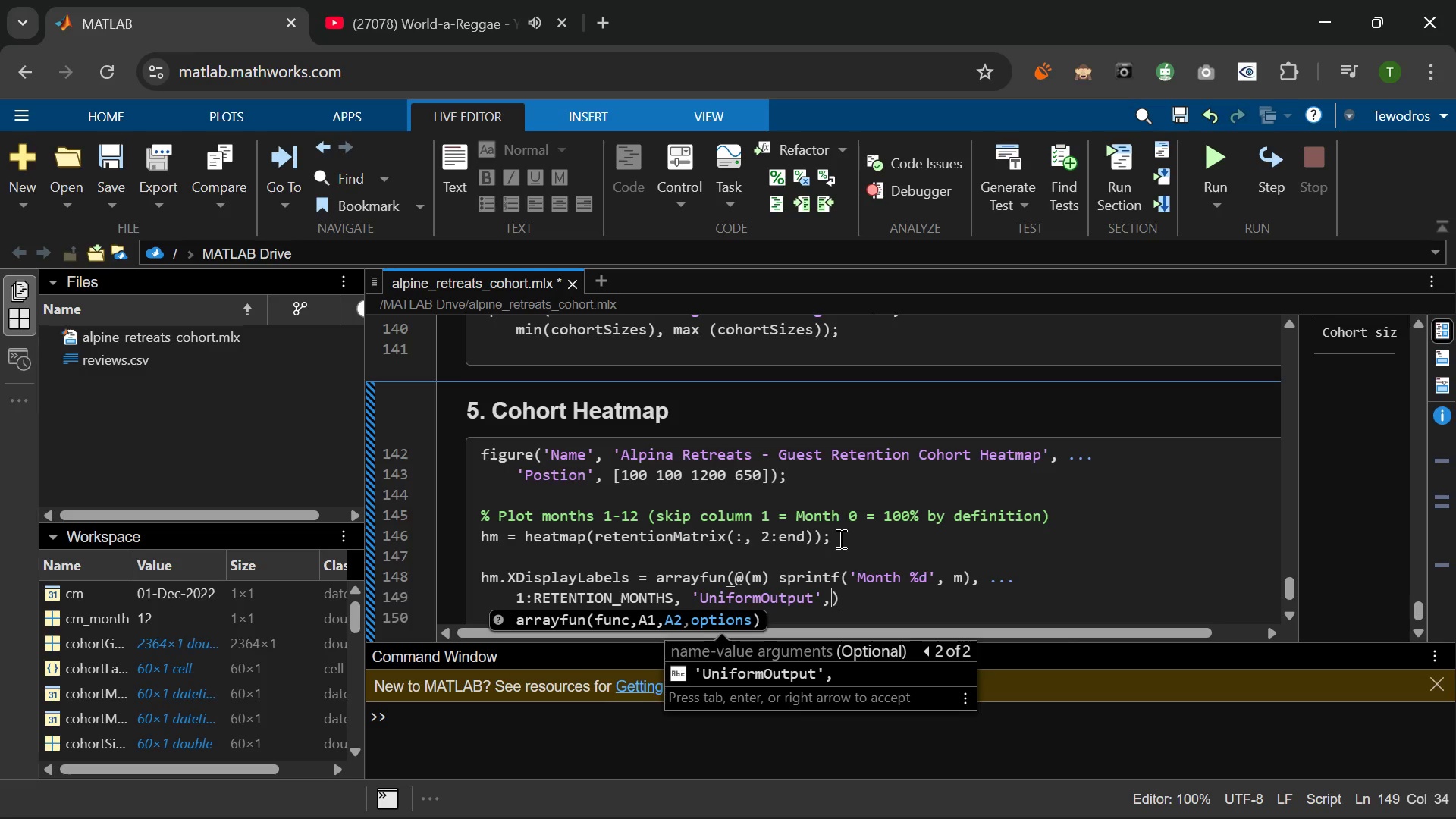 
key(ArrowRight)
 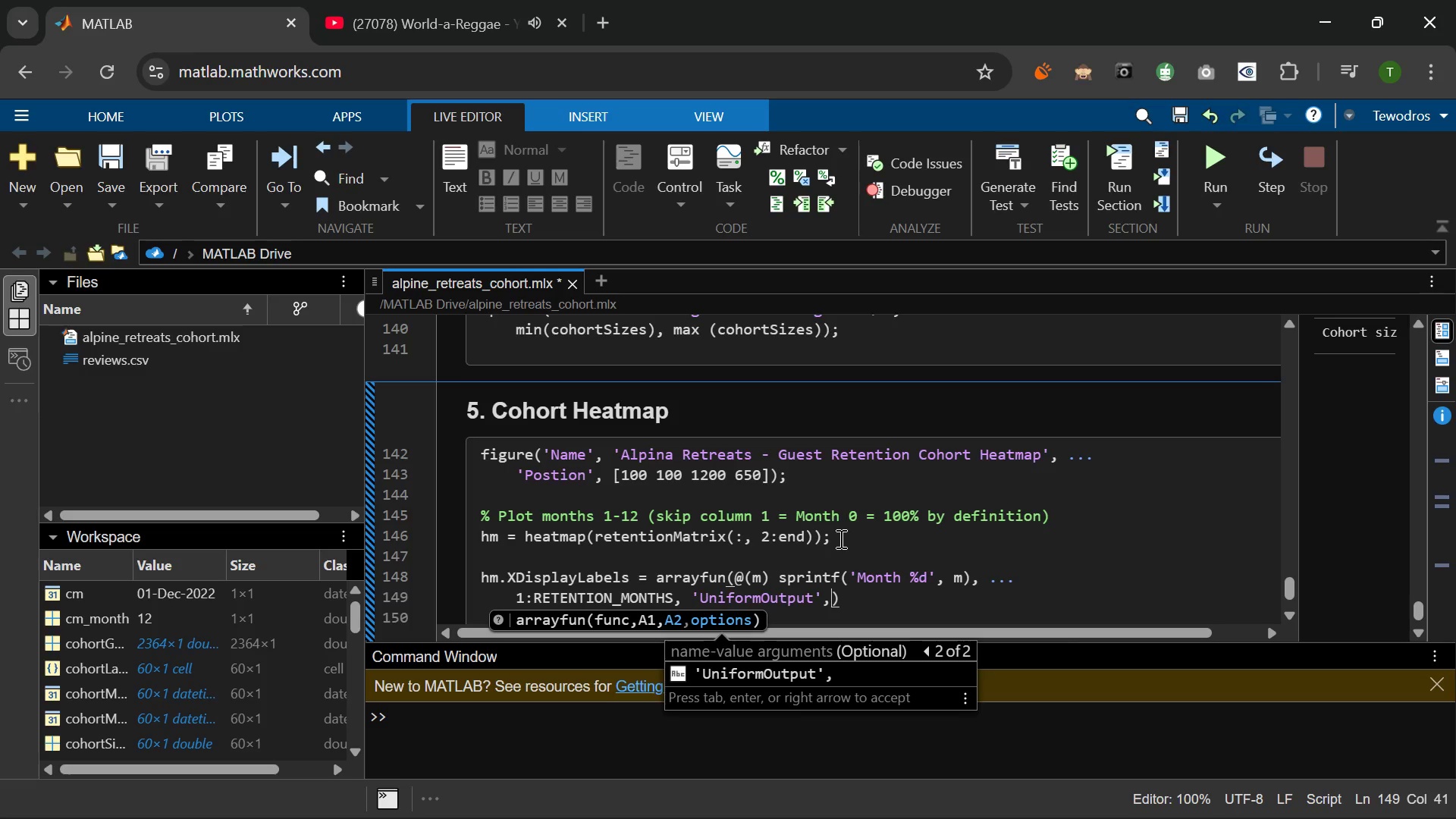 
key(ArrowRight)
 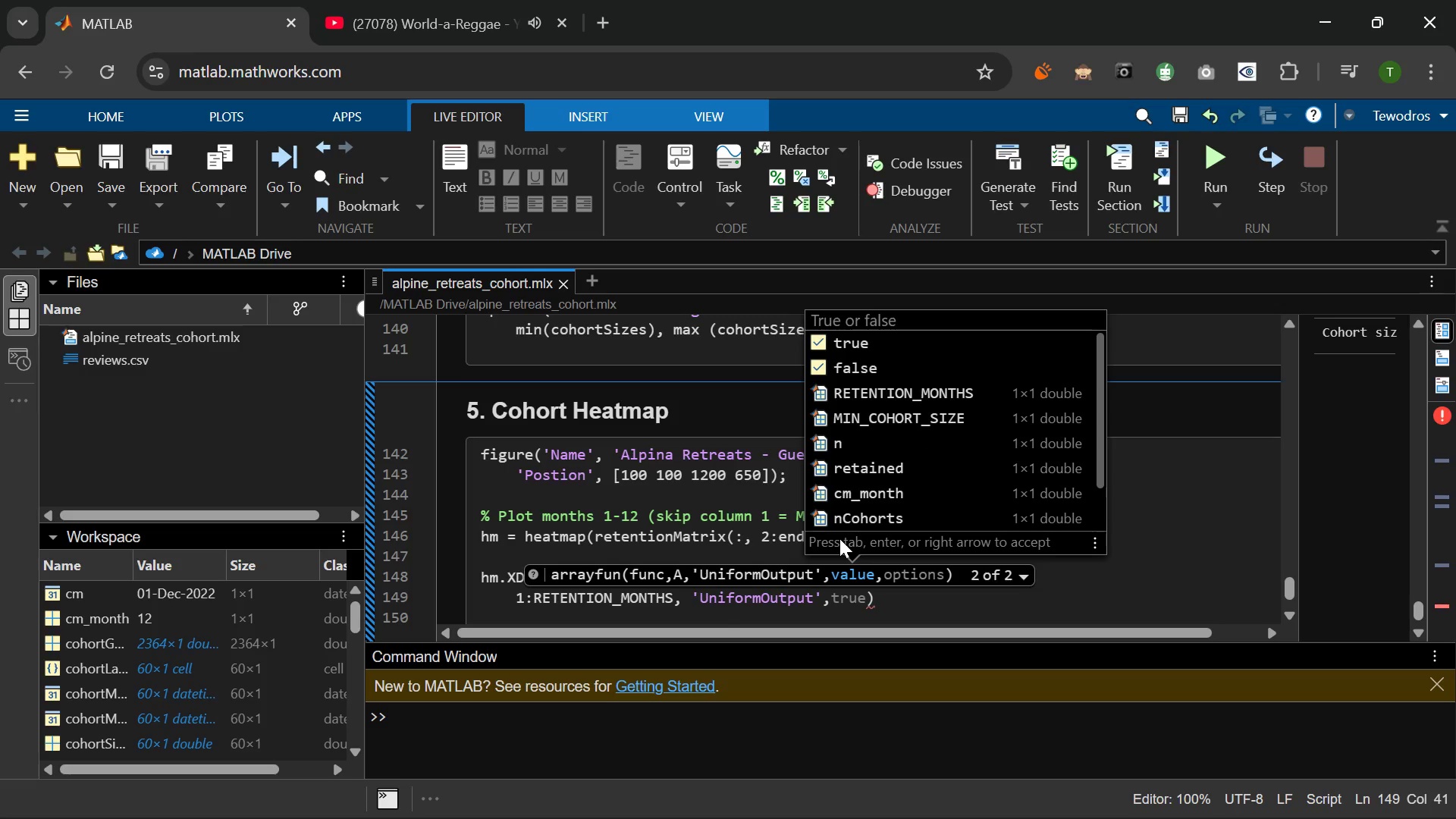 
type(false)
 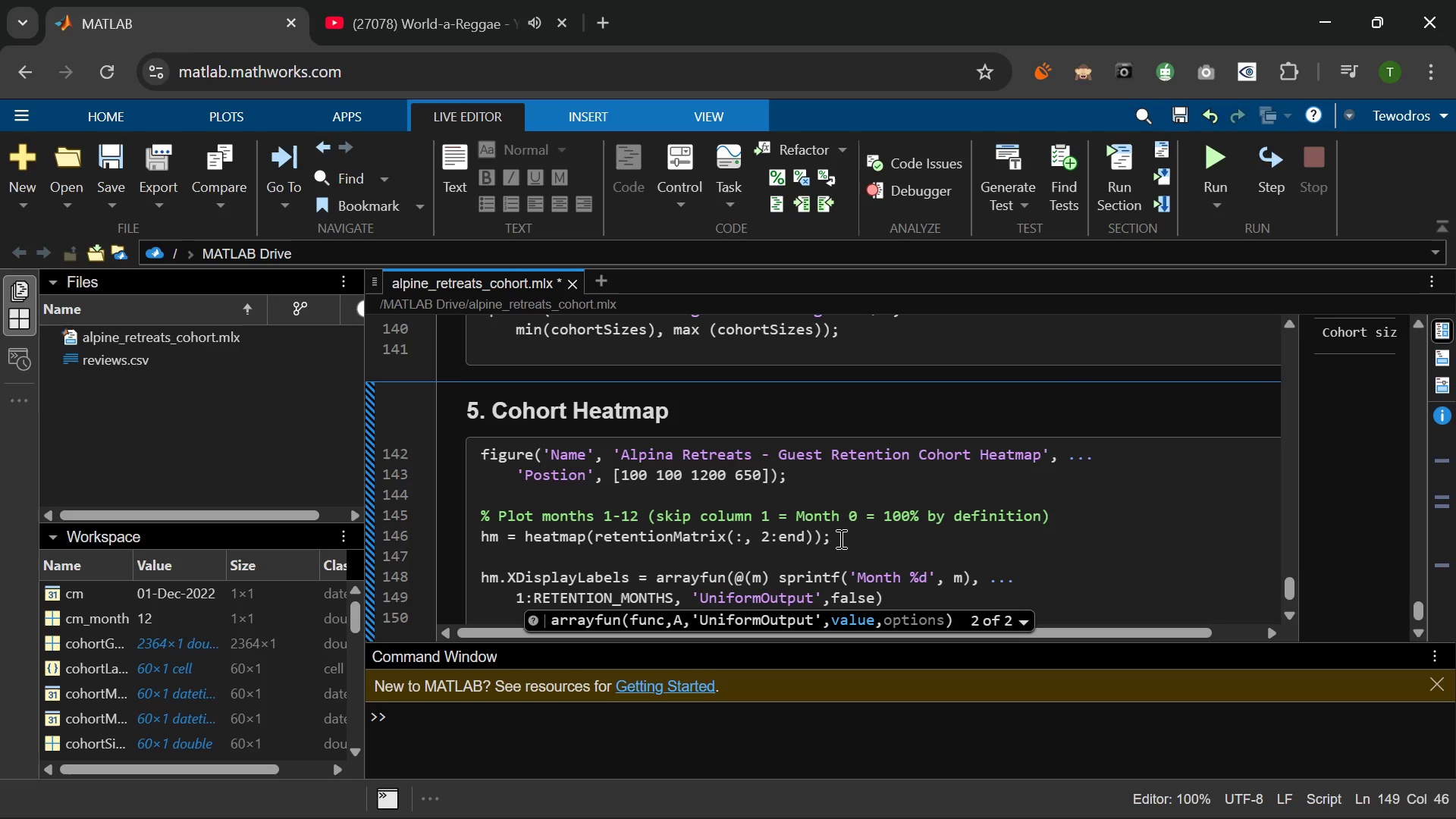 
key(ArrowRight)
 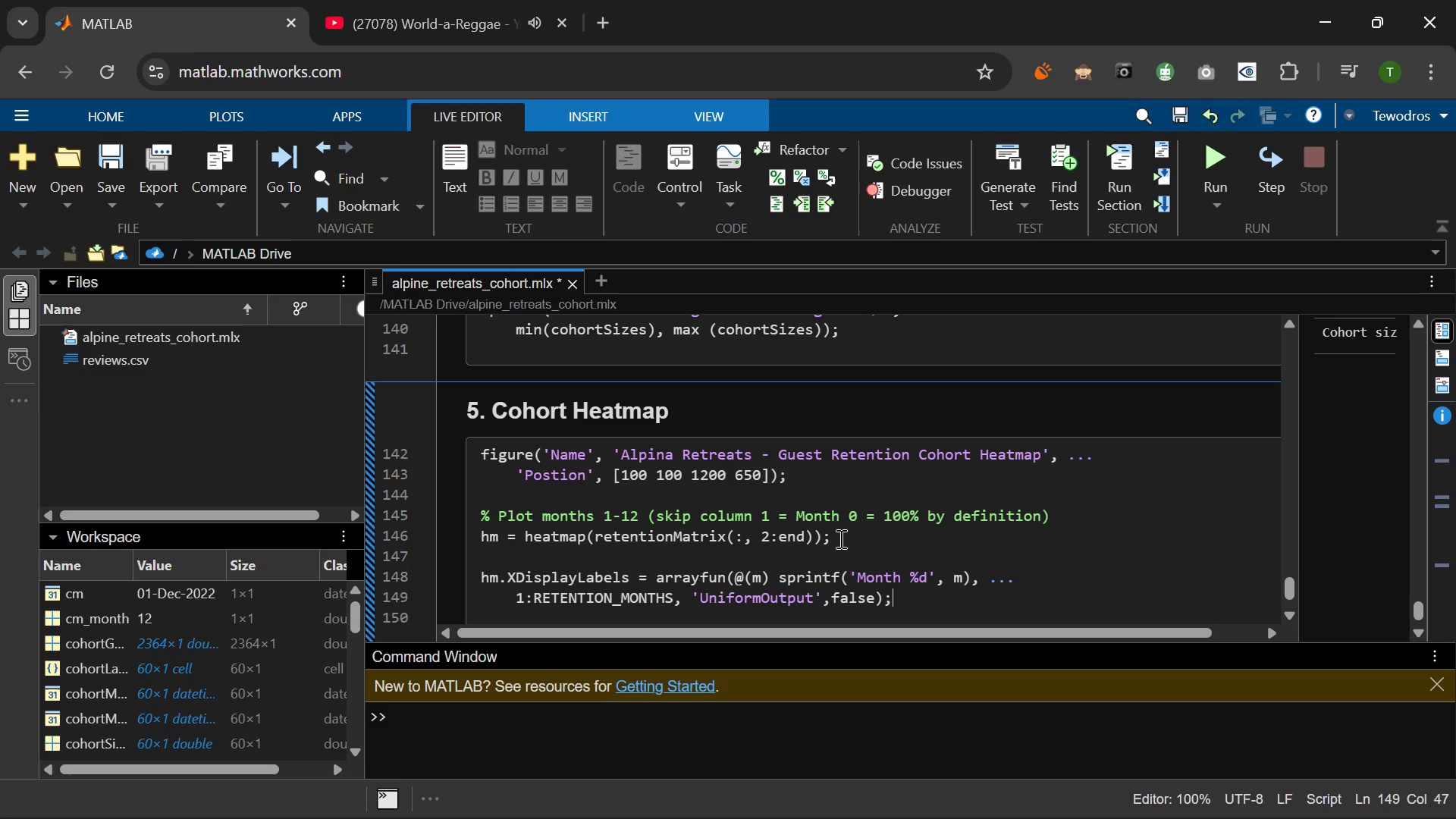 
key(Semicolon)
 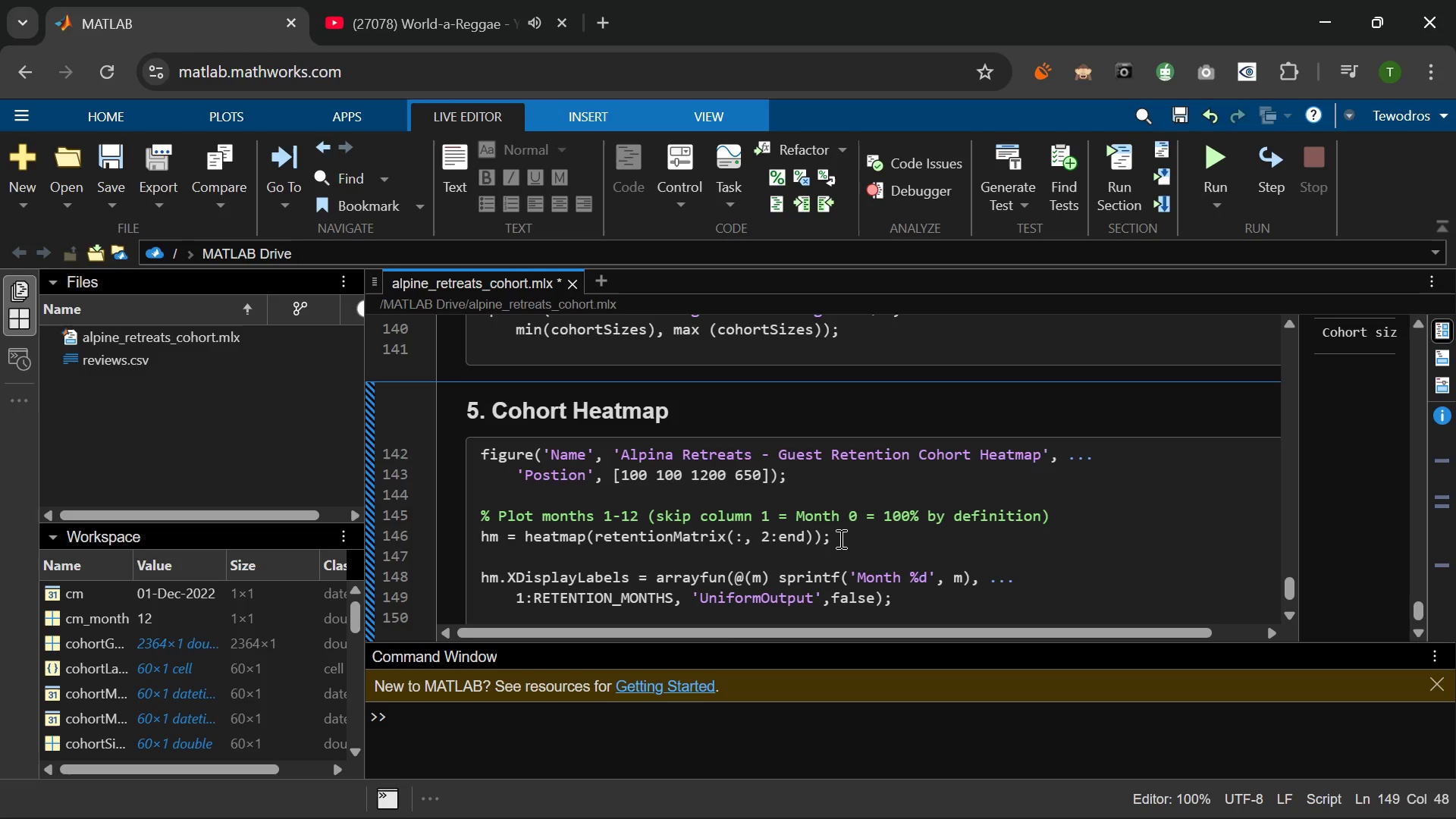 
key(Enter)
 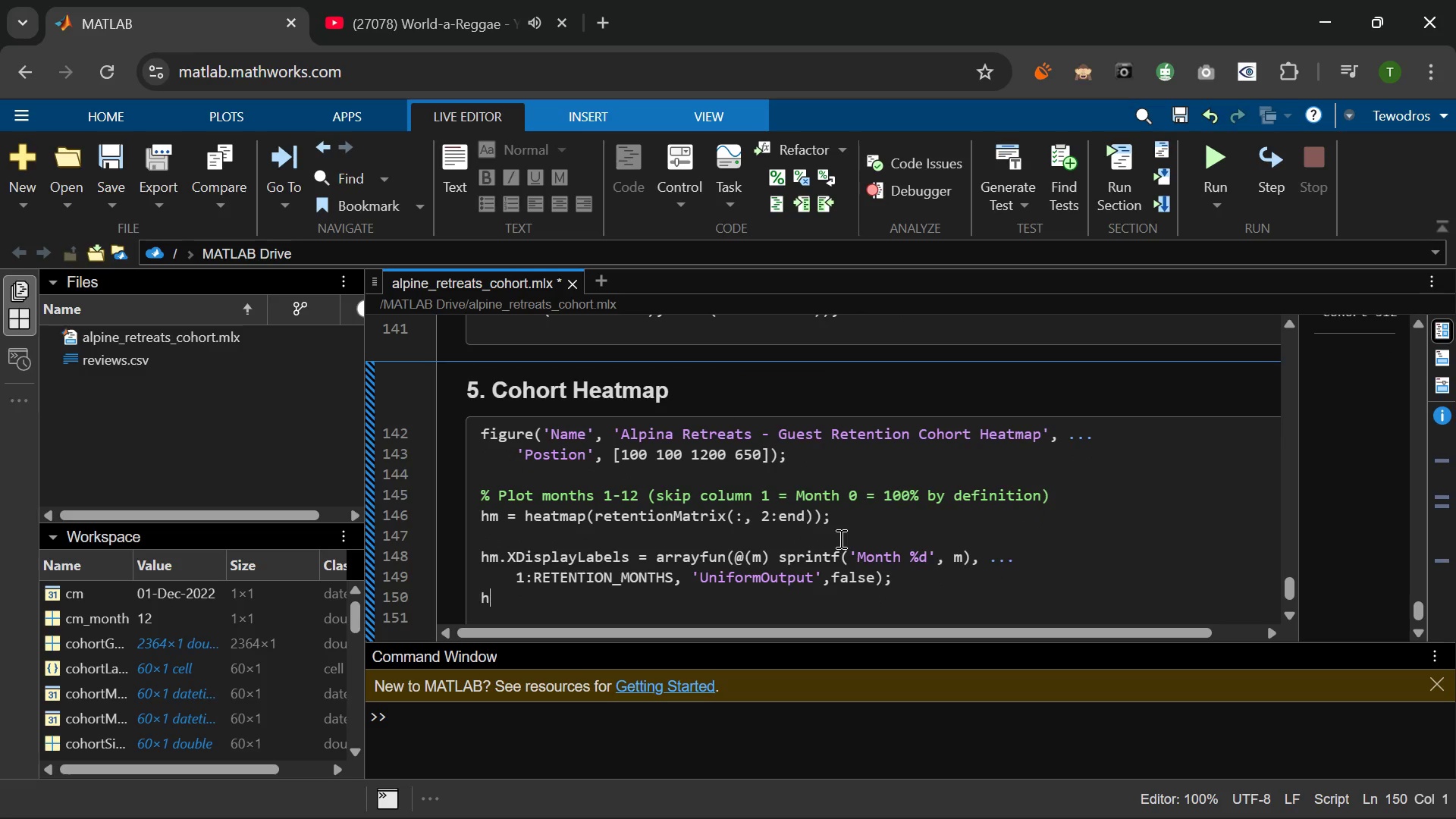 
type(hm.U)
key(Backspace)
type(YdisplayB)
key(Backspace)
type(Labels = cohortLabels;)
 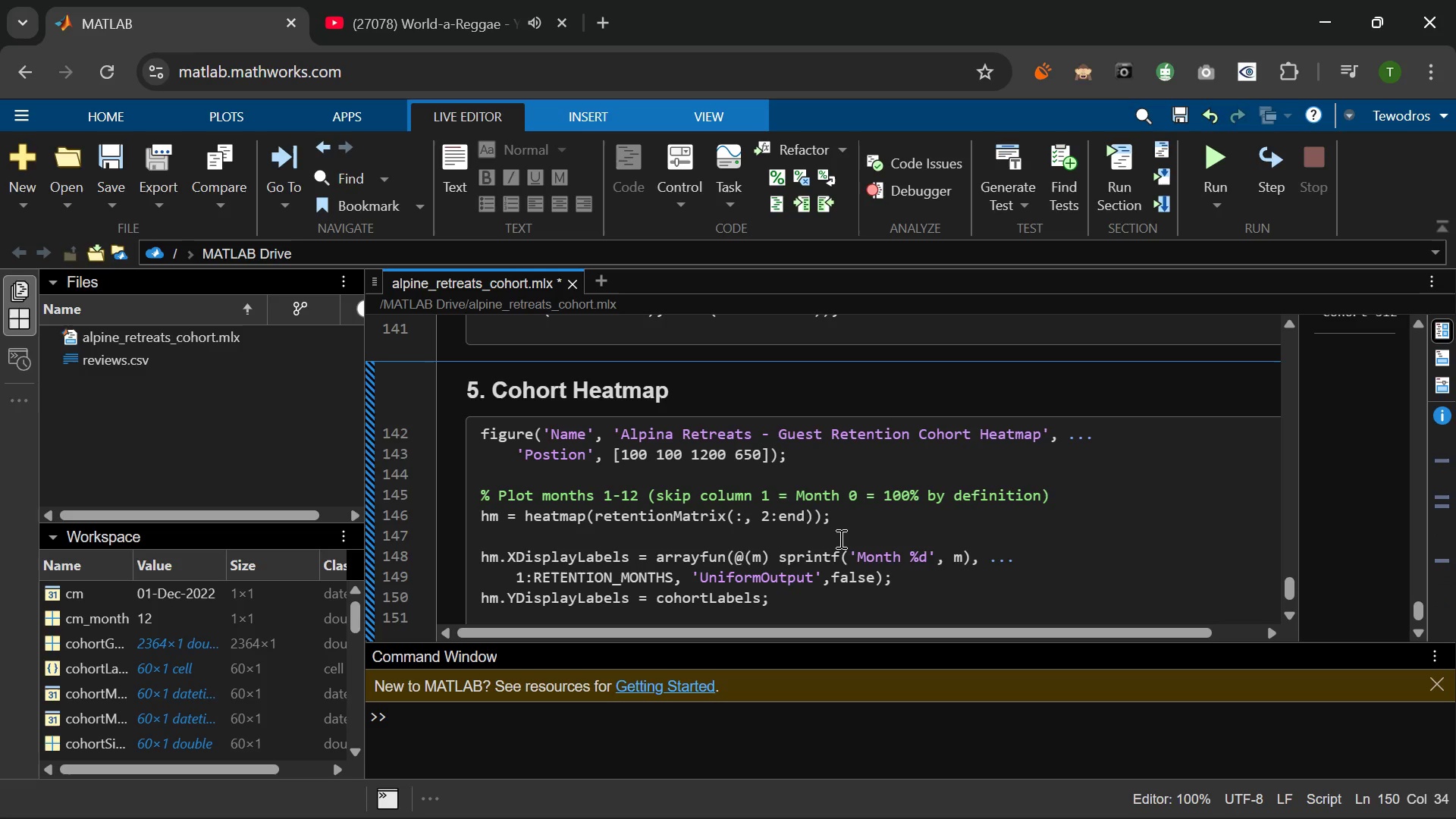 
key(Enter)
 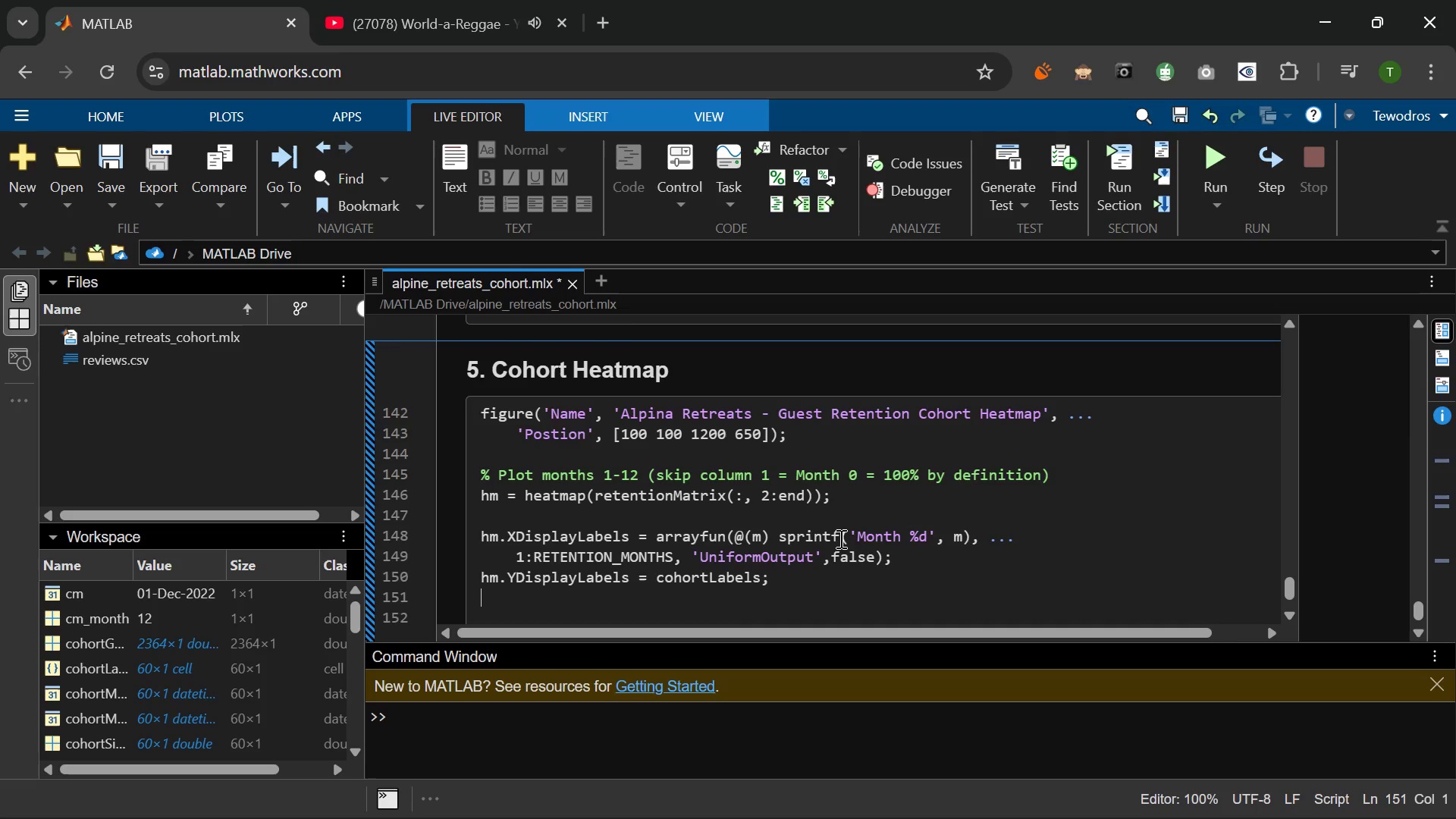 
type(hm )
key(Backspace)
type(.T)
key(Tab)
type(      )
 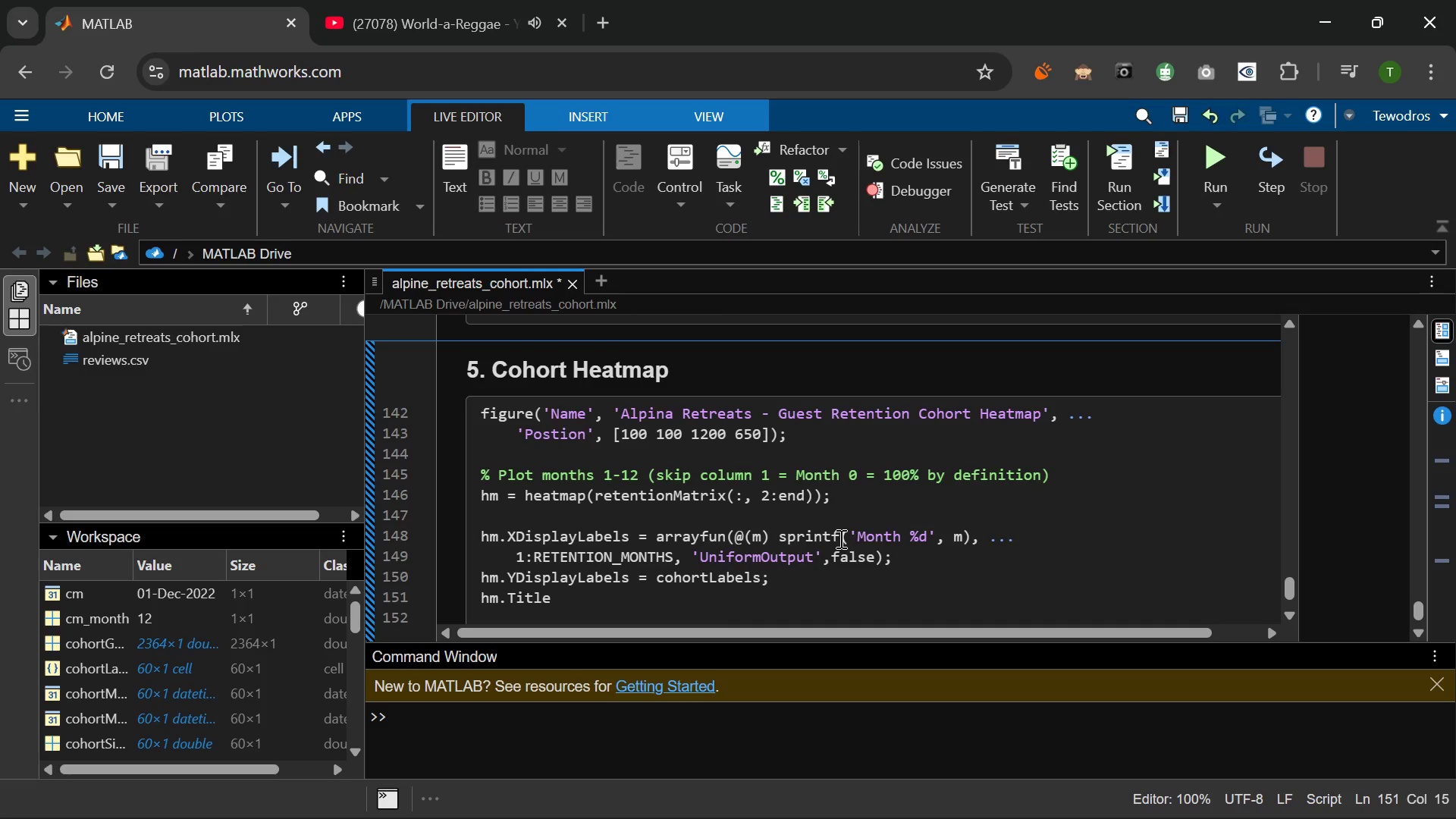 
key(Backspace)
key(Backspace)
key(Backspace)
key(Backspace)
type(= 'Alpine RETREats - Guest )
 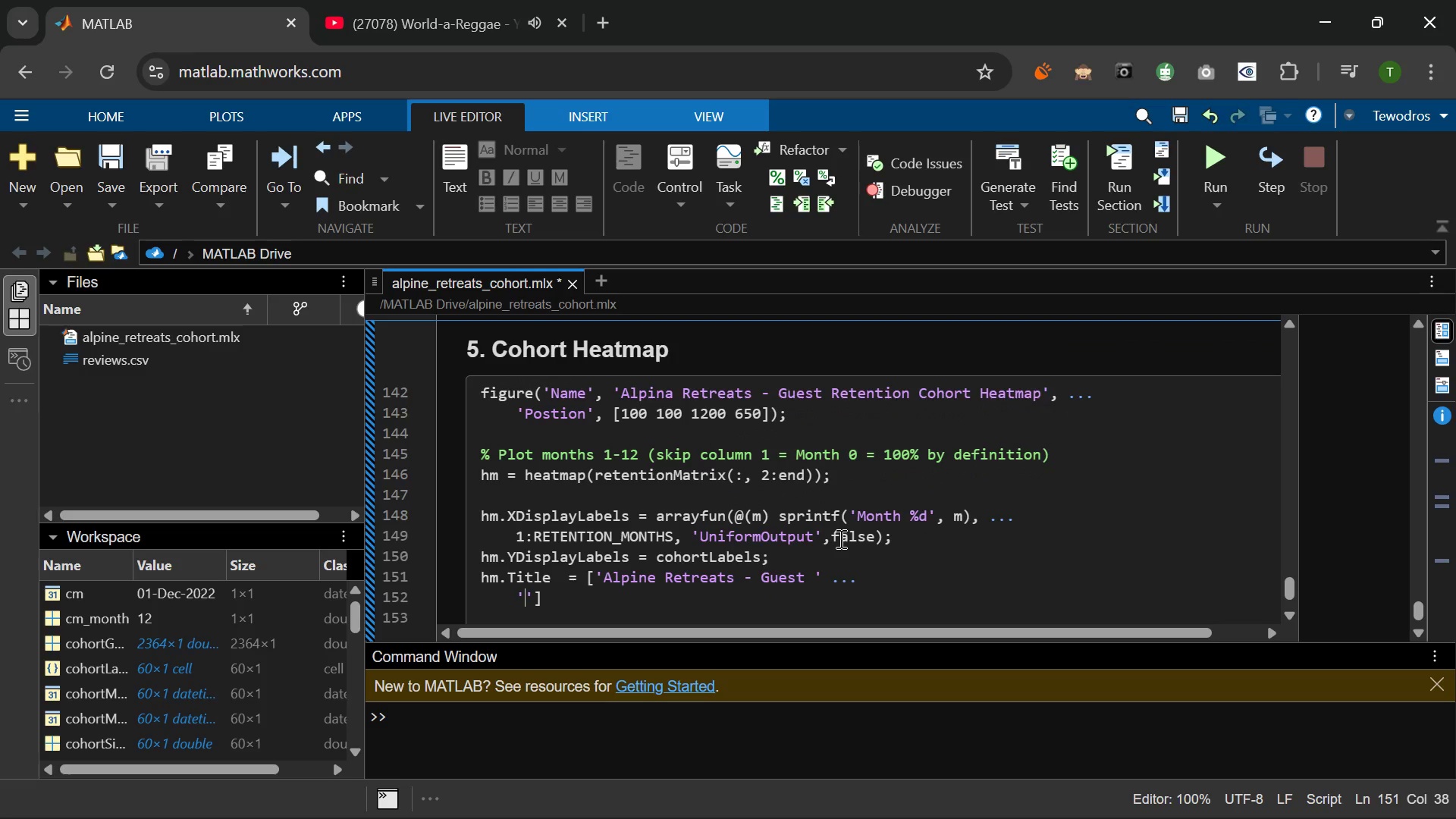 
 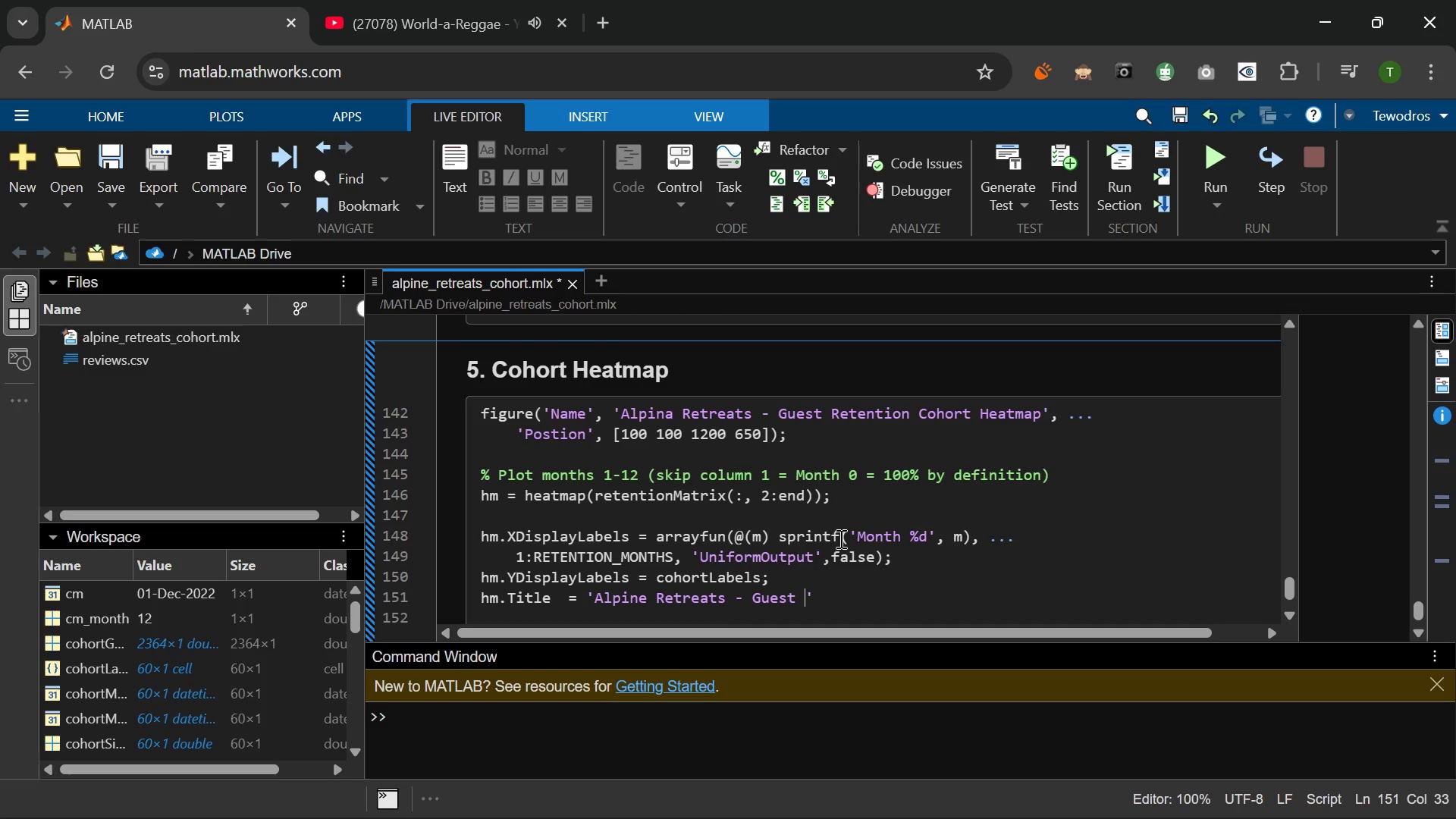 
hold_key(key=Enter, duration=1.5)
 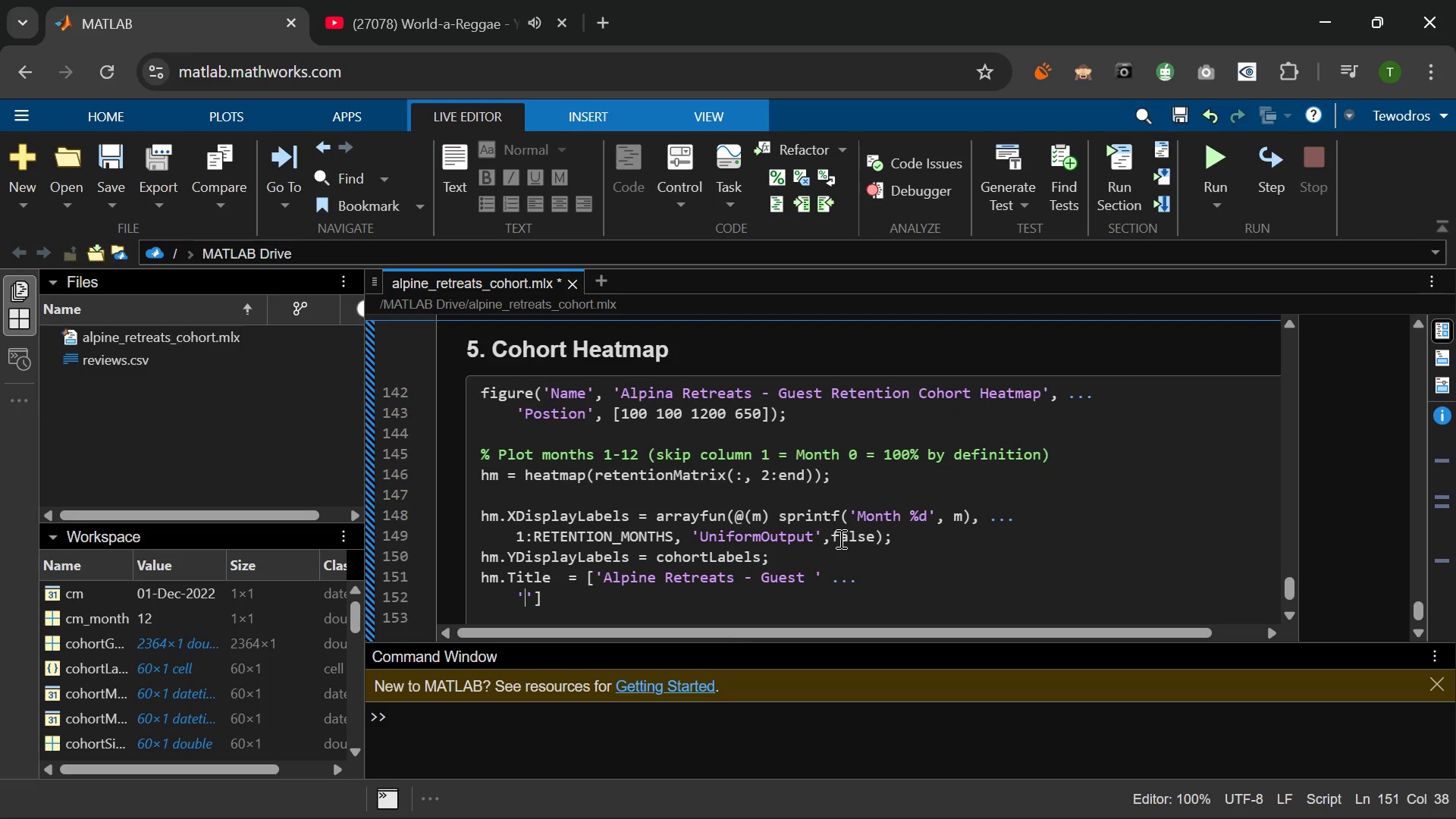 
key(Enter)
 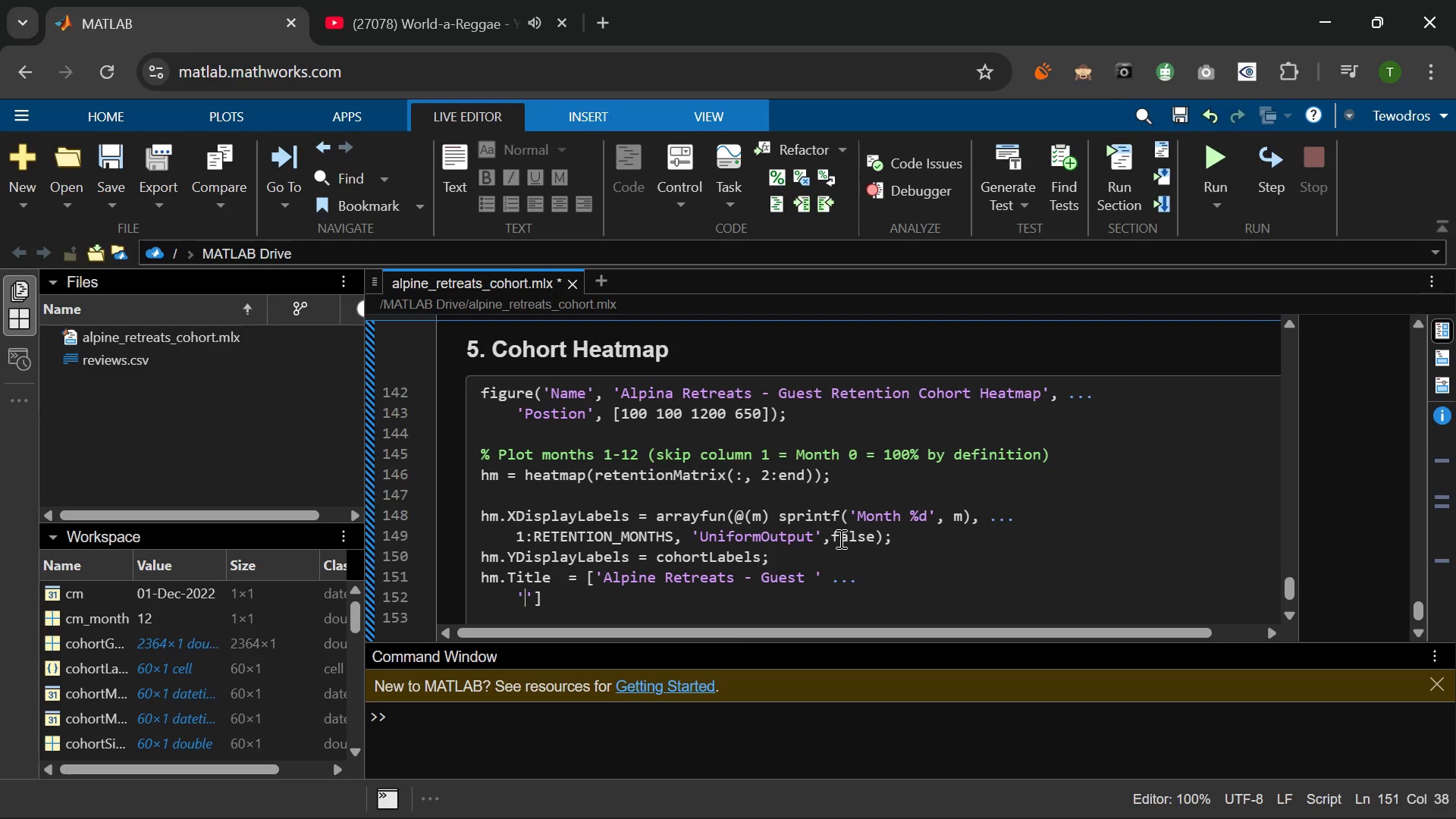 
key(Enter)
 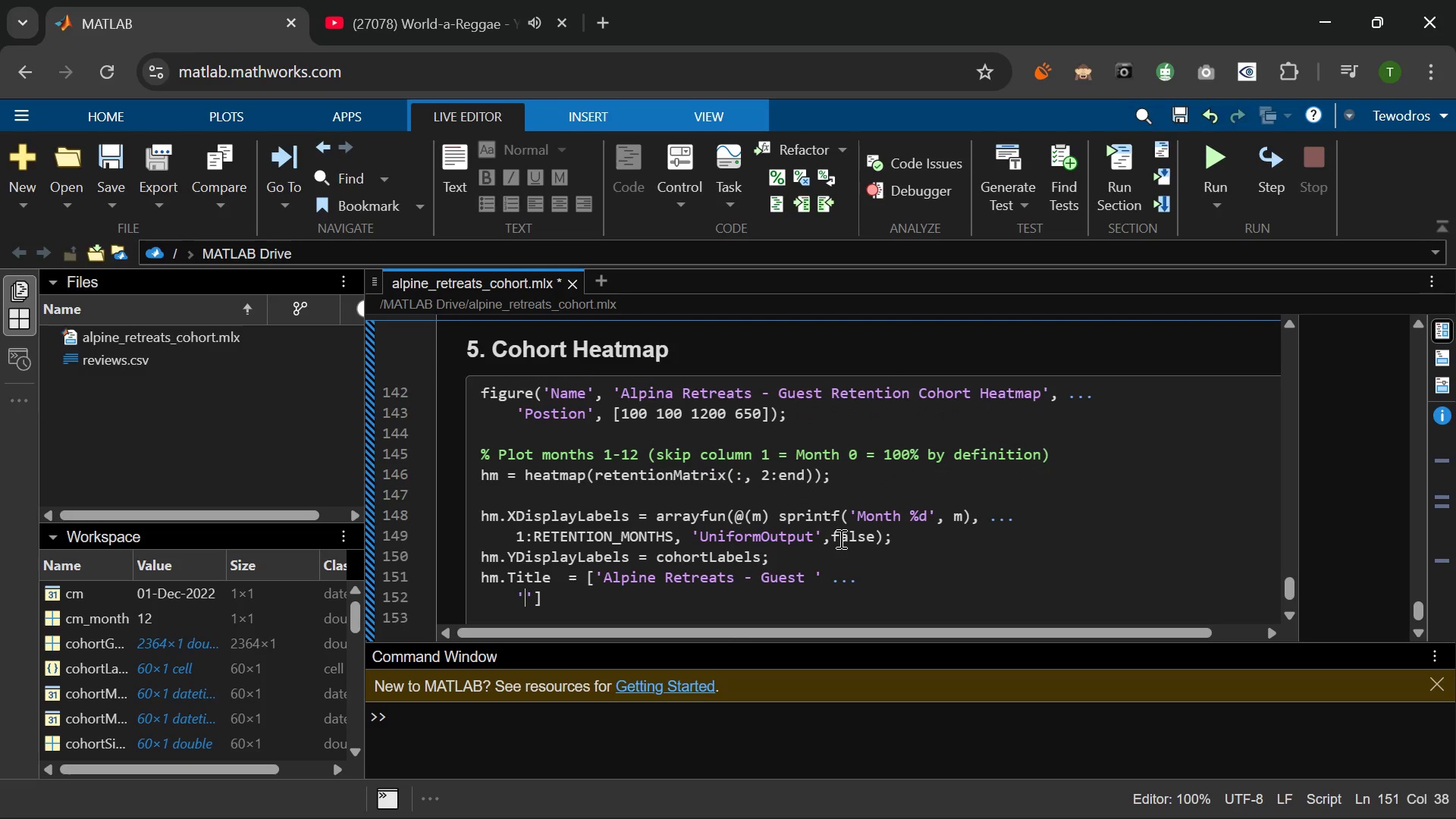 
key(Enter)
 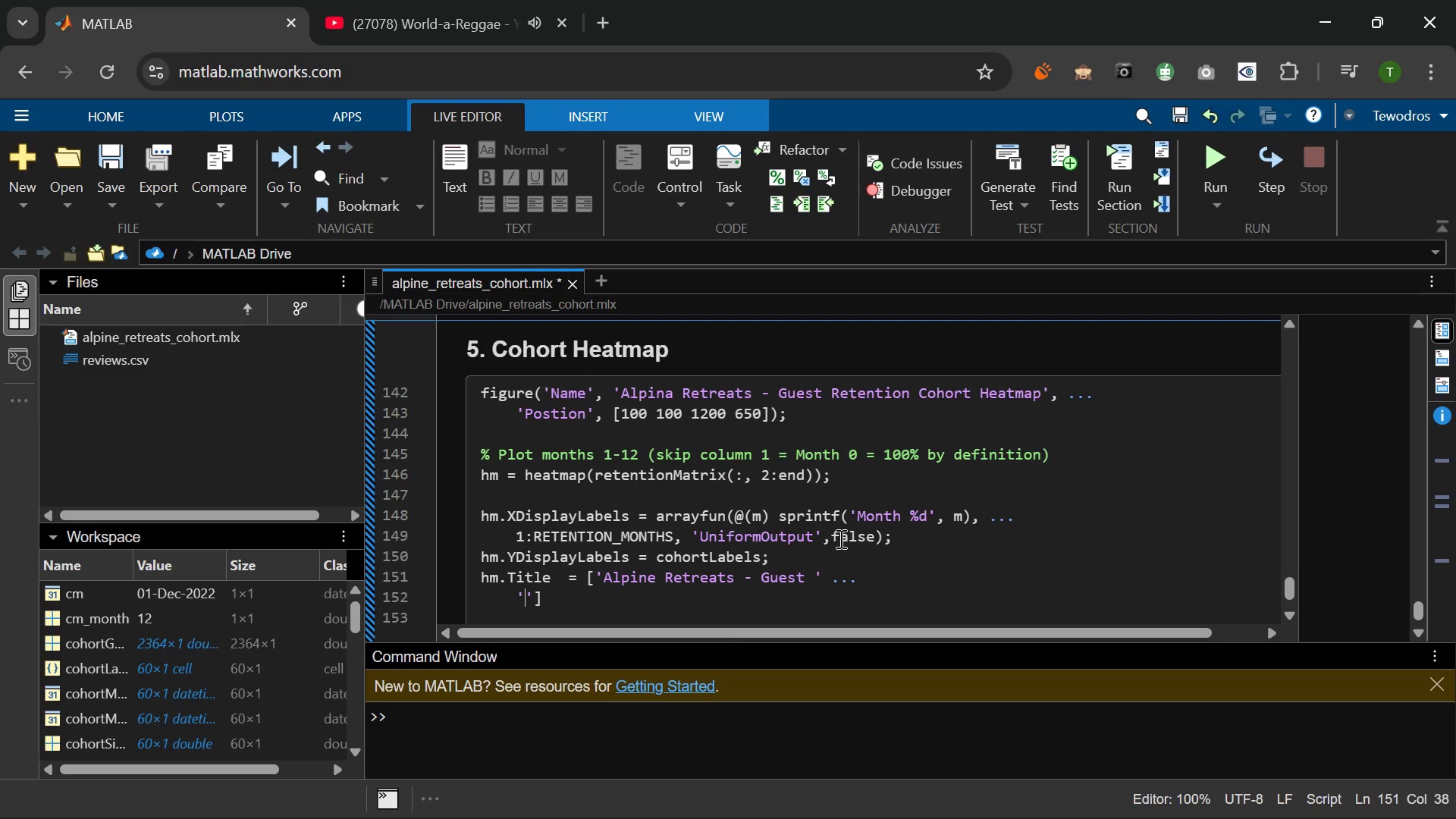 
key(Enter)
 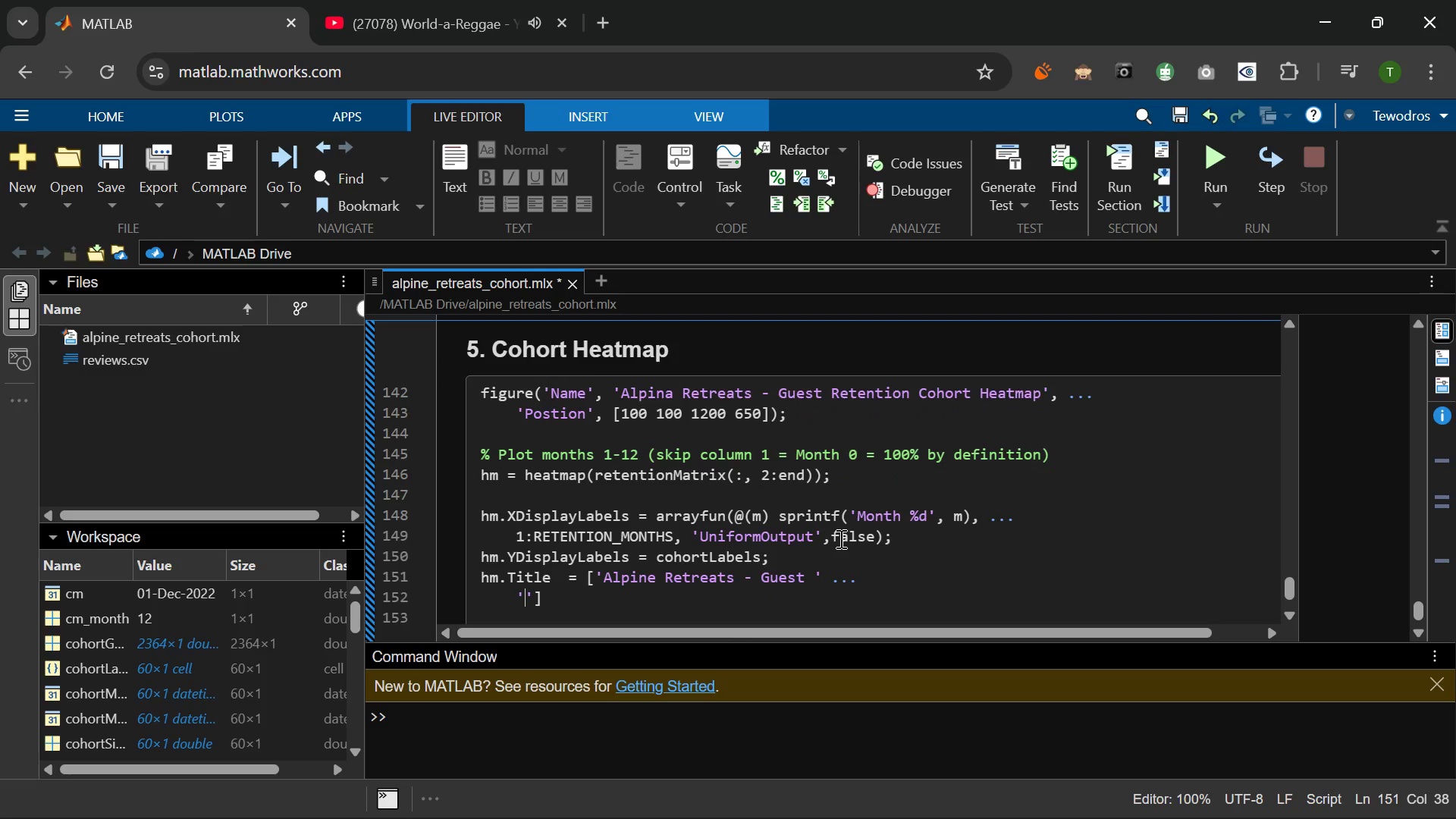 
key(Enter)
 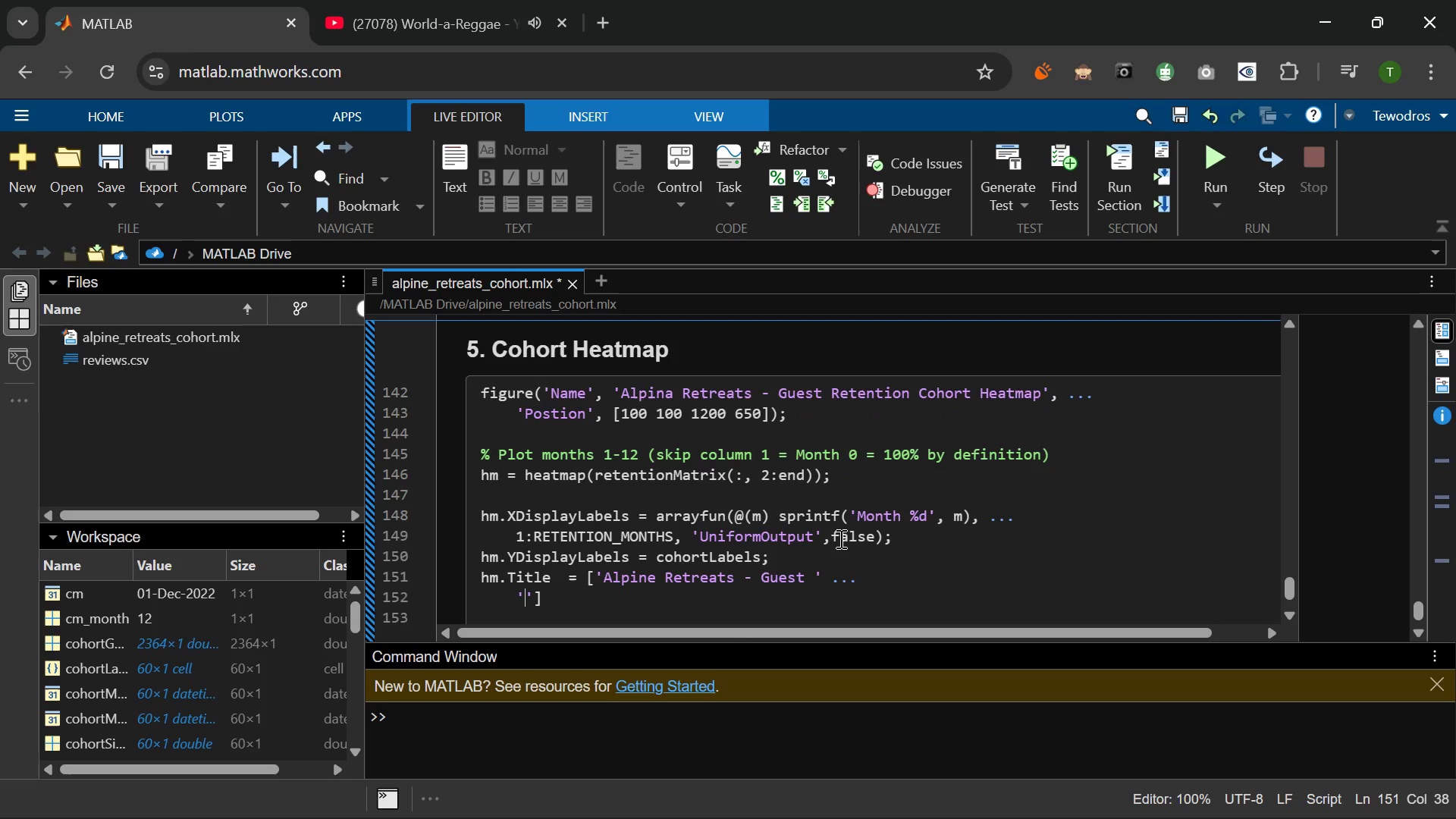 
key(Enter)
 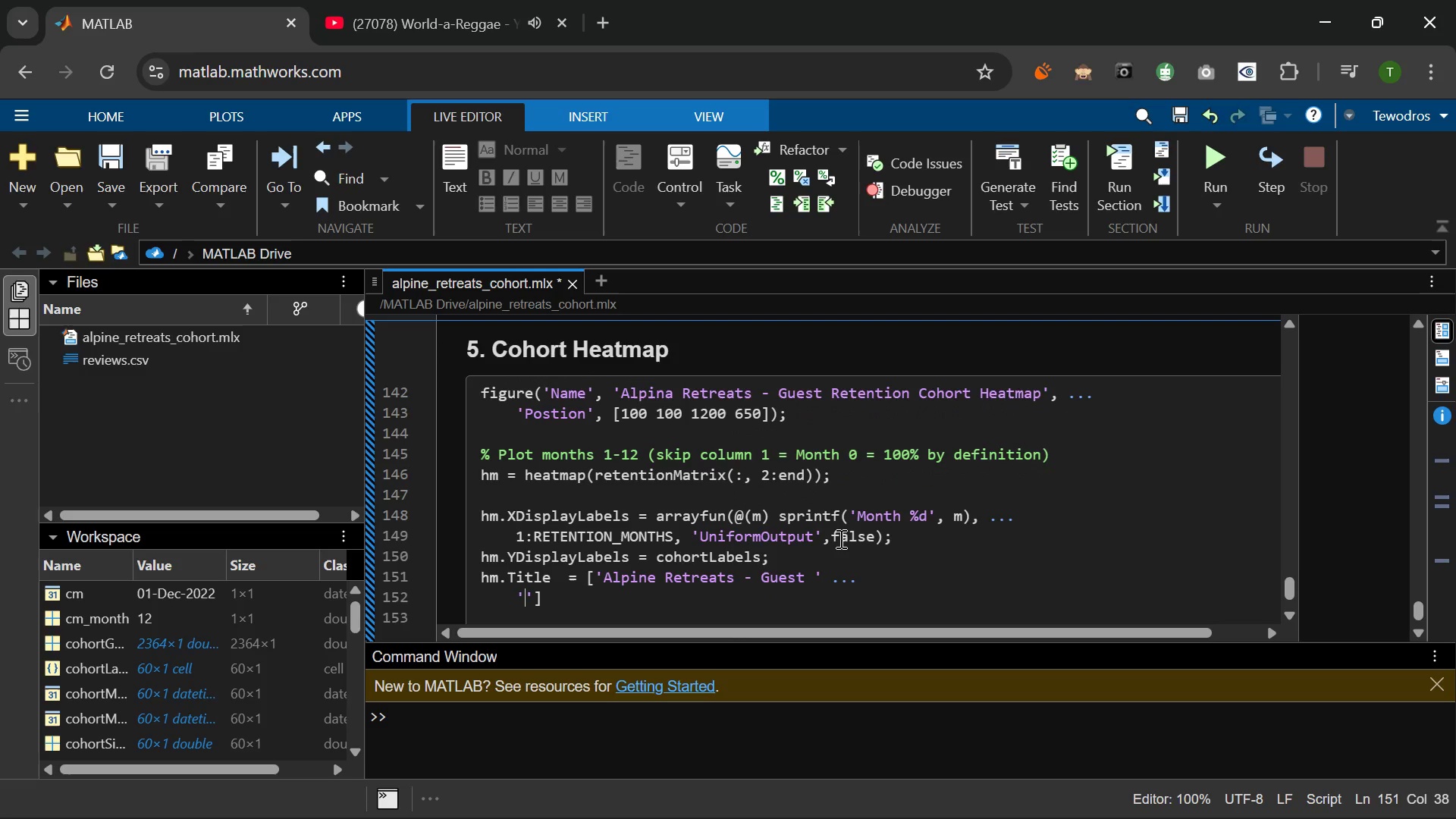 
key(Enter)
 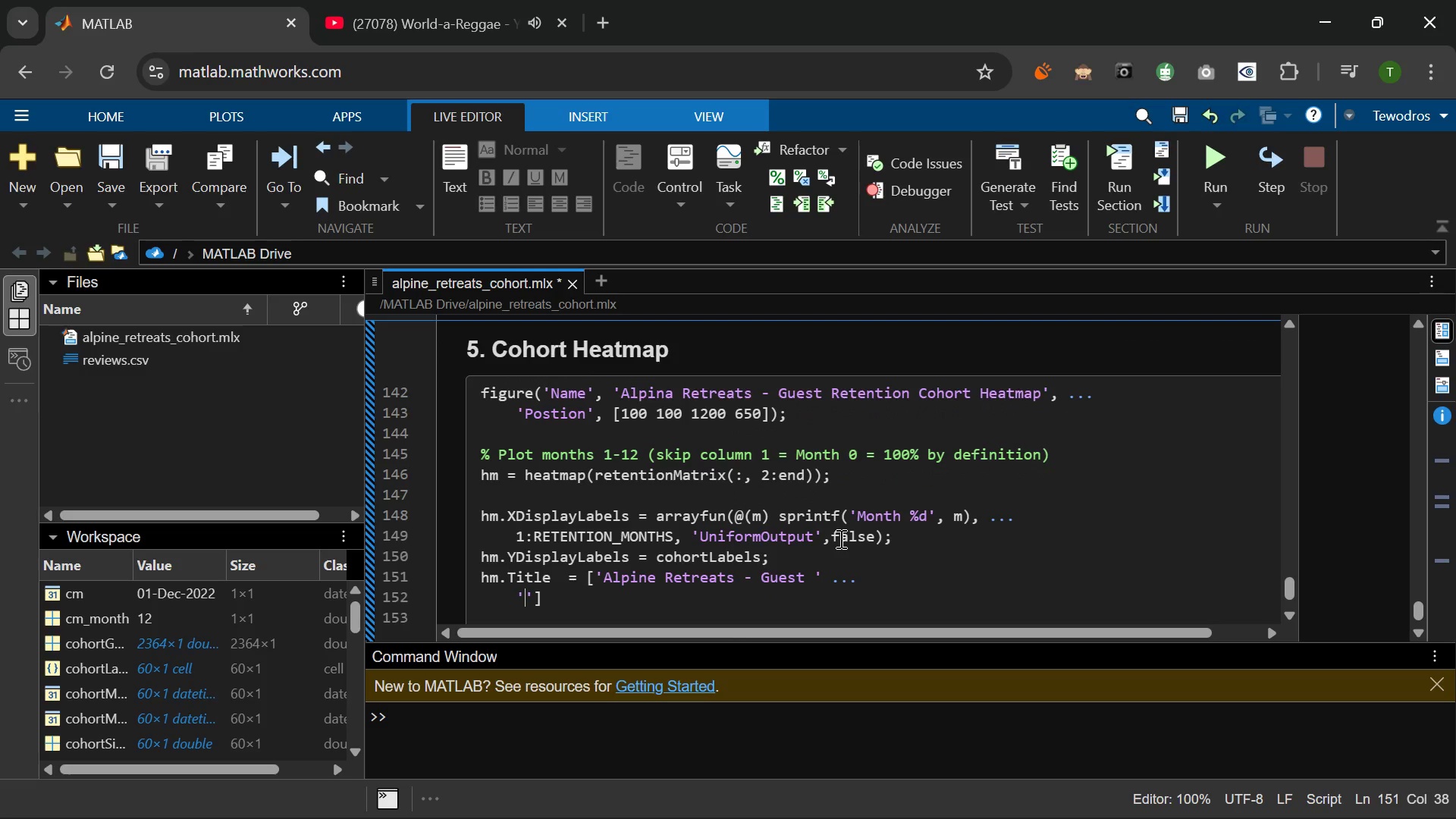 
key(Enter)
 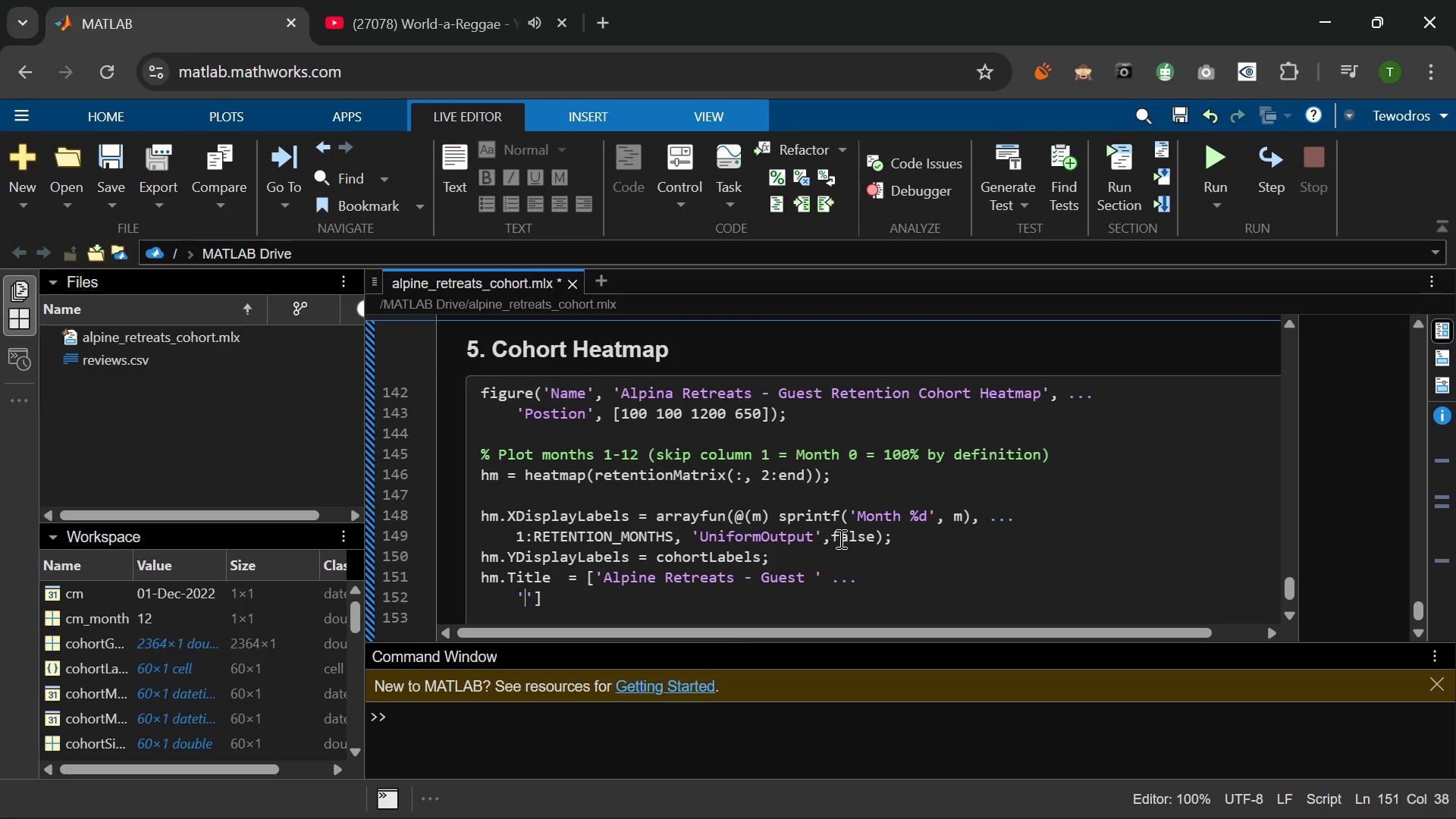 
key(Enter)
 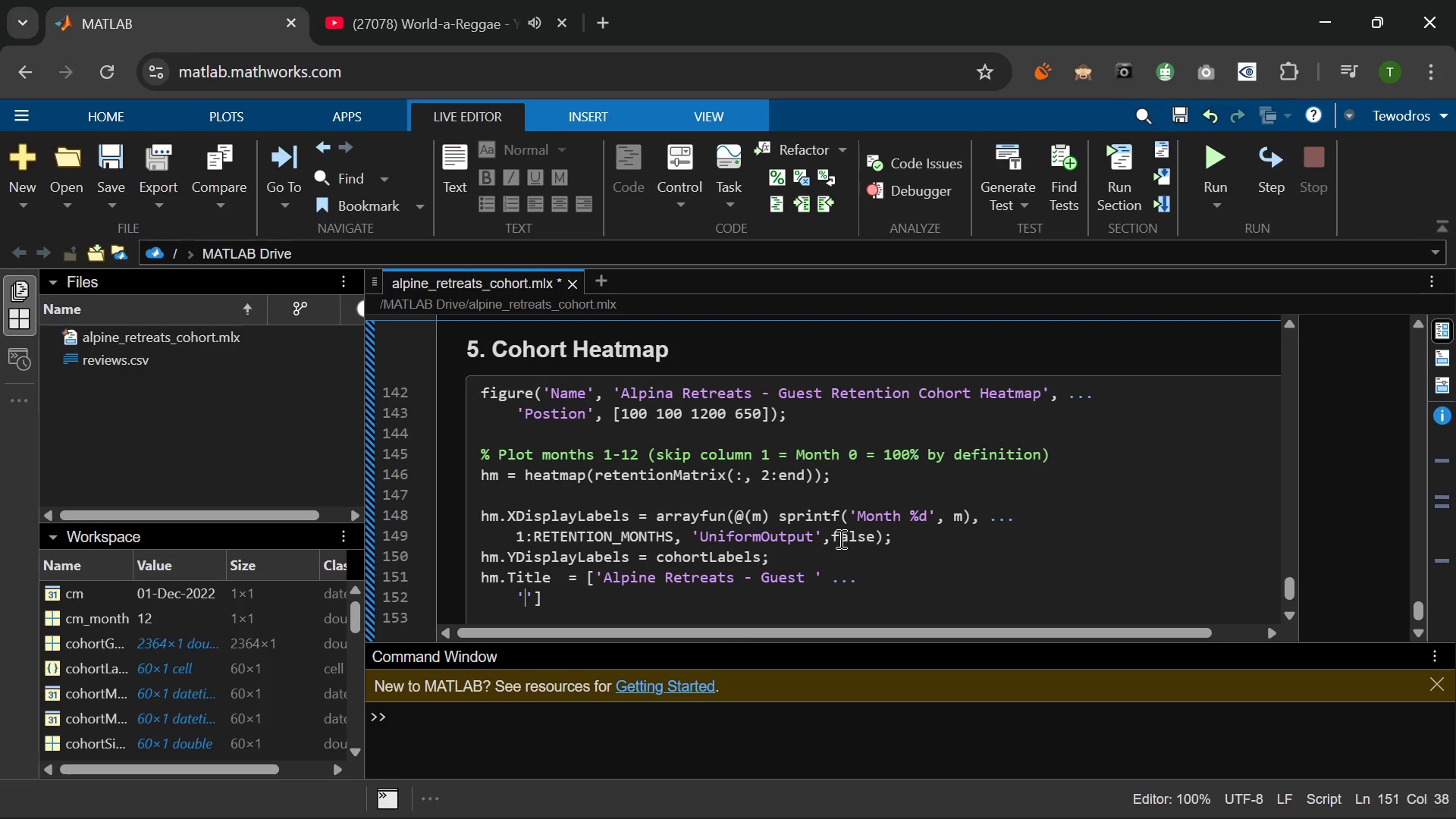 
key(Backspace)
 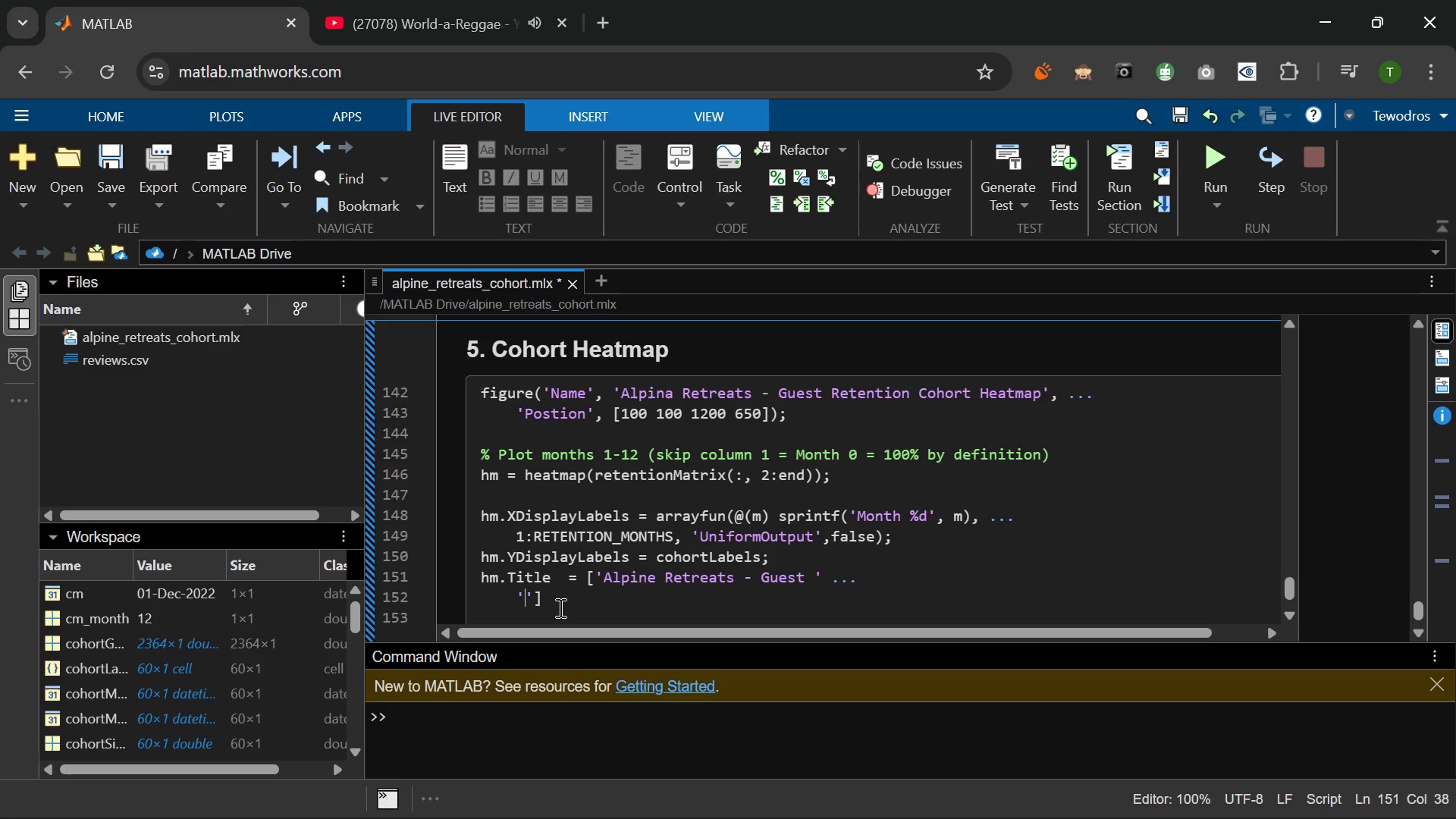 
wait(5.84)
 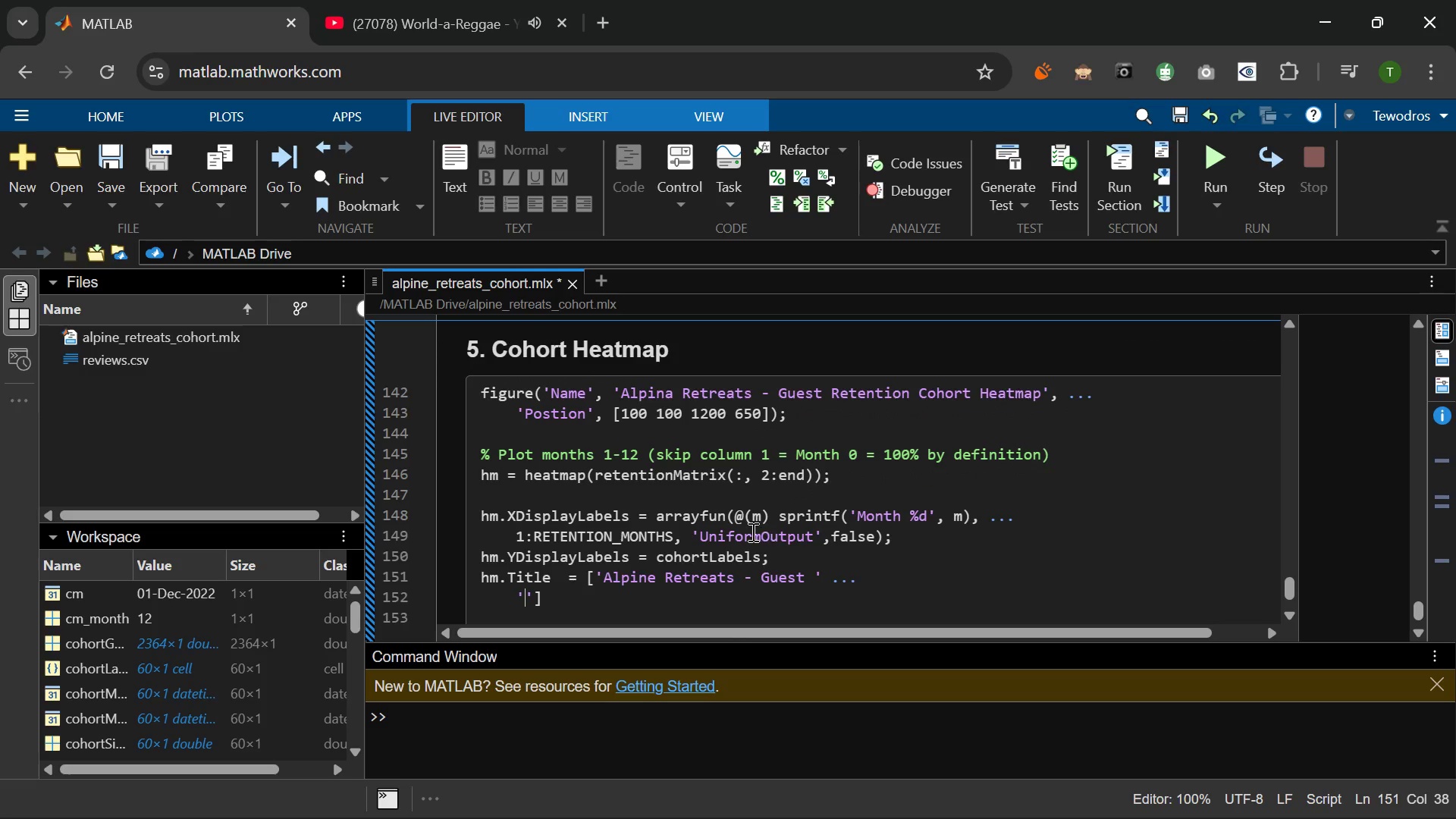 
key(Backspace)
 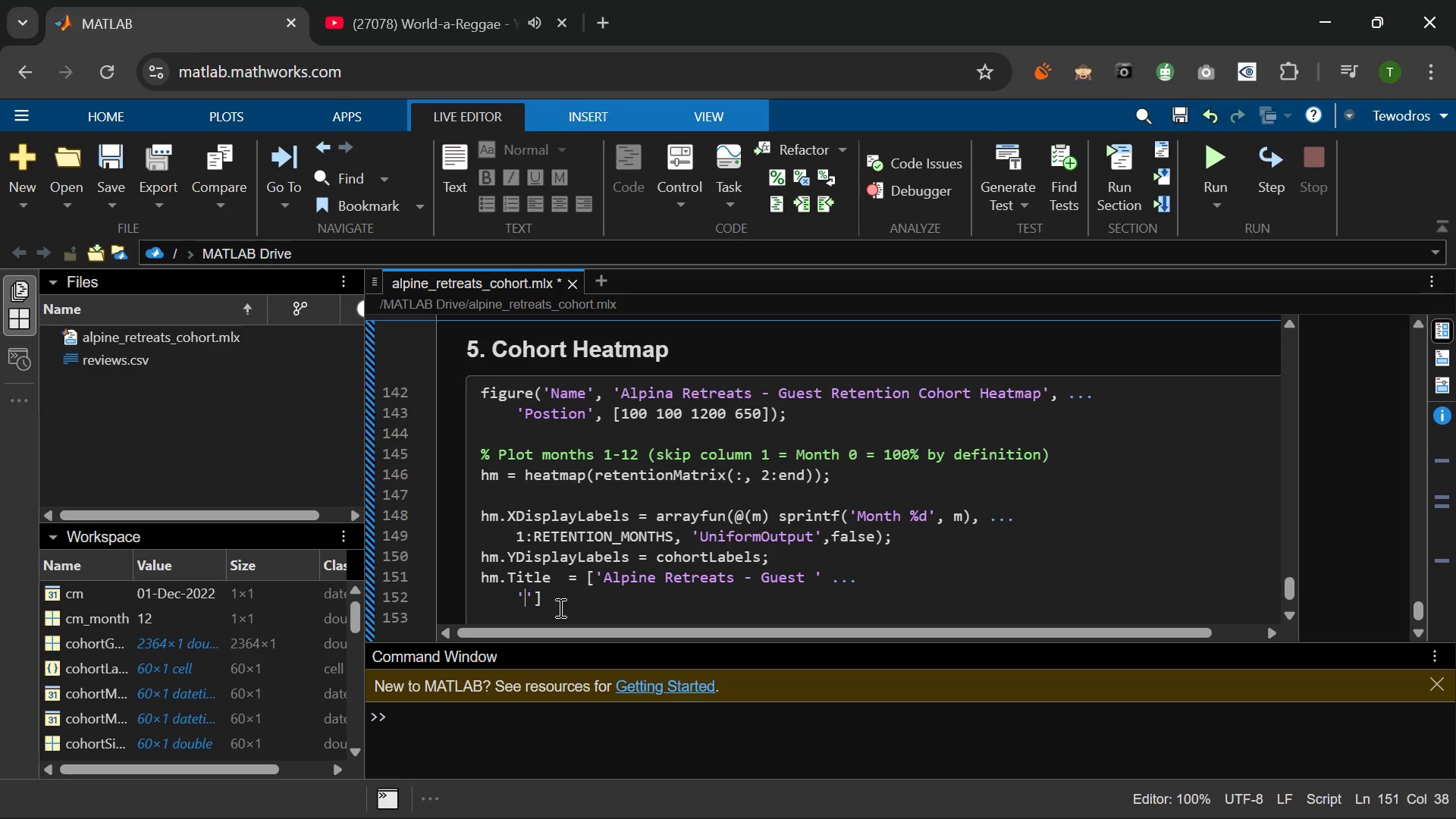 
key(Backspace)
 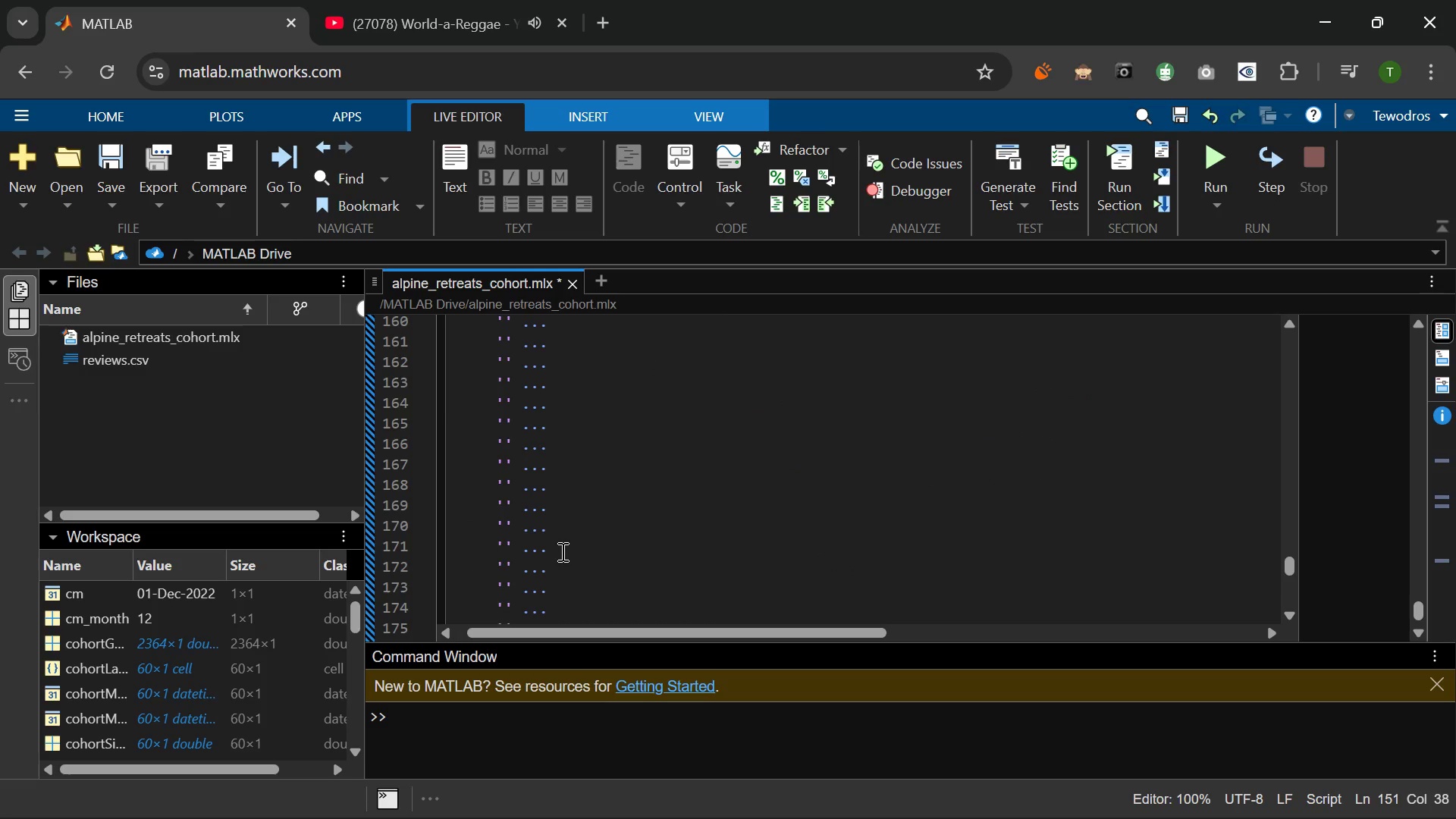 
wait(12.73)
 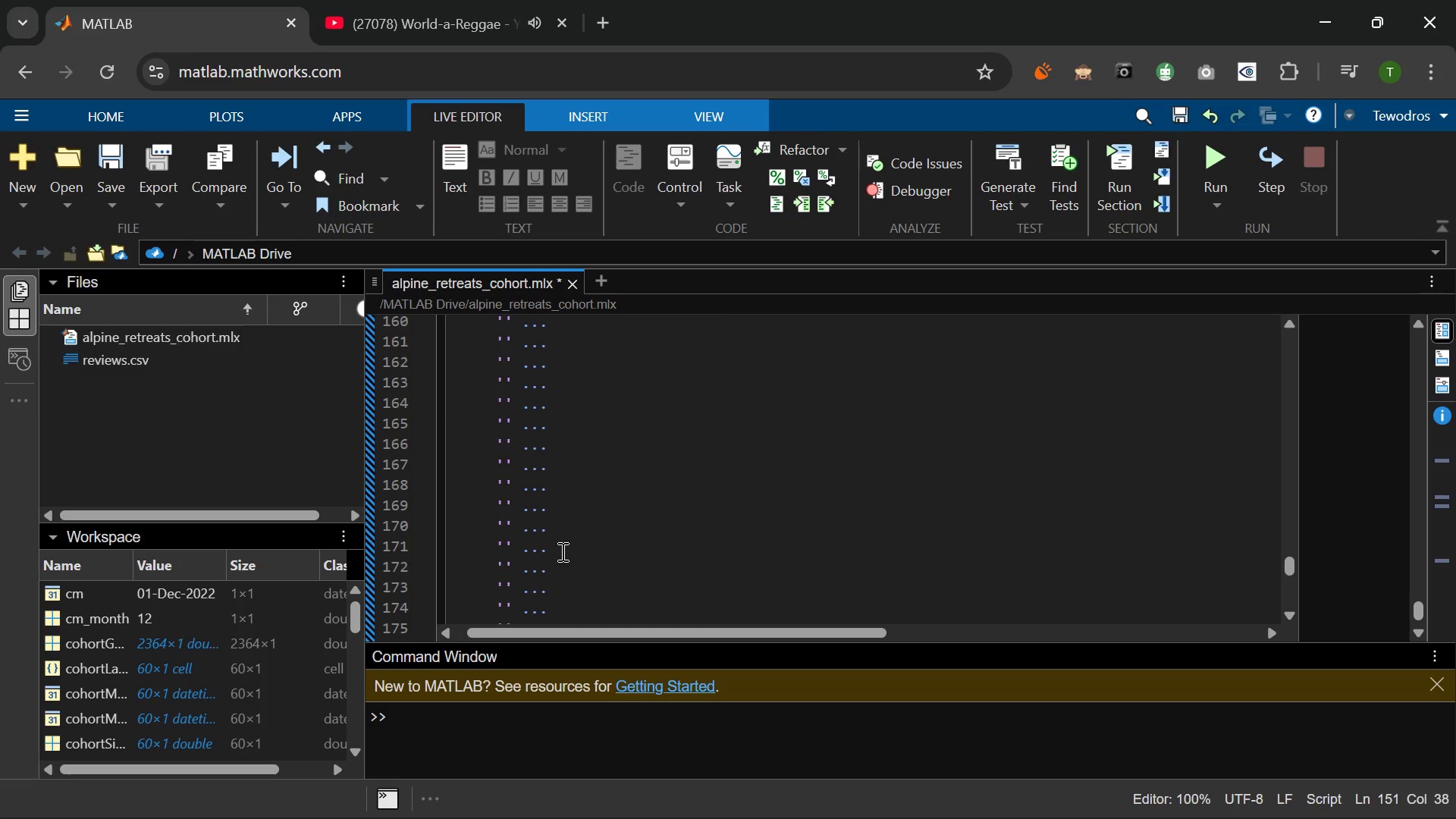 
left_click_drag(start_coordinate=[482, 454], to_coordinate=[681, 780])
 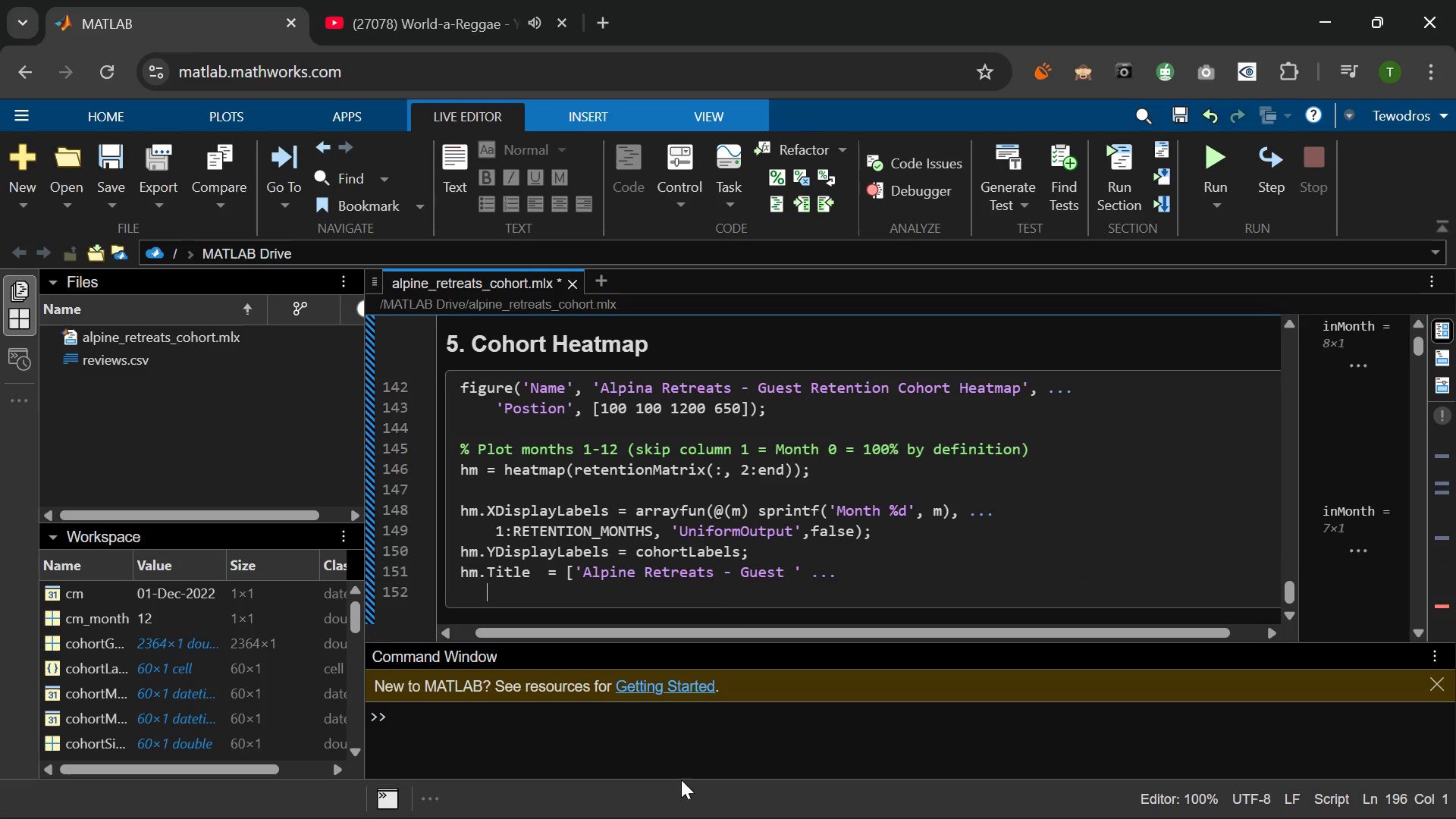 
key(Backspace)
 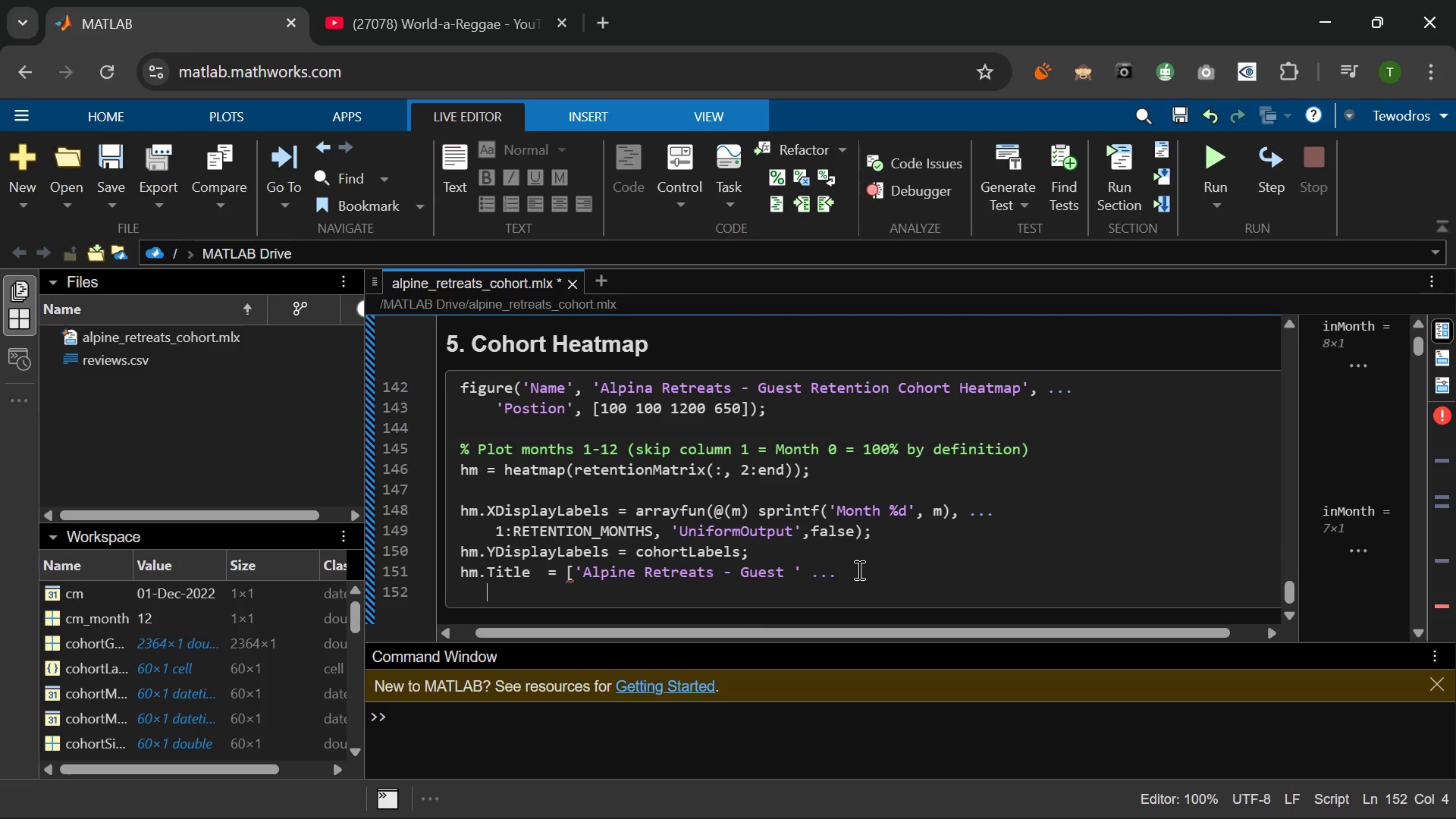 
left_click([855, 572])
 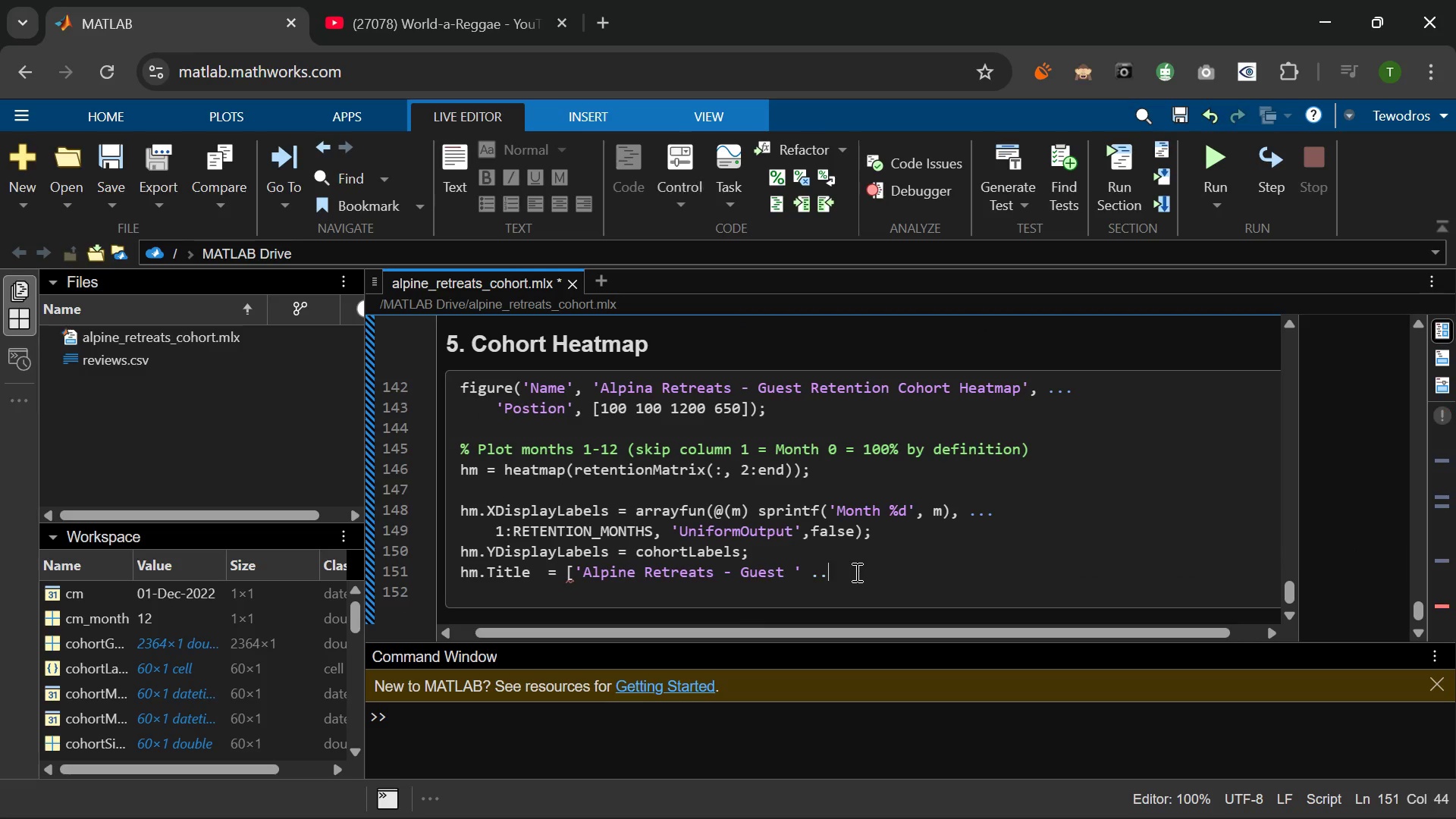 
key(Backspace)
 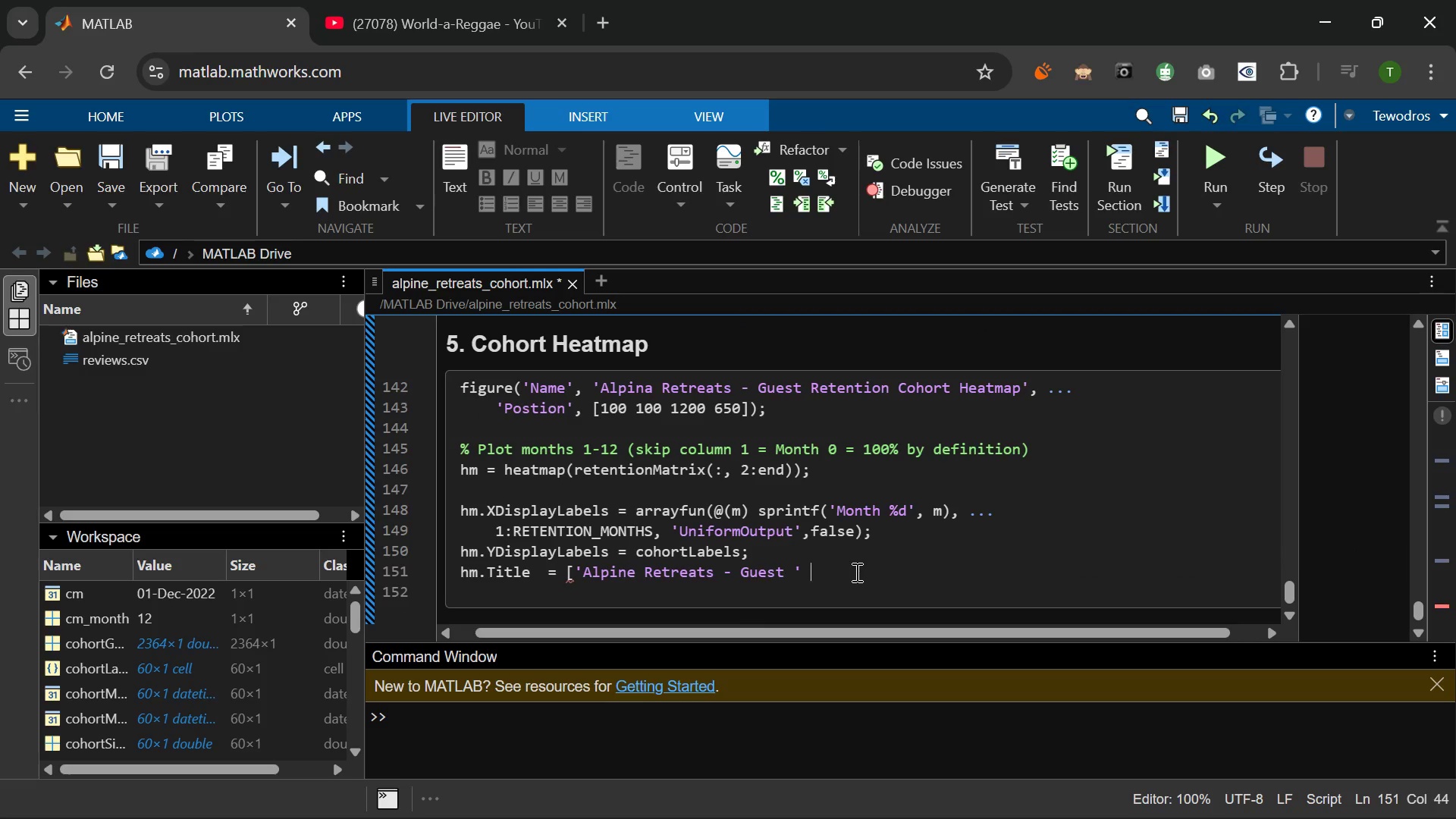 
key(Backspace)
 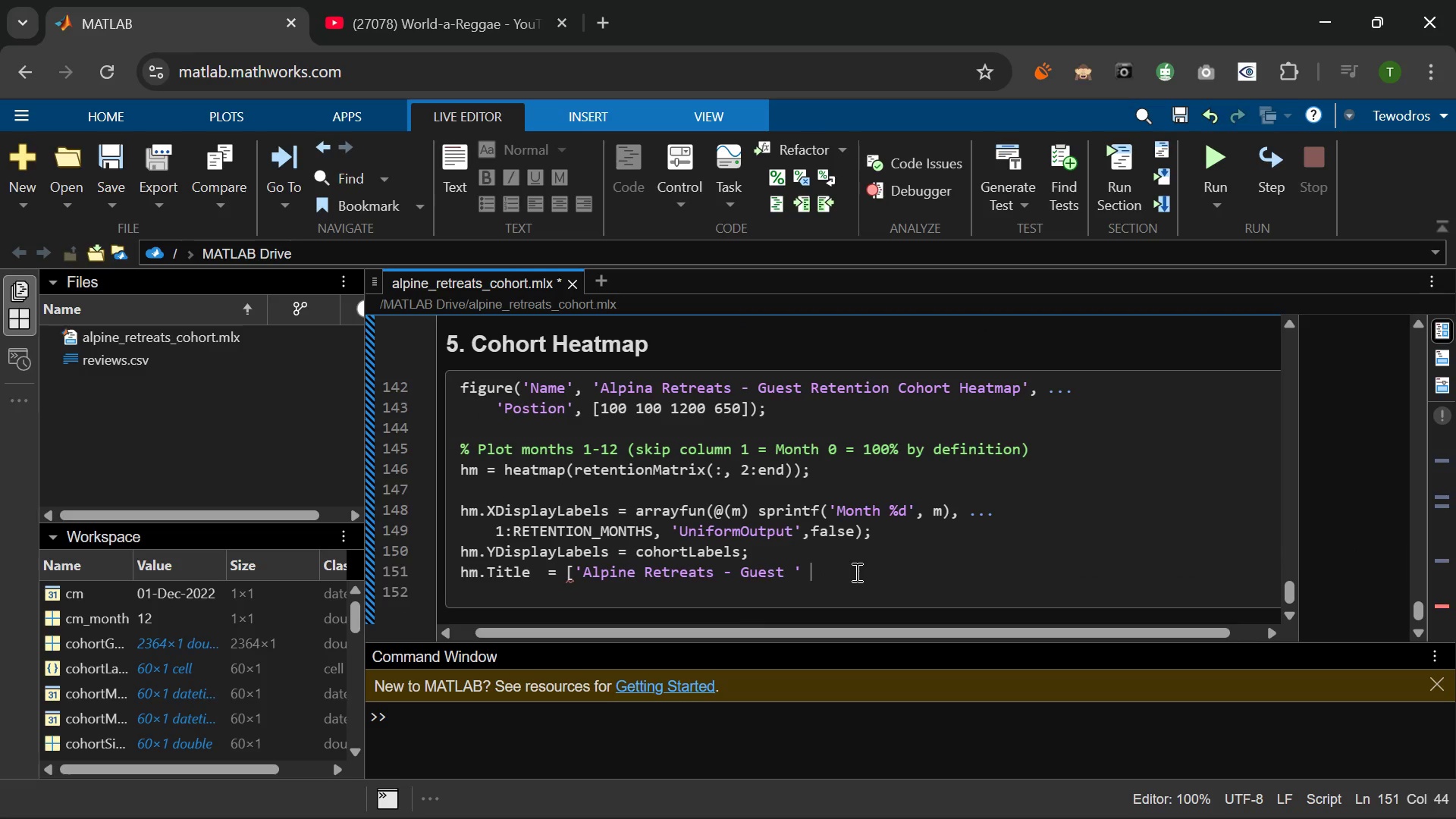 
key(Backspace)
 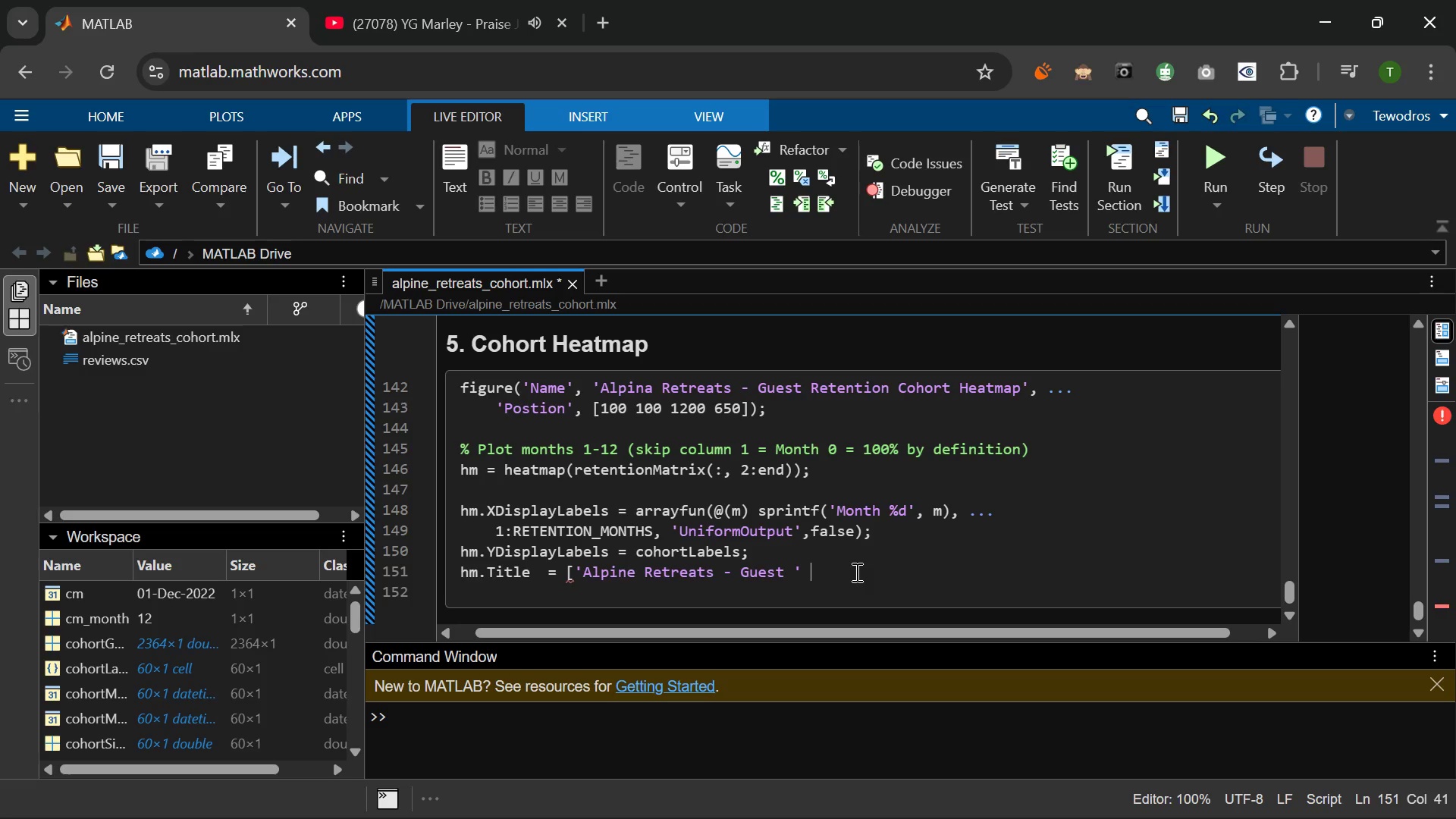 
type(REten)
key(Backspace)
key(Backspace)
key(Backspace)
key(Backspace)
key(Backspace)
key(Backspace)
key(Backspace)
type(')
 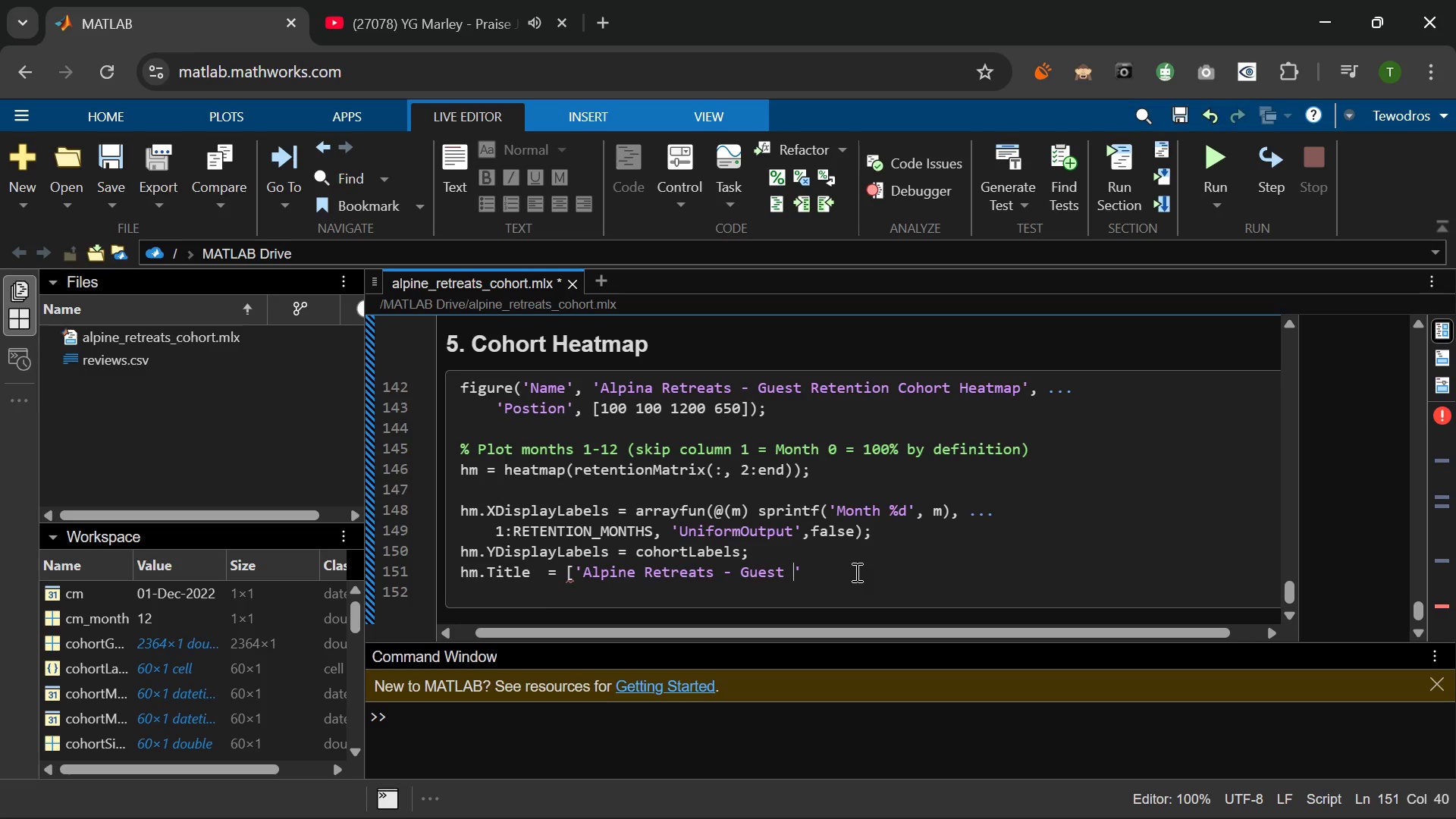 
key(ArrowLeft)
 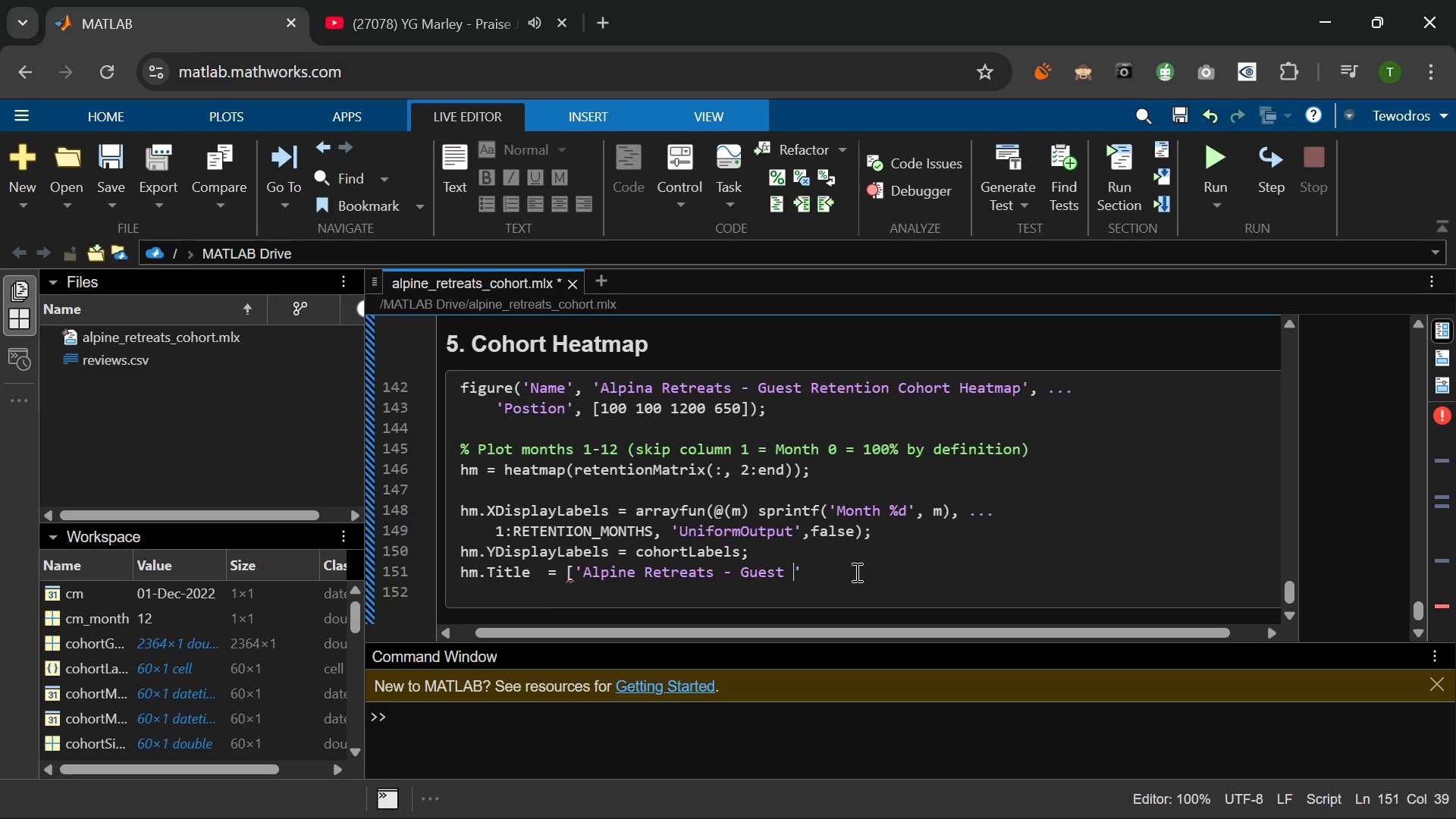 
type(Rete)
key(Backspace)
key(Backspace)
type(tens)
key(Backspace)
type(tin Rate (0)
 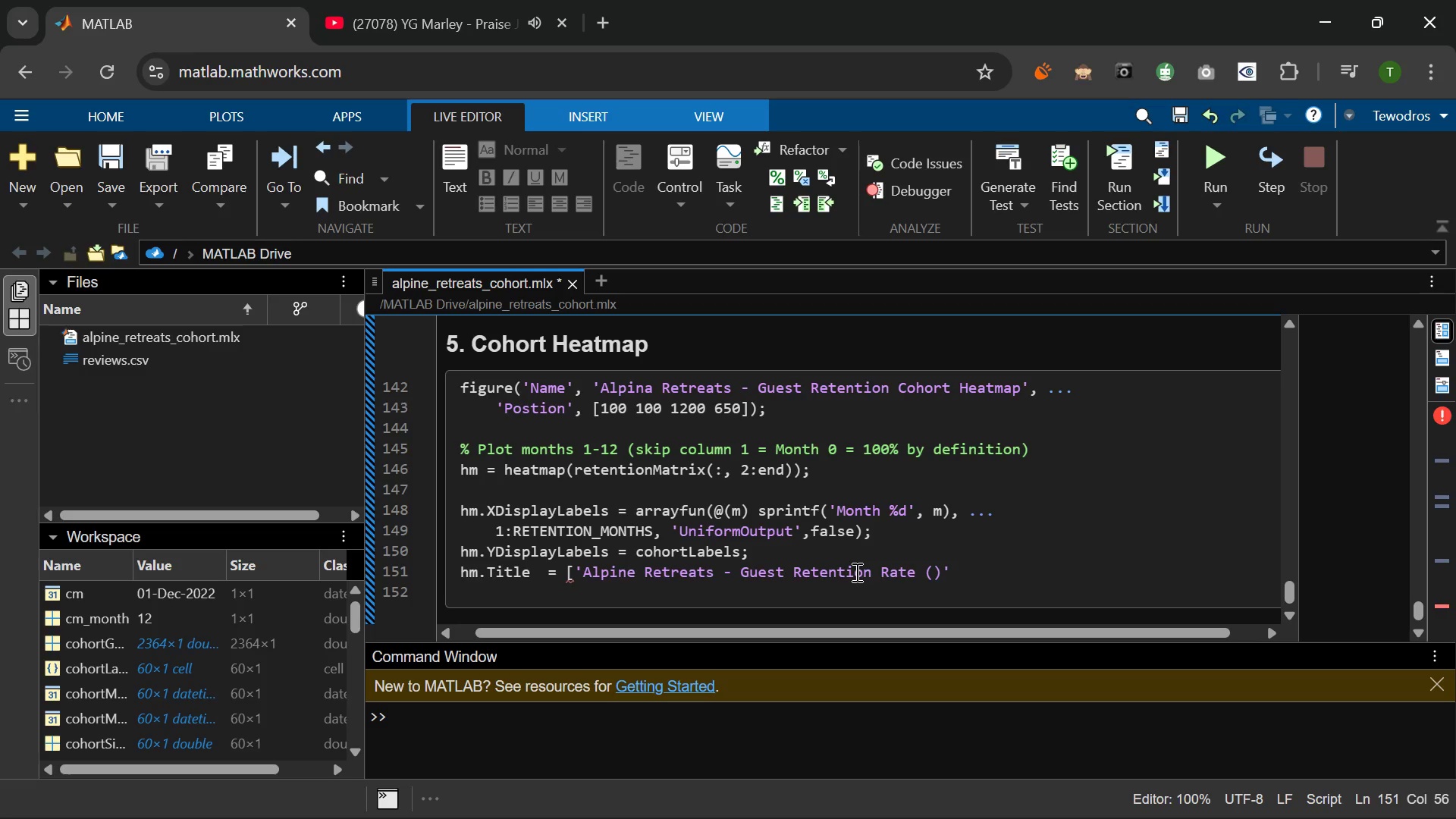 
hold_key(key=O, duration=0.34)
 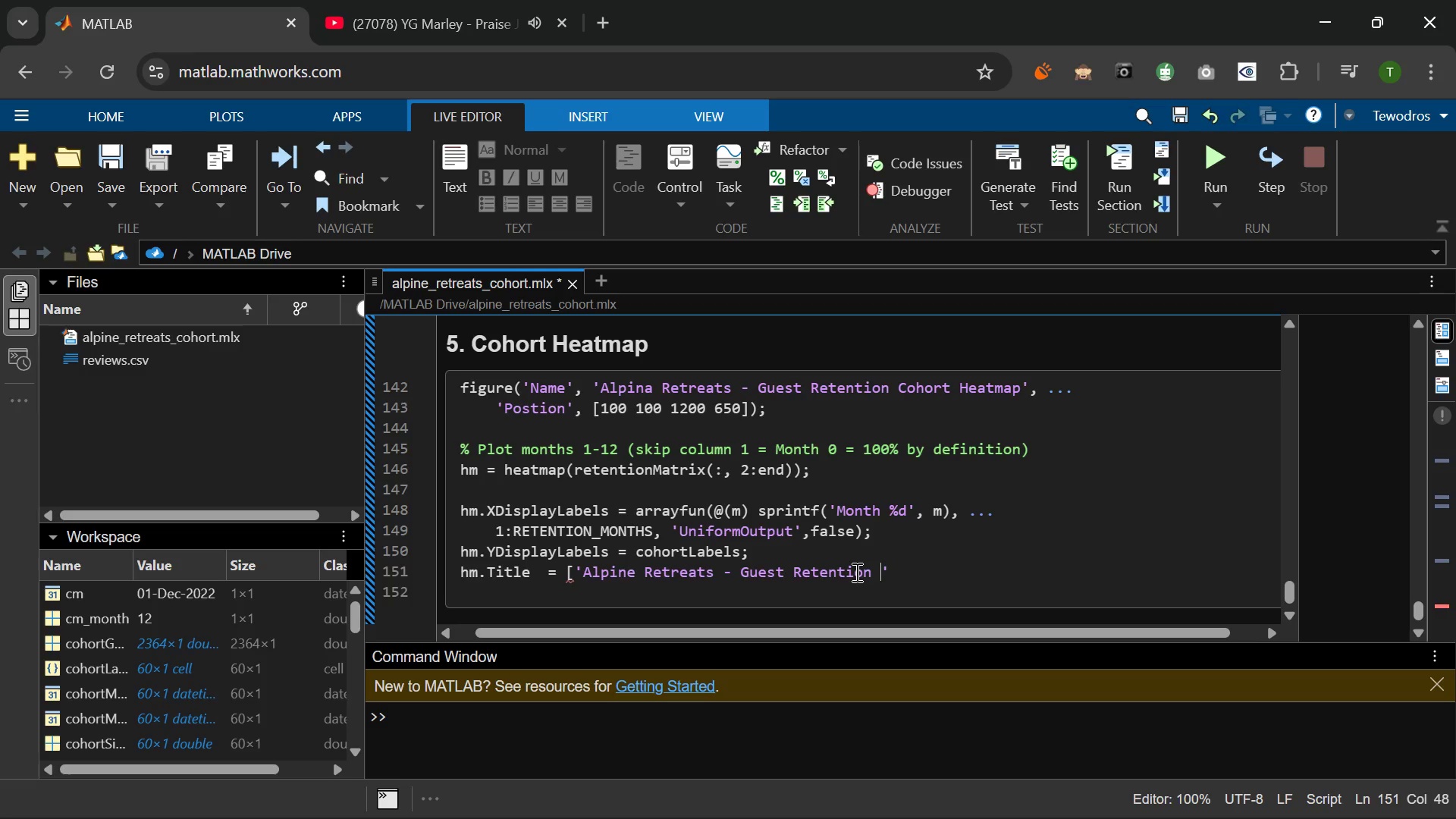 
key(ArrowLeft)
 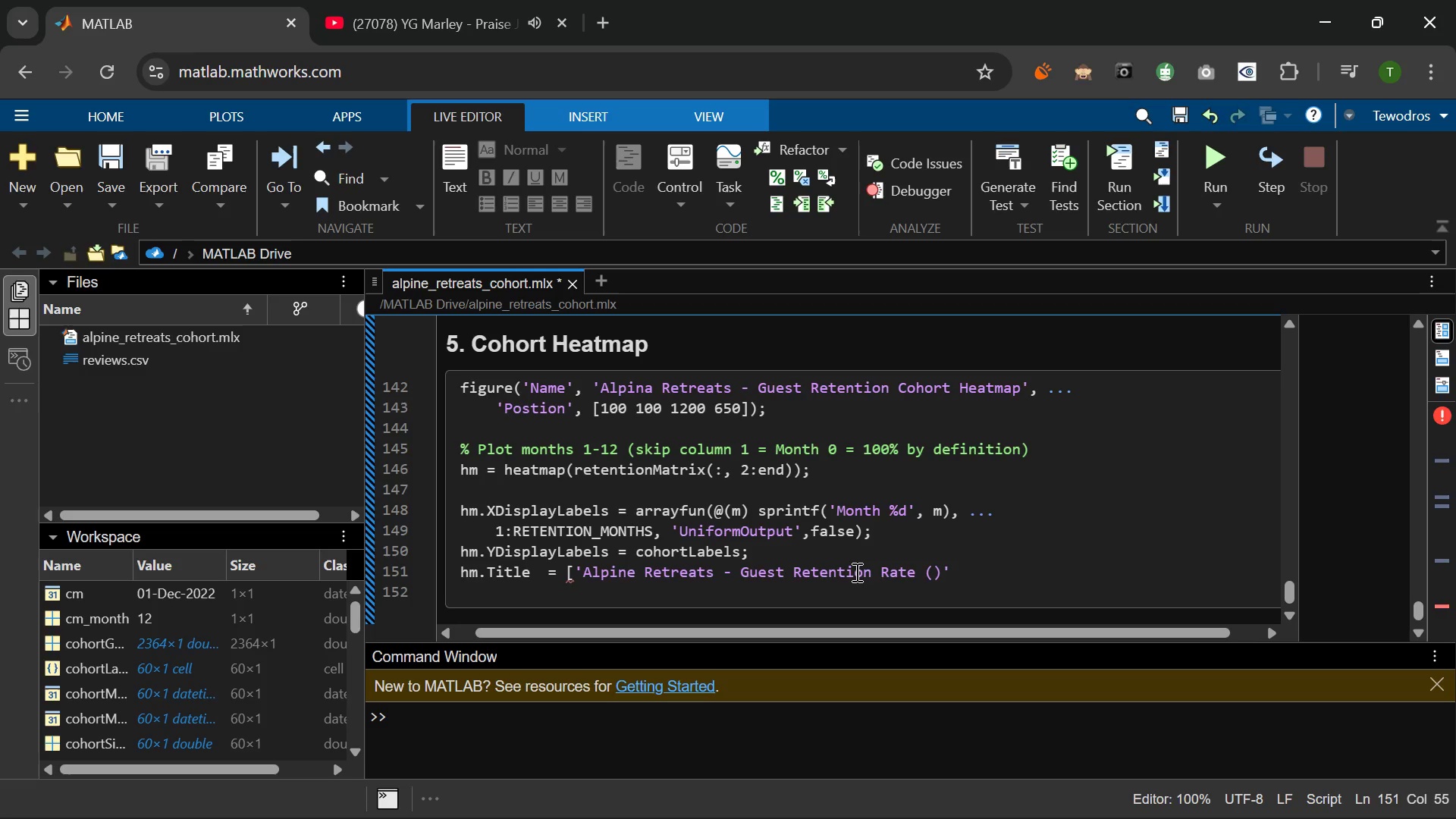 
key(Shift+5)
 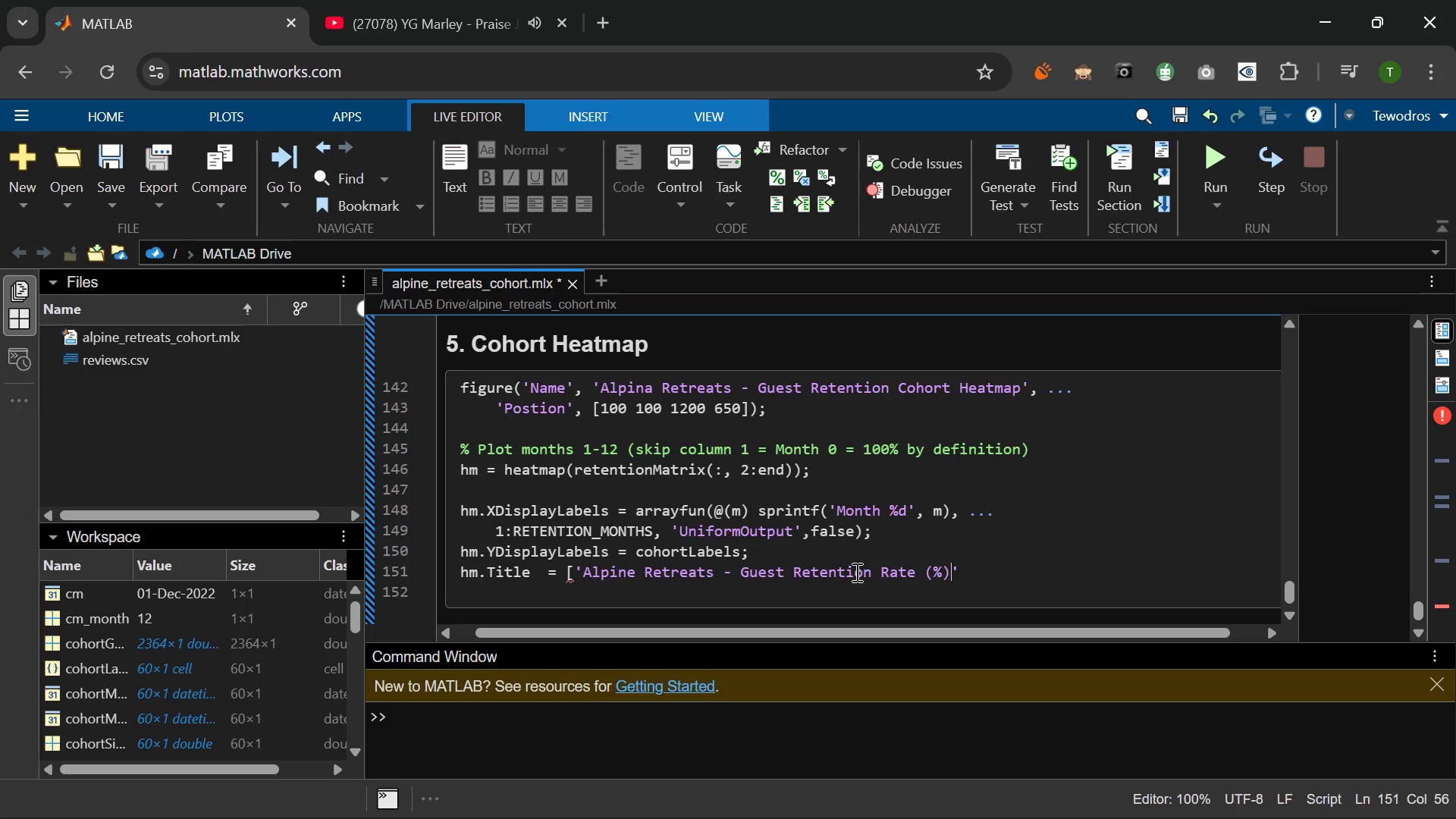 
key(ArrowRight)
 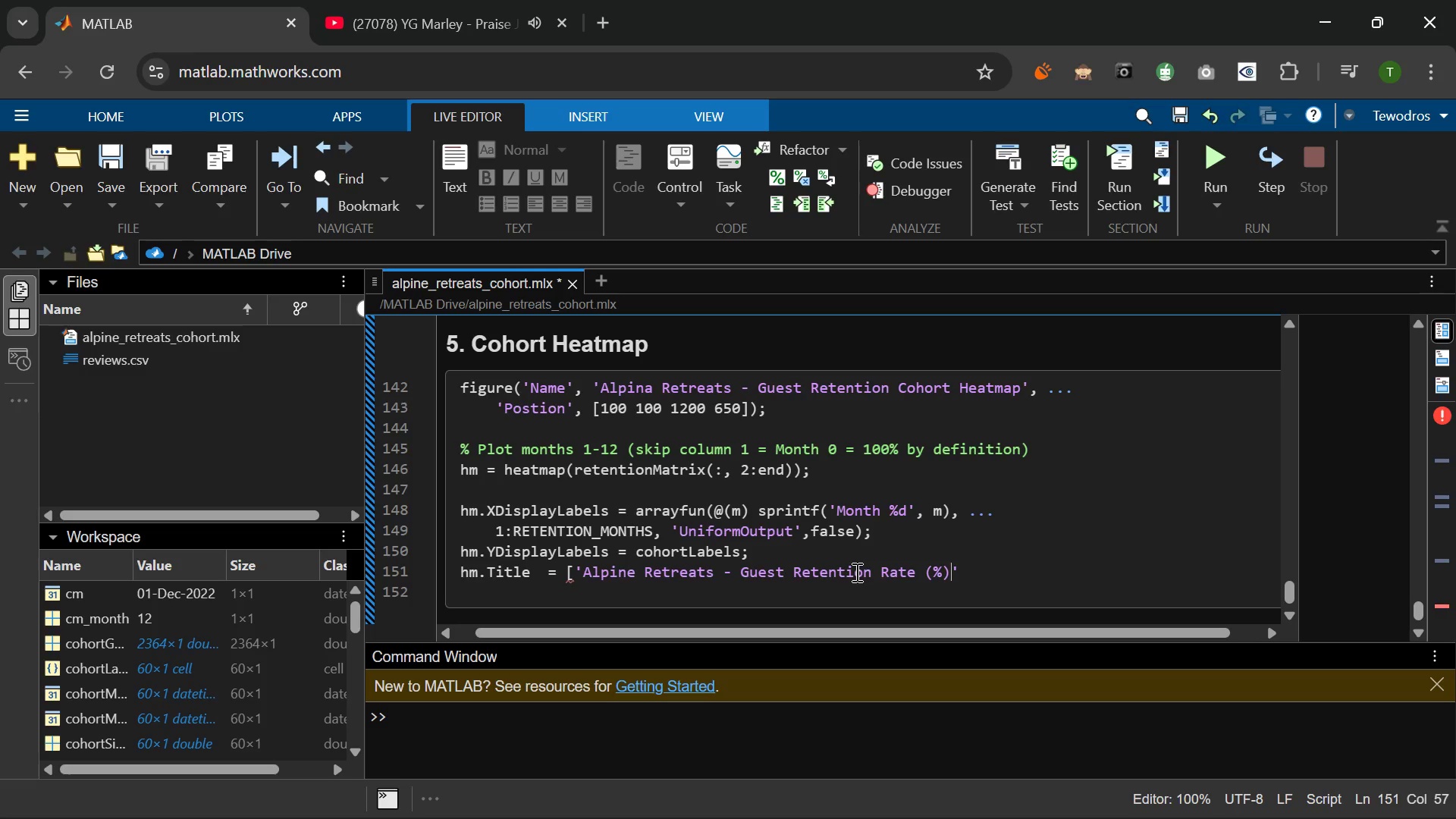 
wait(6.06)
 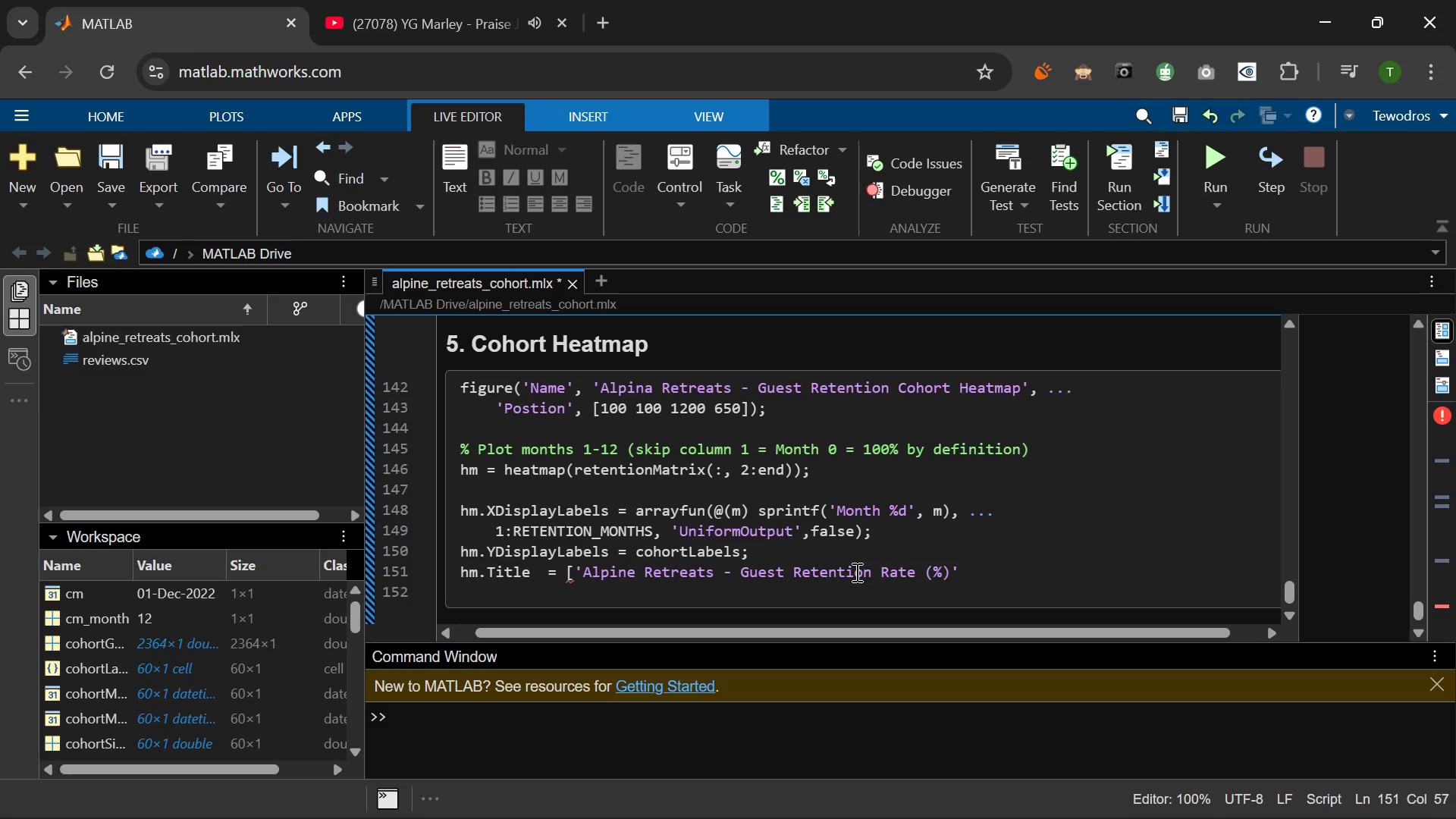 
type(by co)
 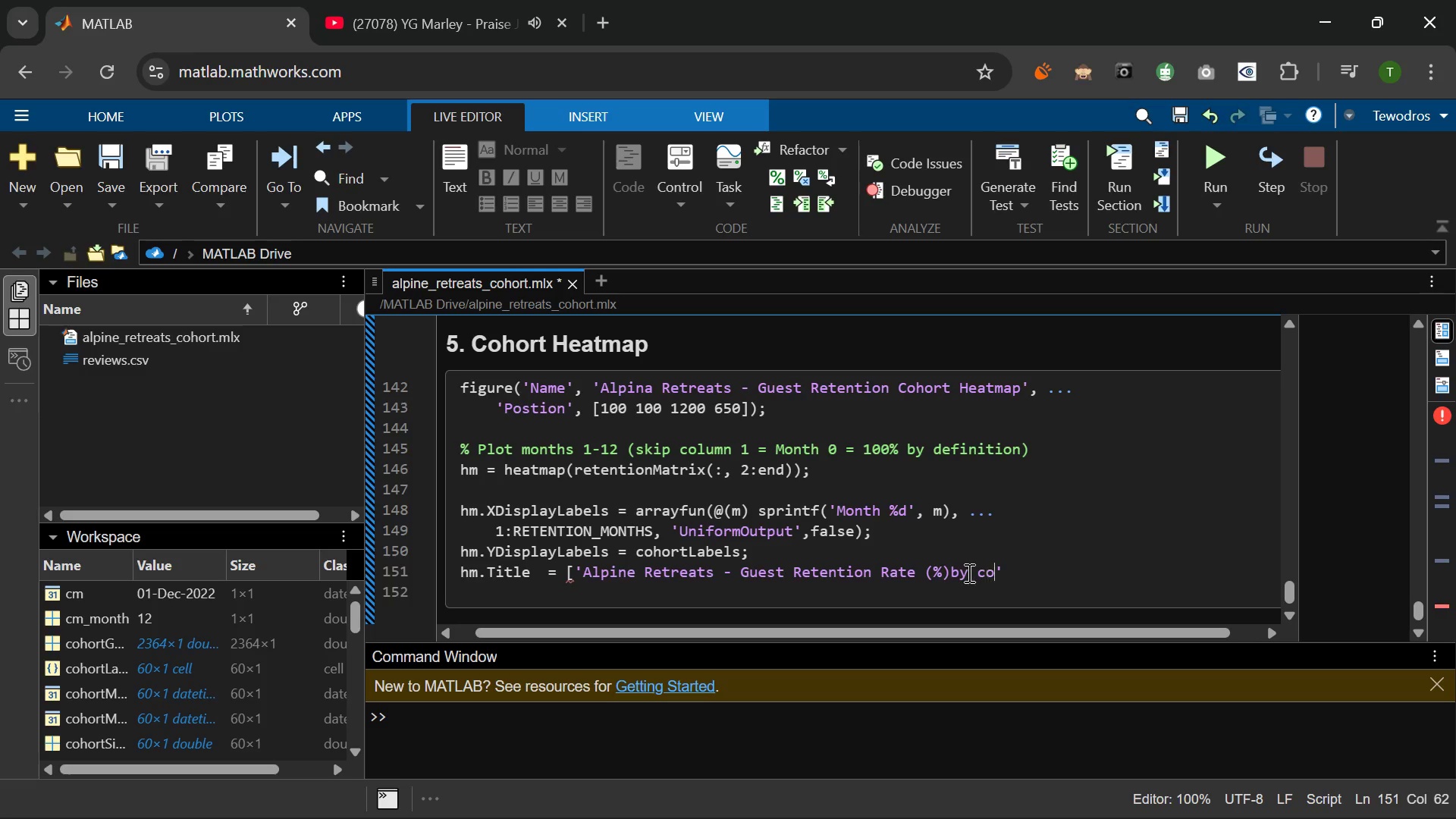 
left_click([949, 564])
 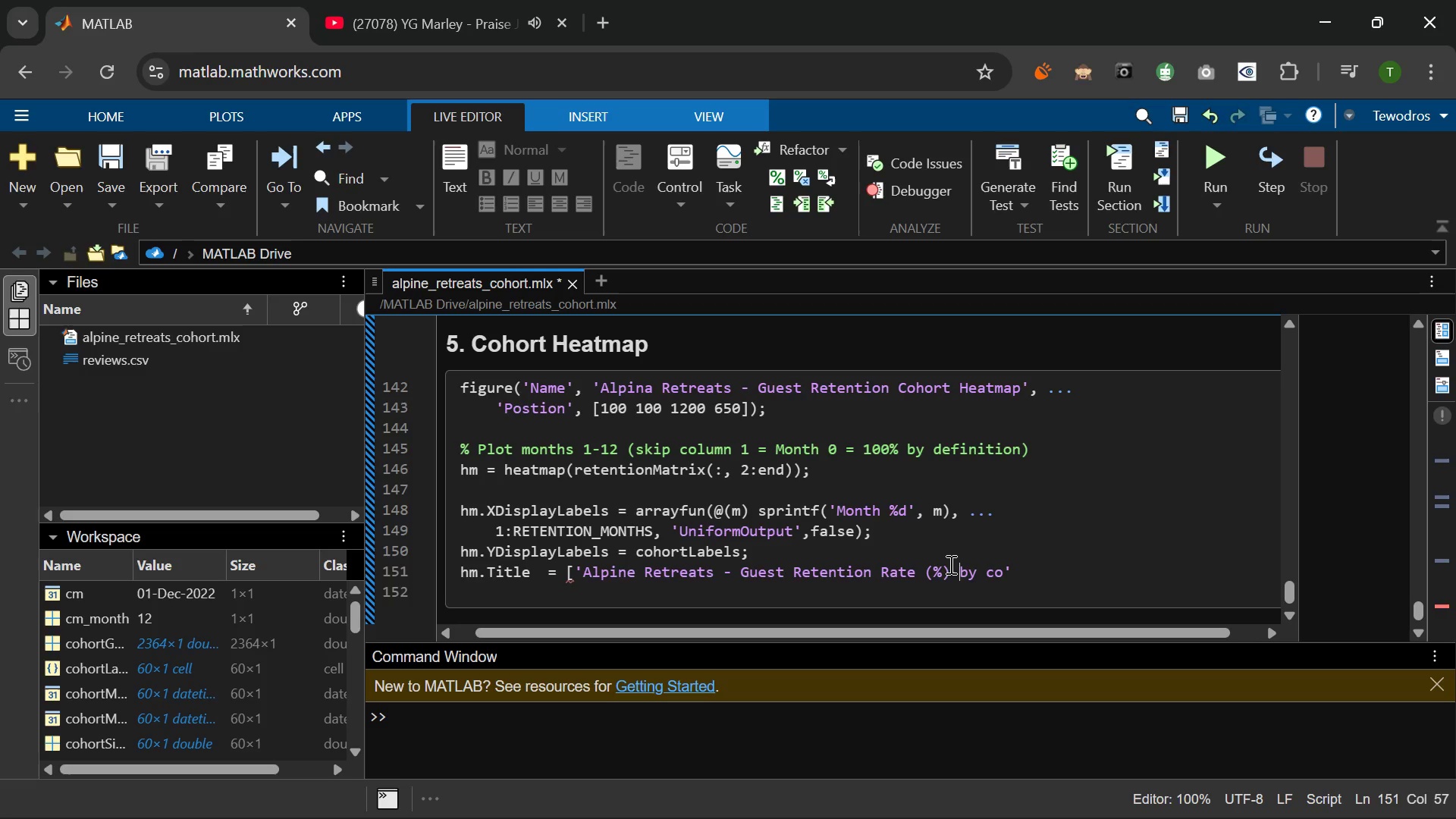 
key(Space)
 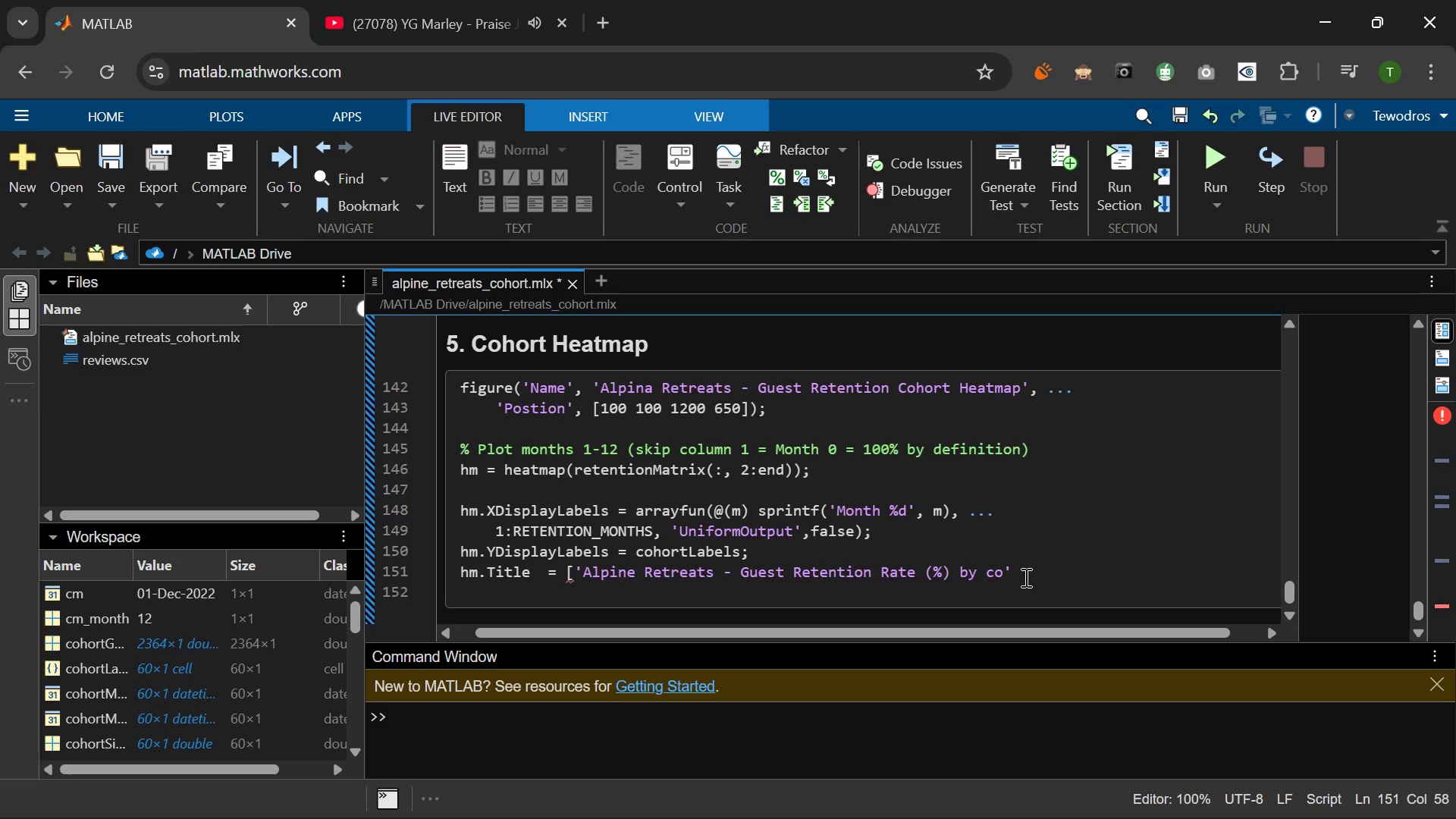 
left_click([1025, 577])
 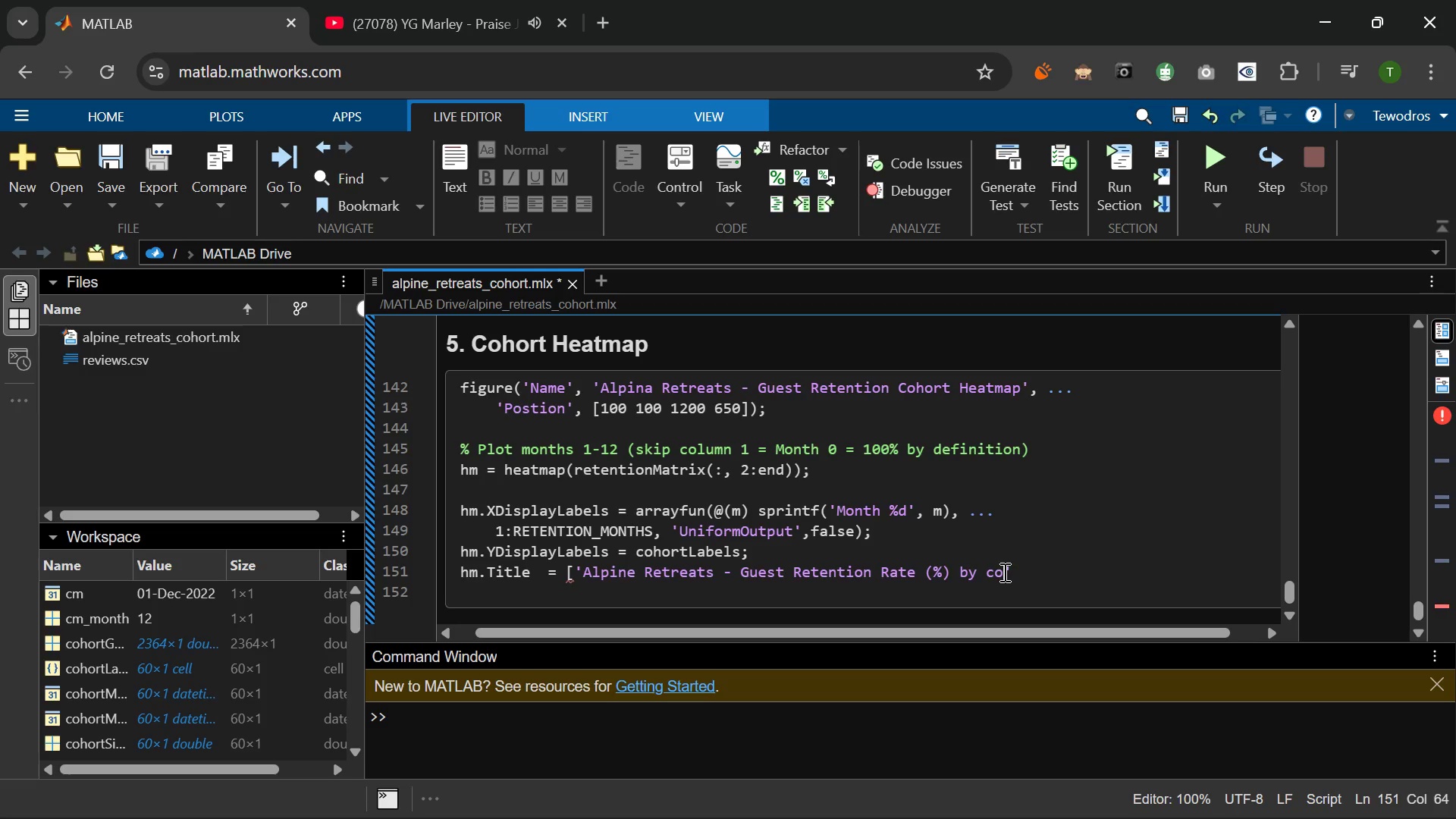 
left_click([1003, 572])
 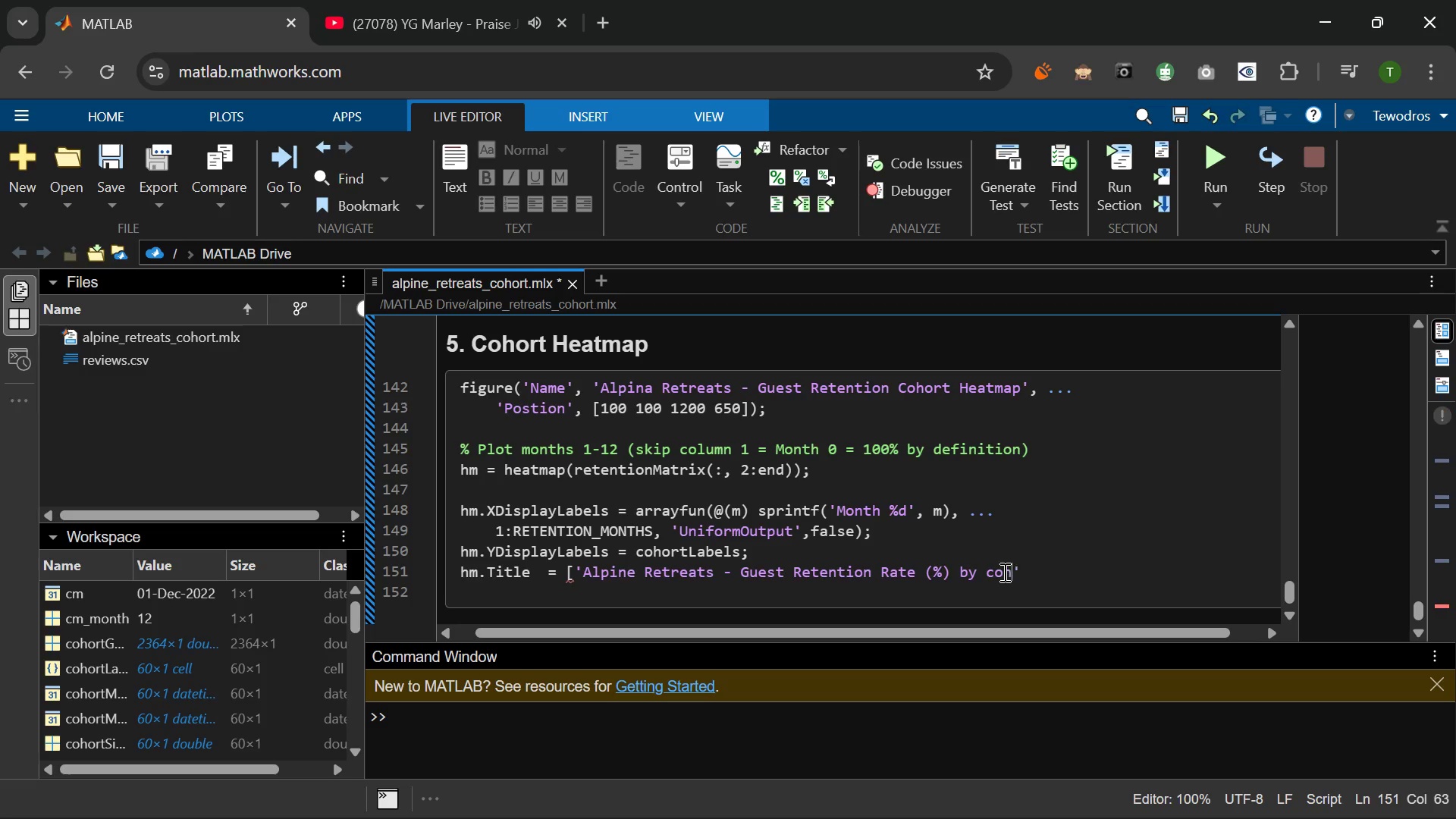 
type(hort Month)
 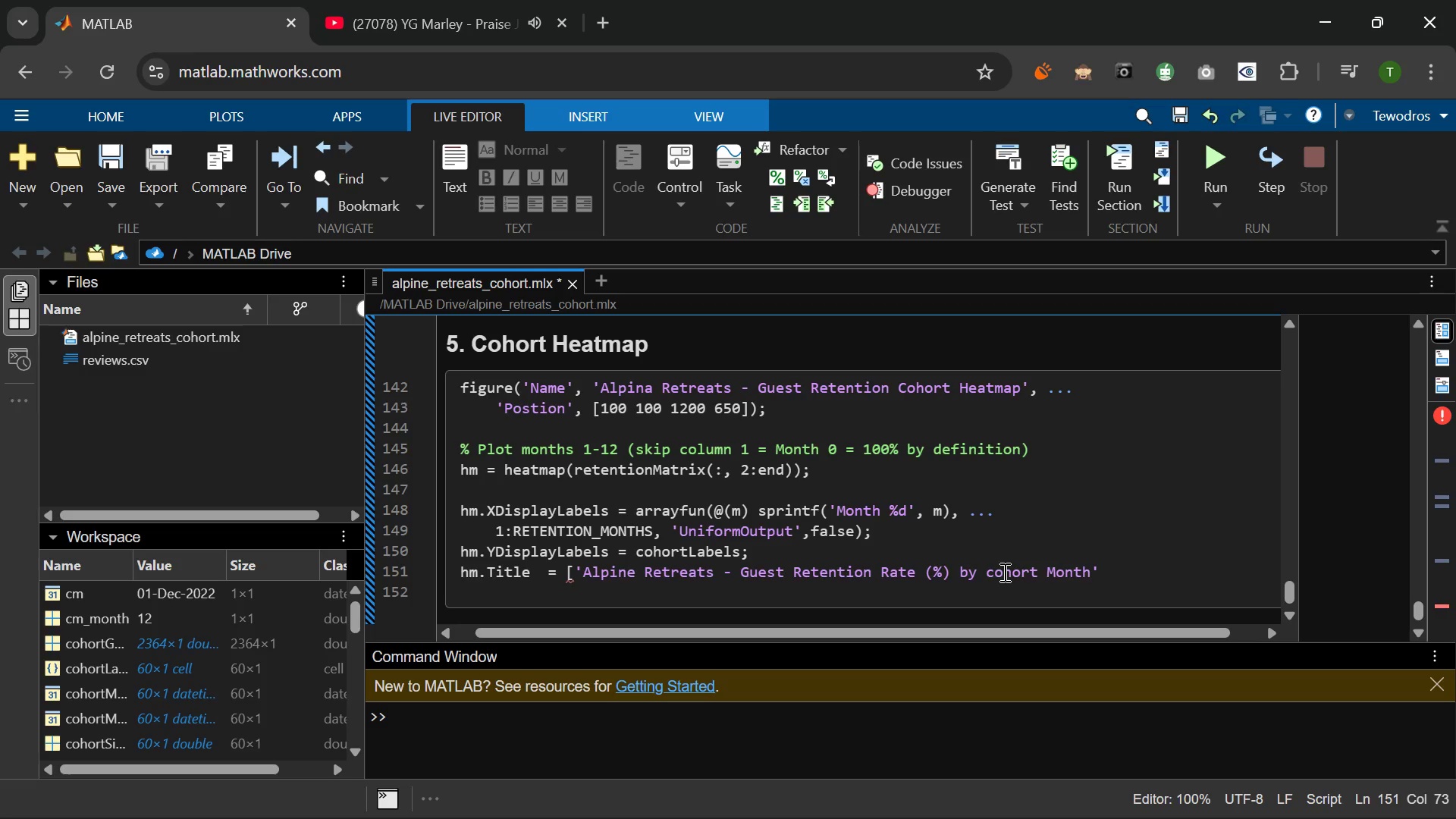 
left_click([996, 575])
 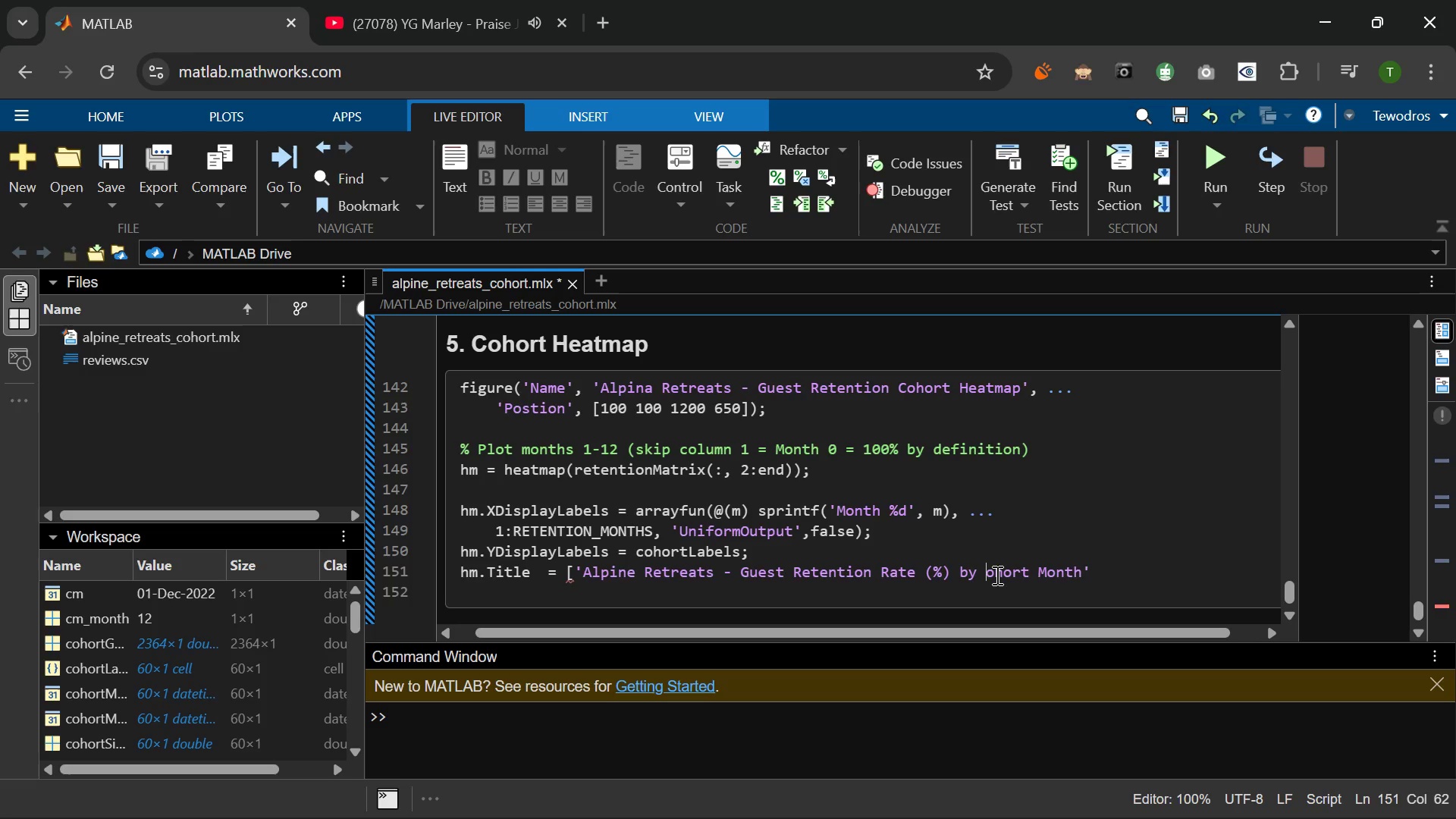 
key(Backspace)
 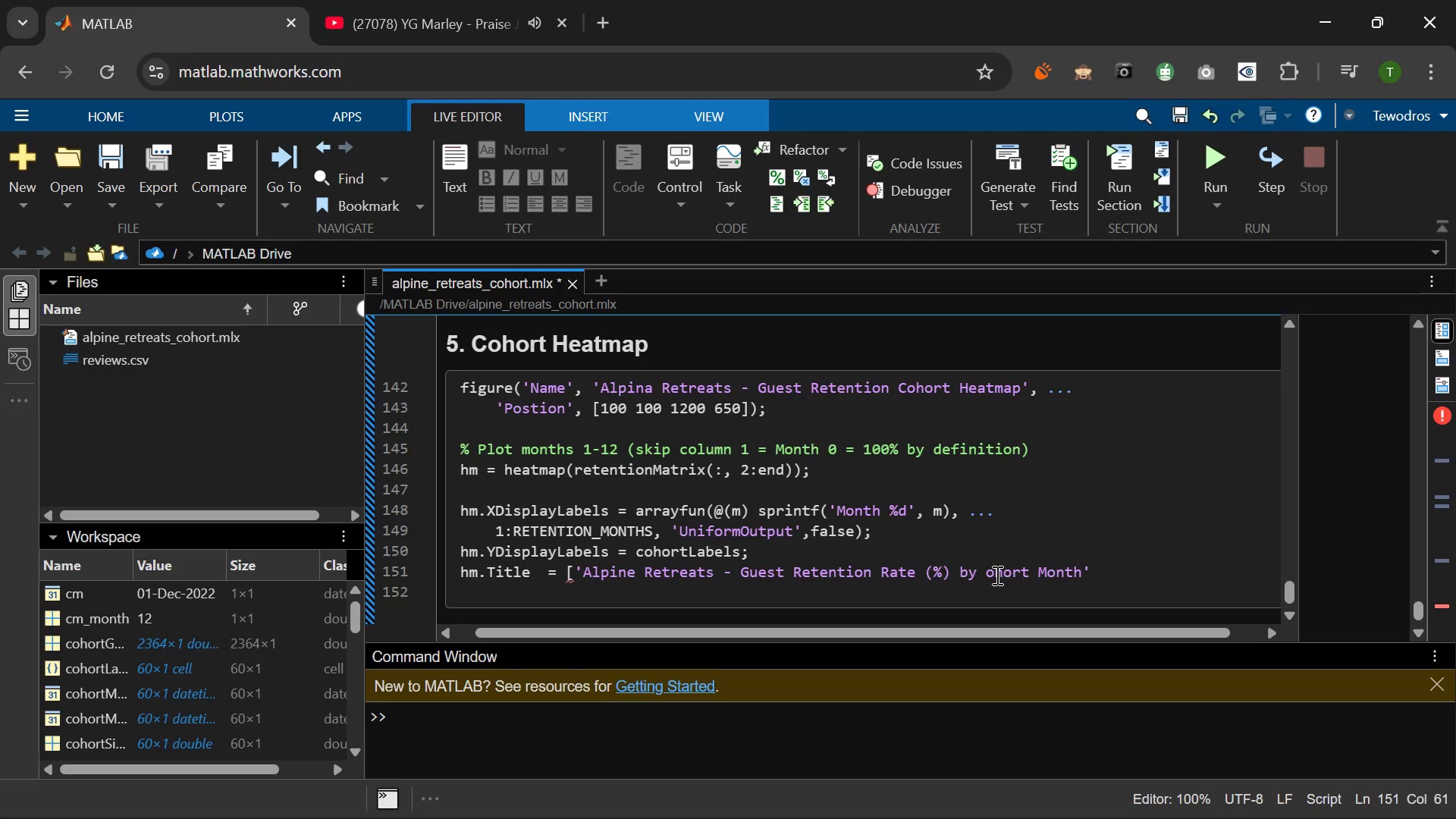 
key(Shift+C)
 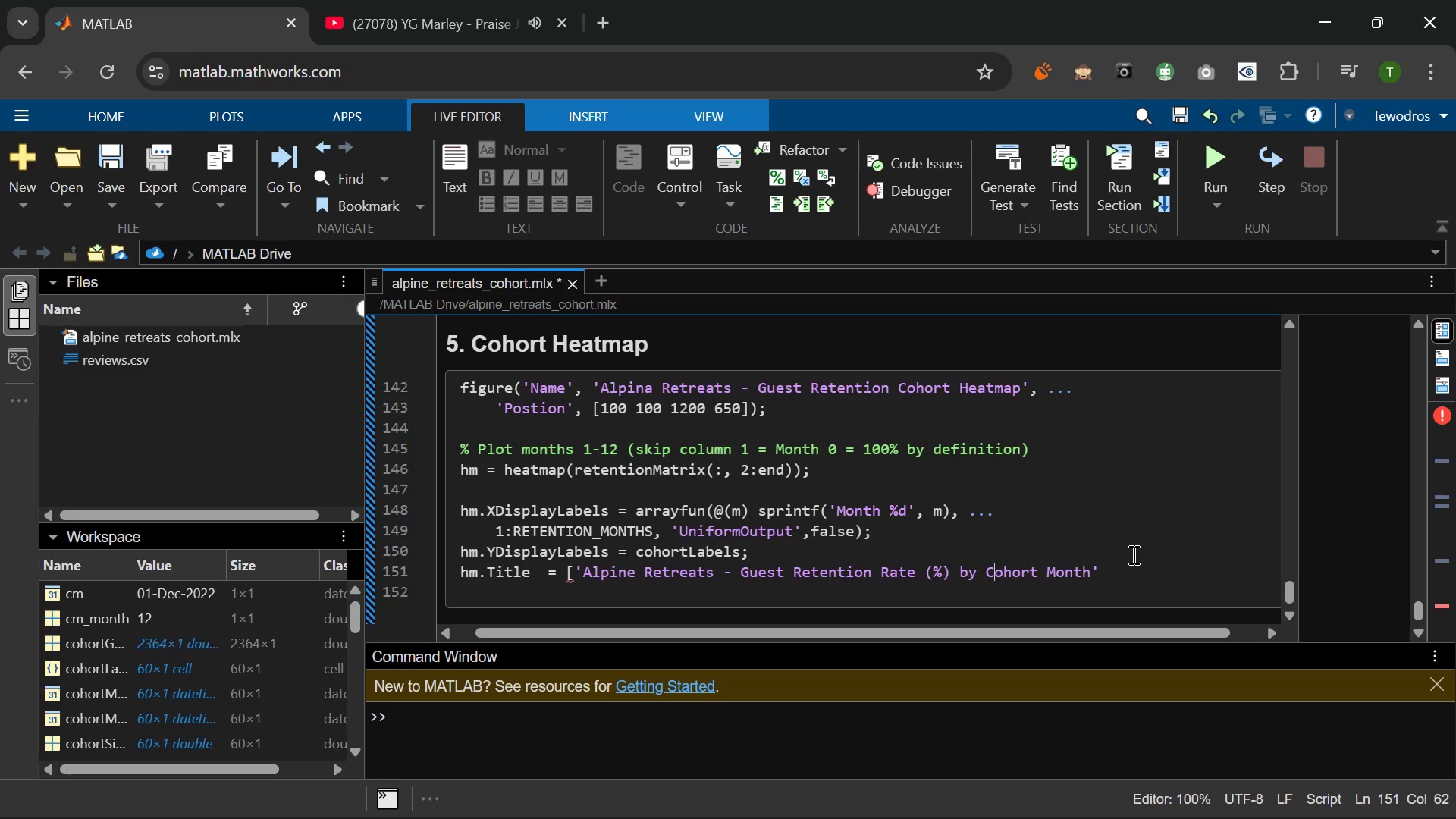 
left_click([1132, 554])
 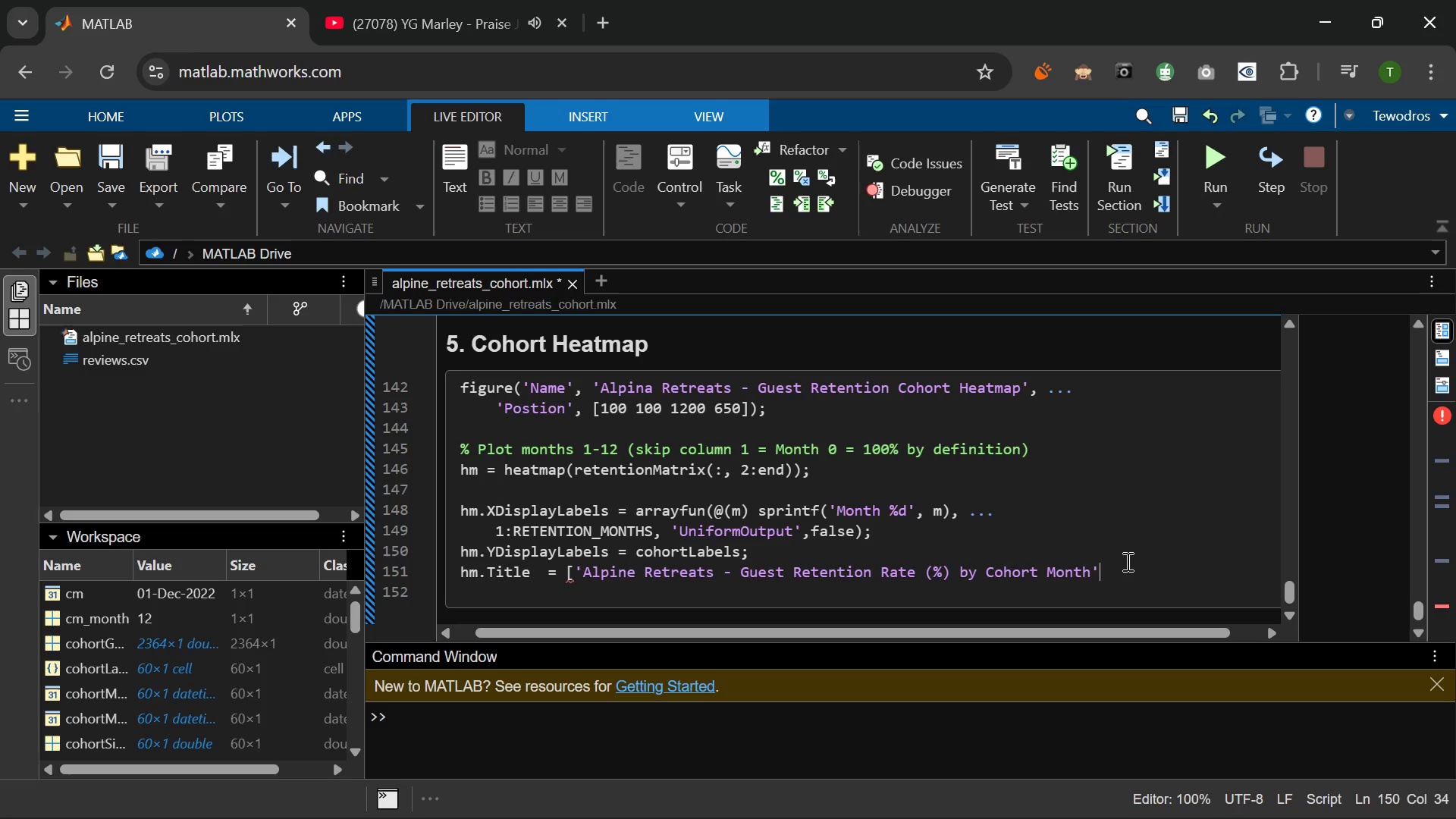 
left_click([1126, 561])
 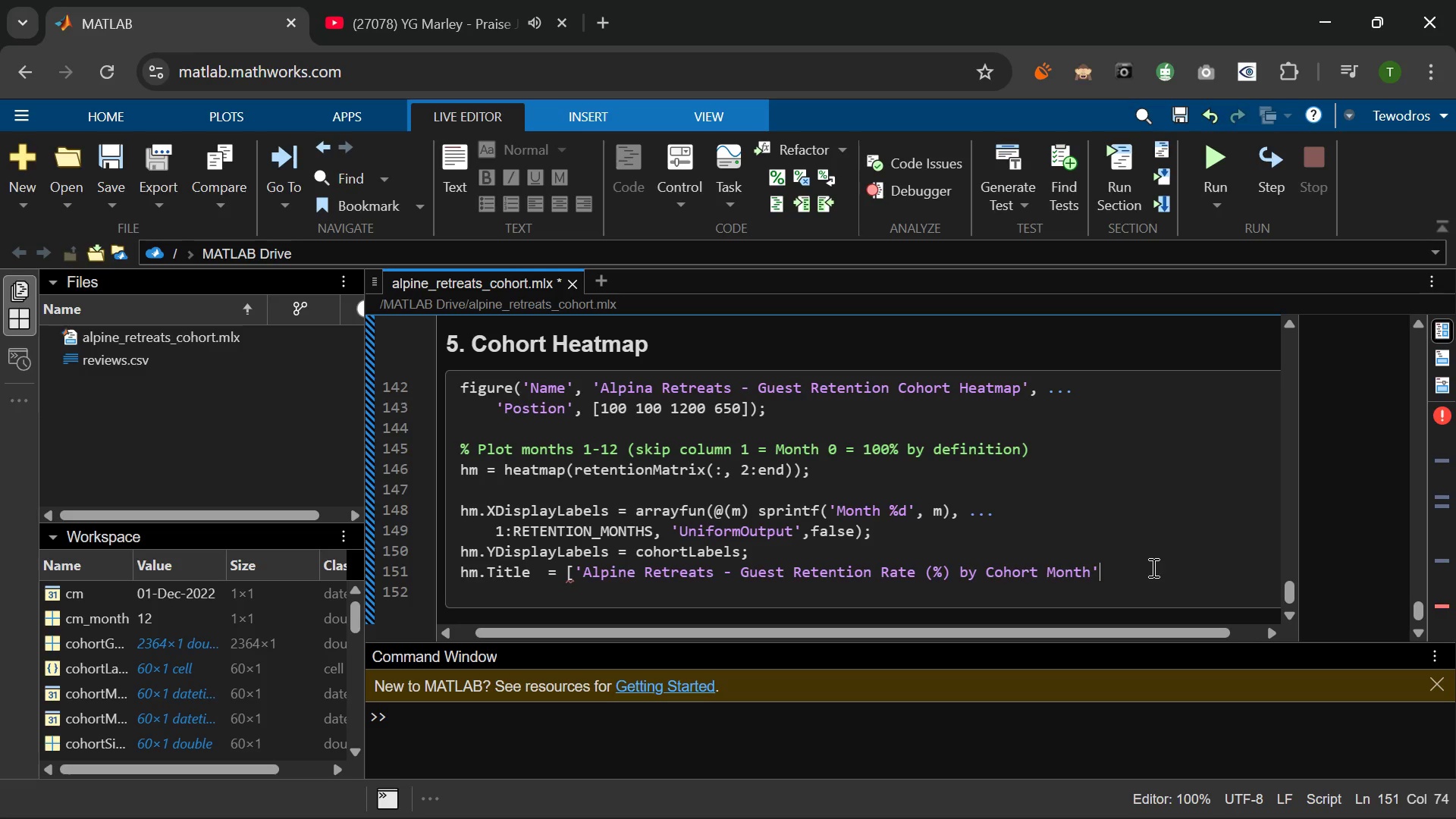 
wait(16.05)
 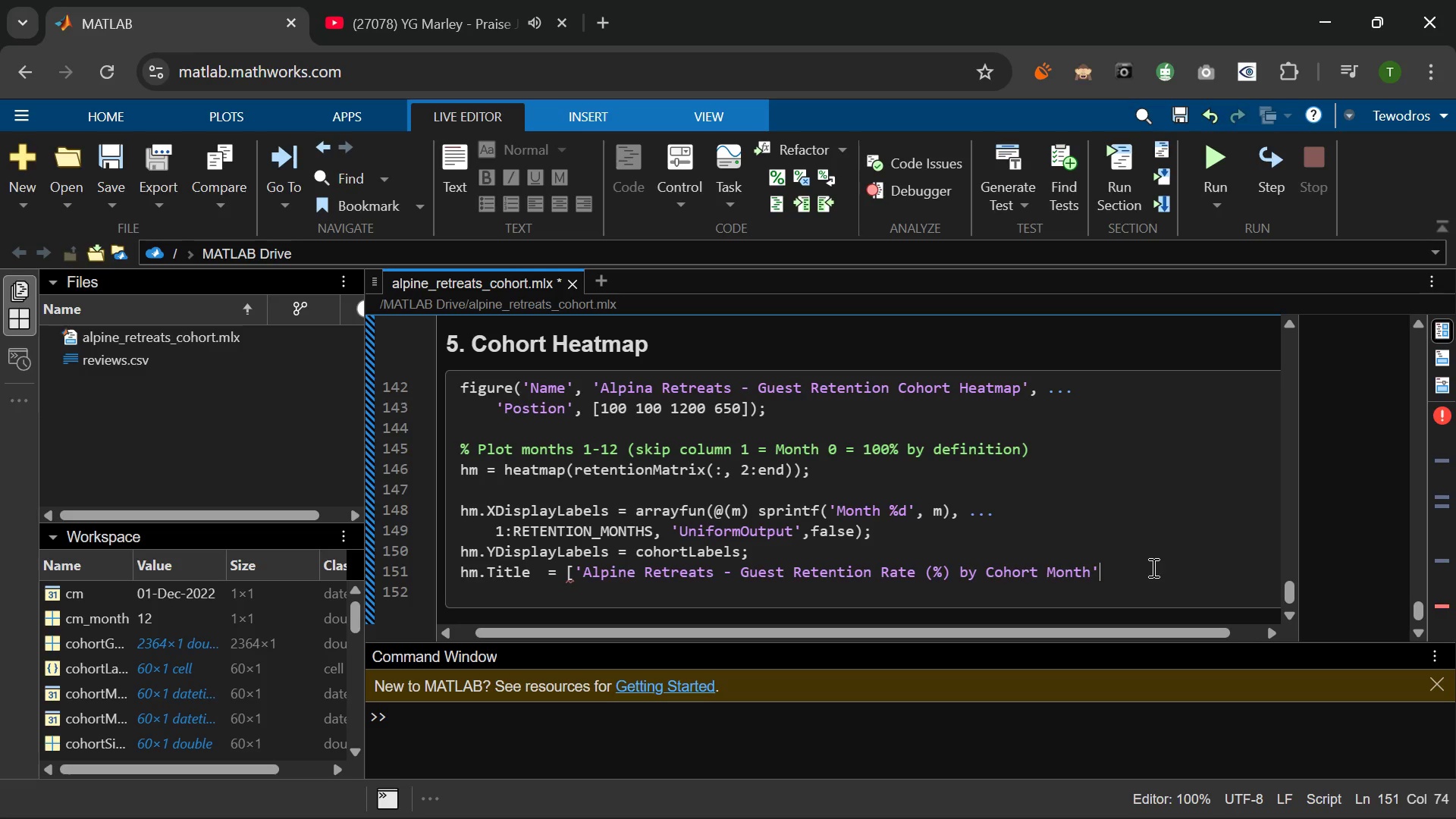 
left_click([574, 576])
 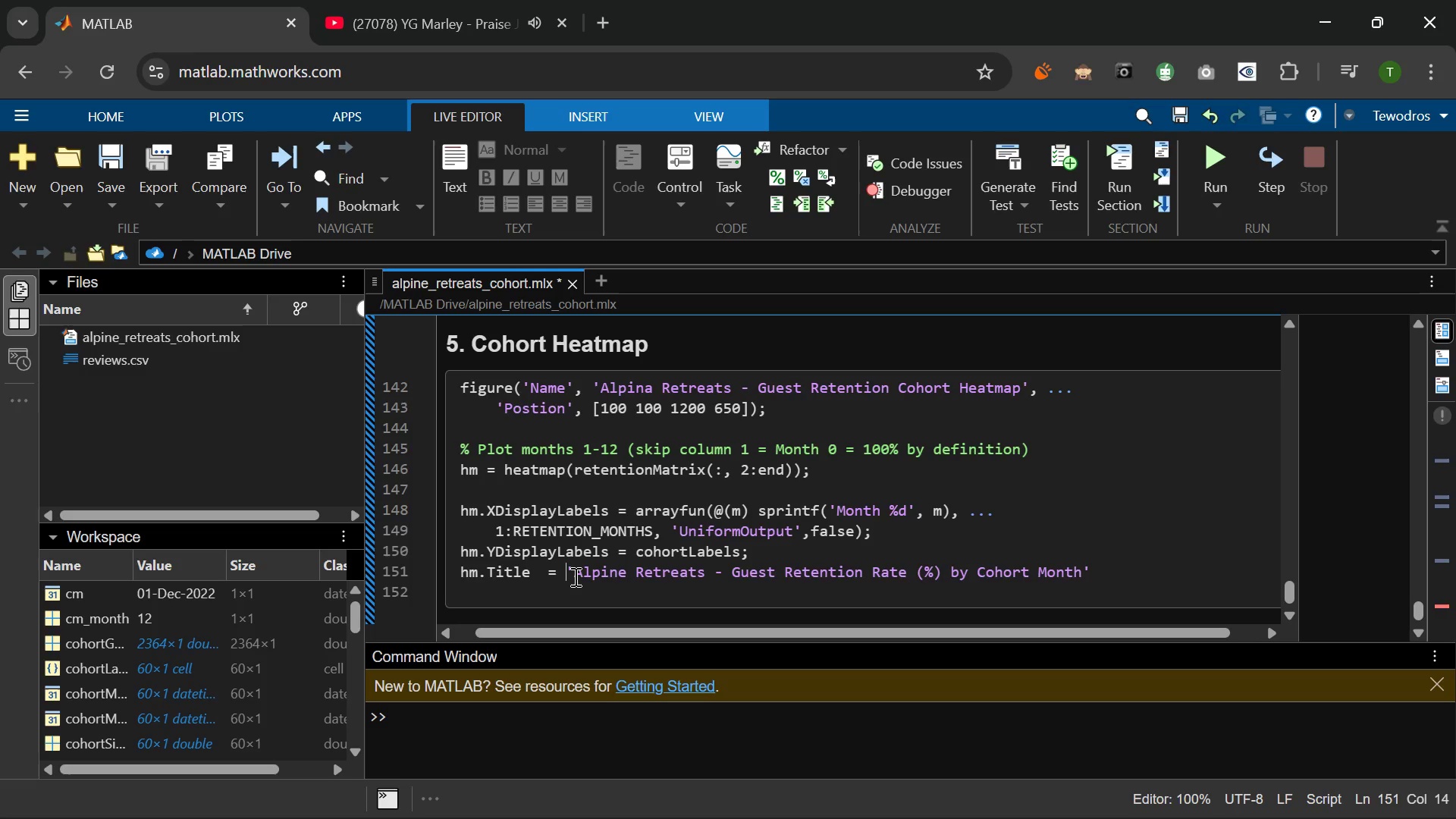 
key(Backspace)
 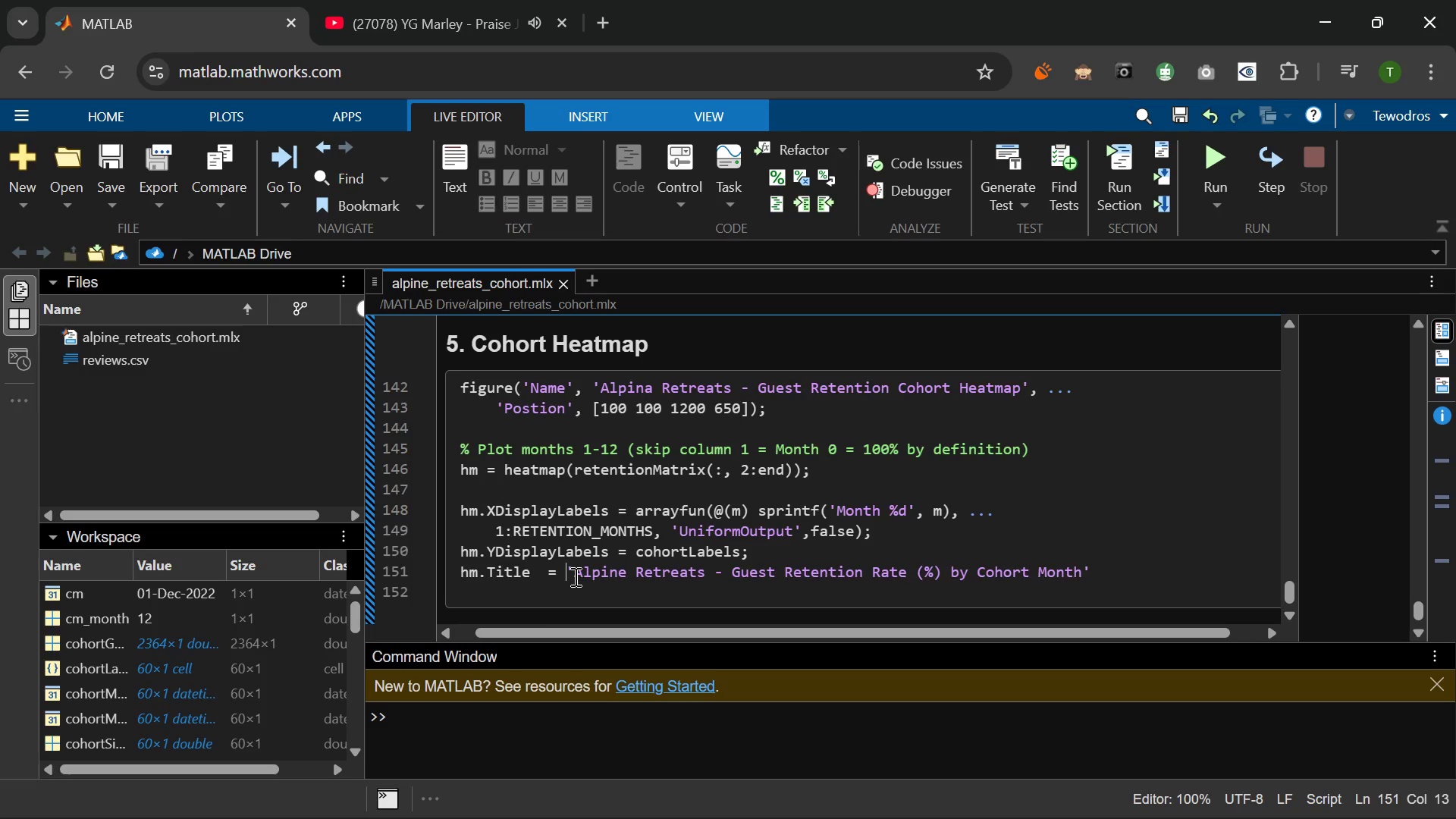 
wait(6.33)
 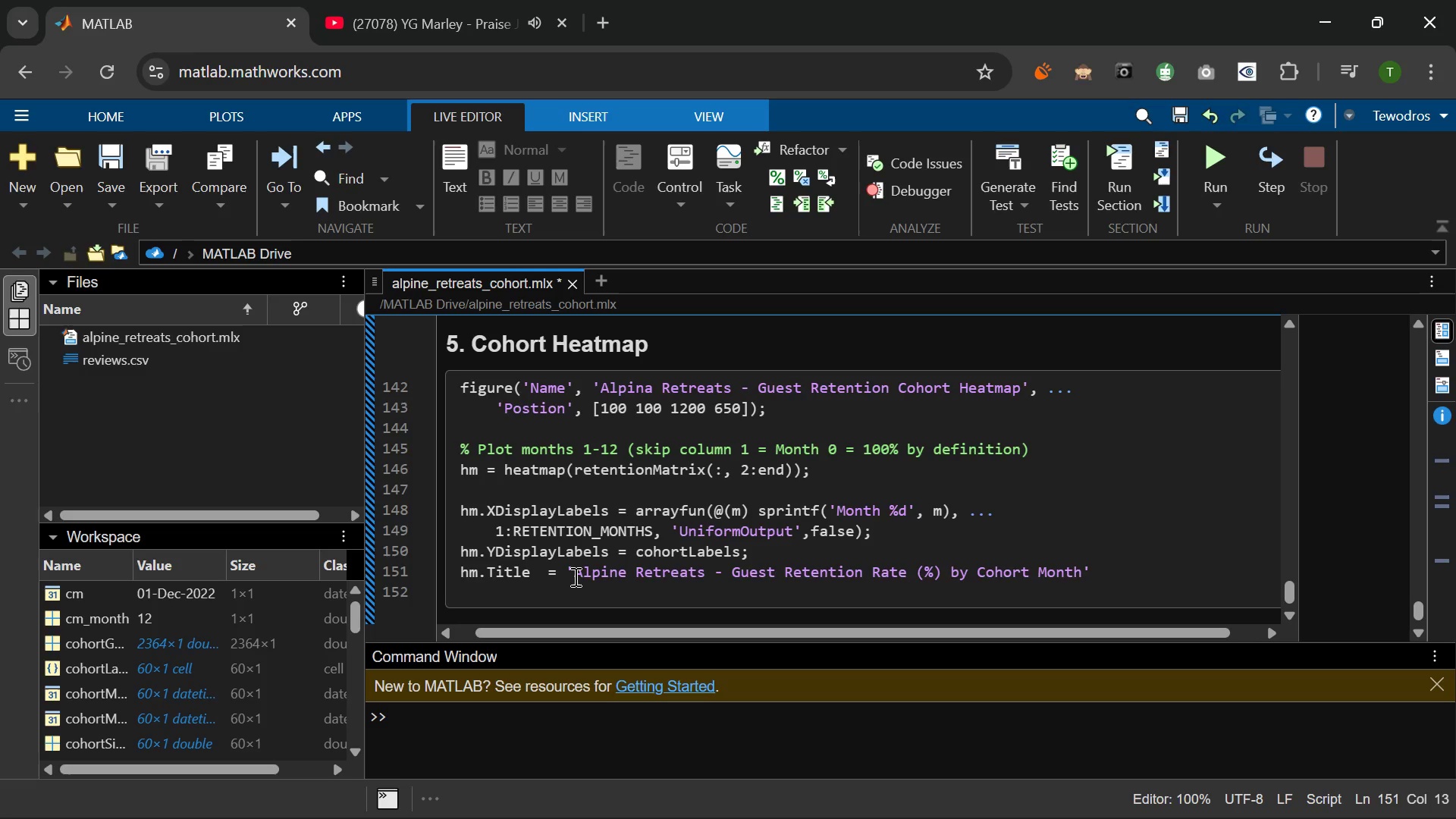 
left_click([1100, 569])
 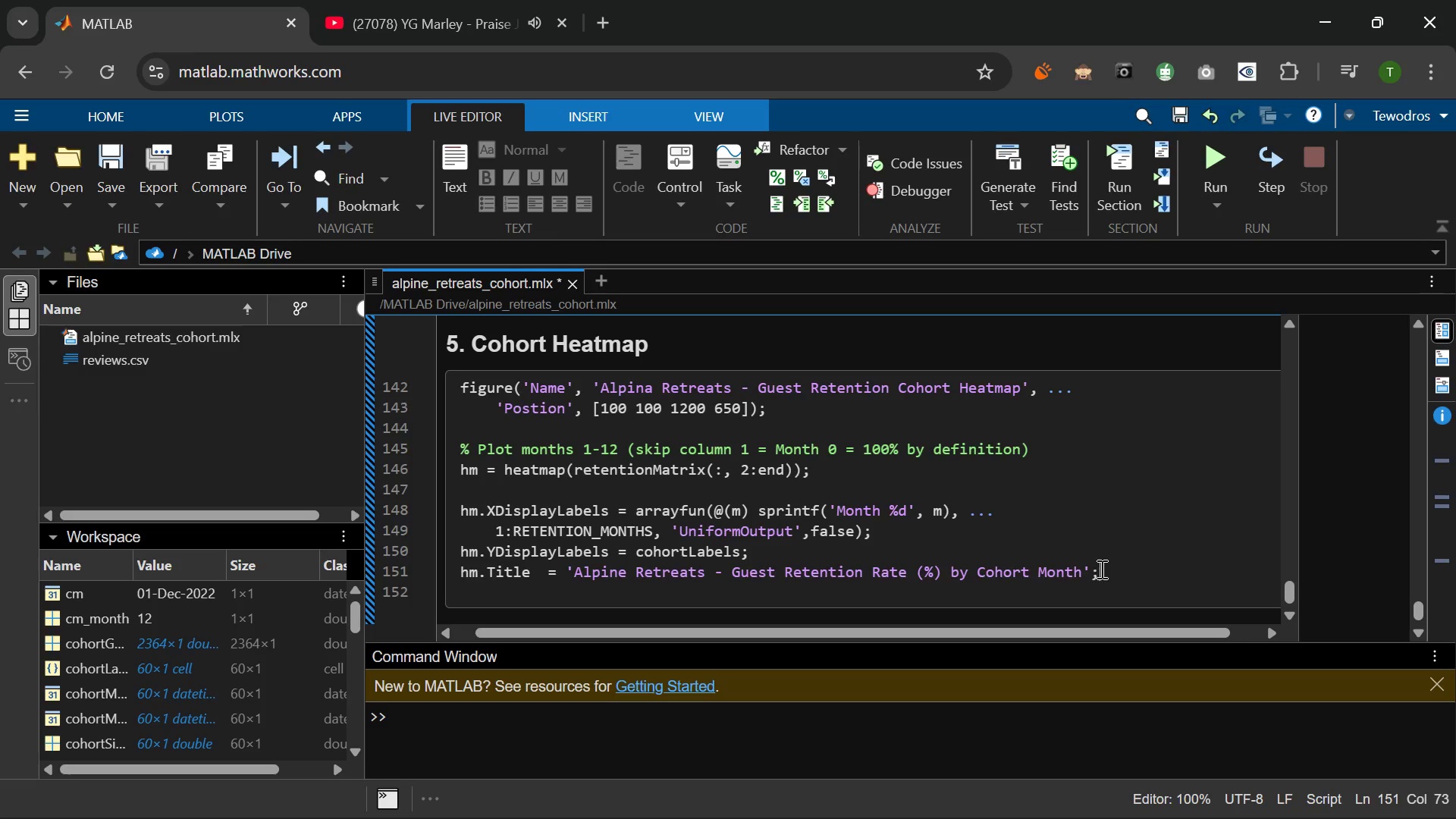 
key(Semicolon)
 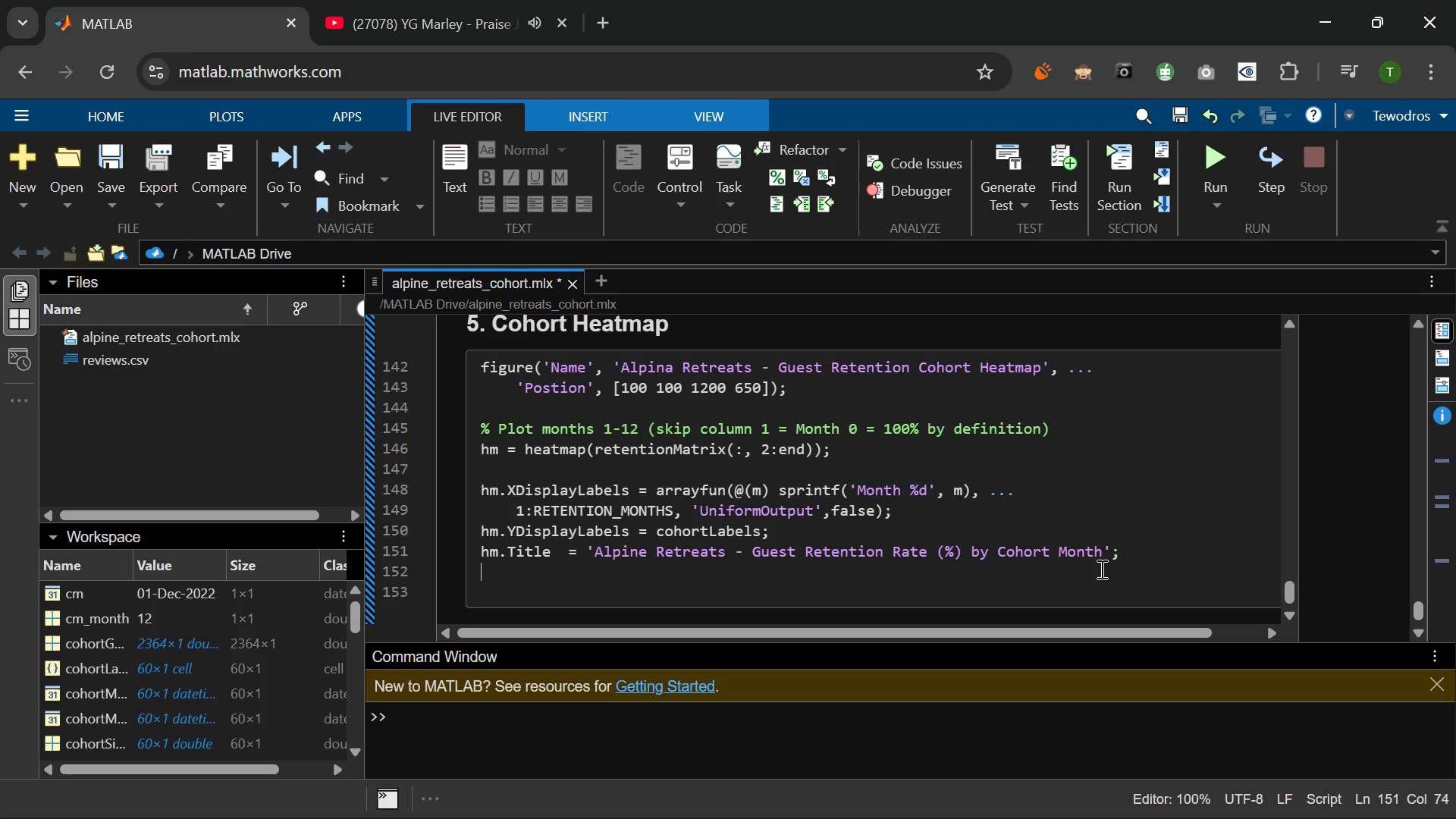 
key(Enter)
 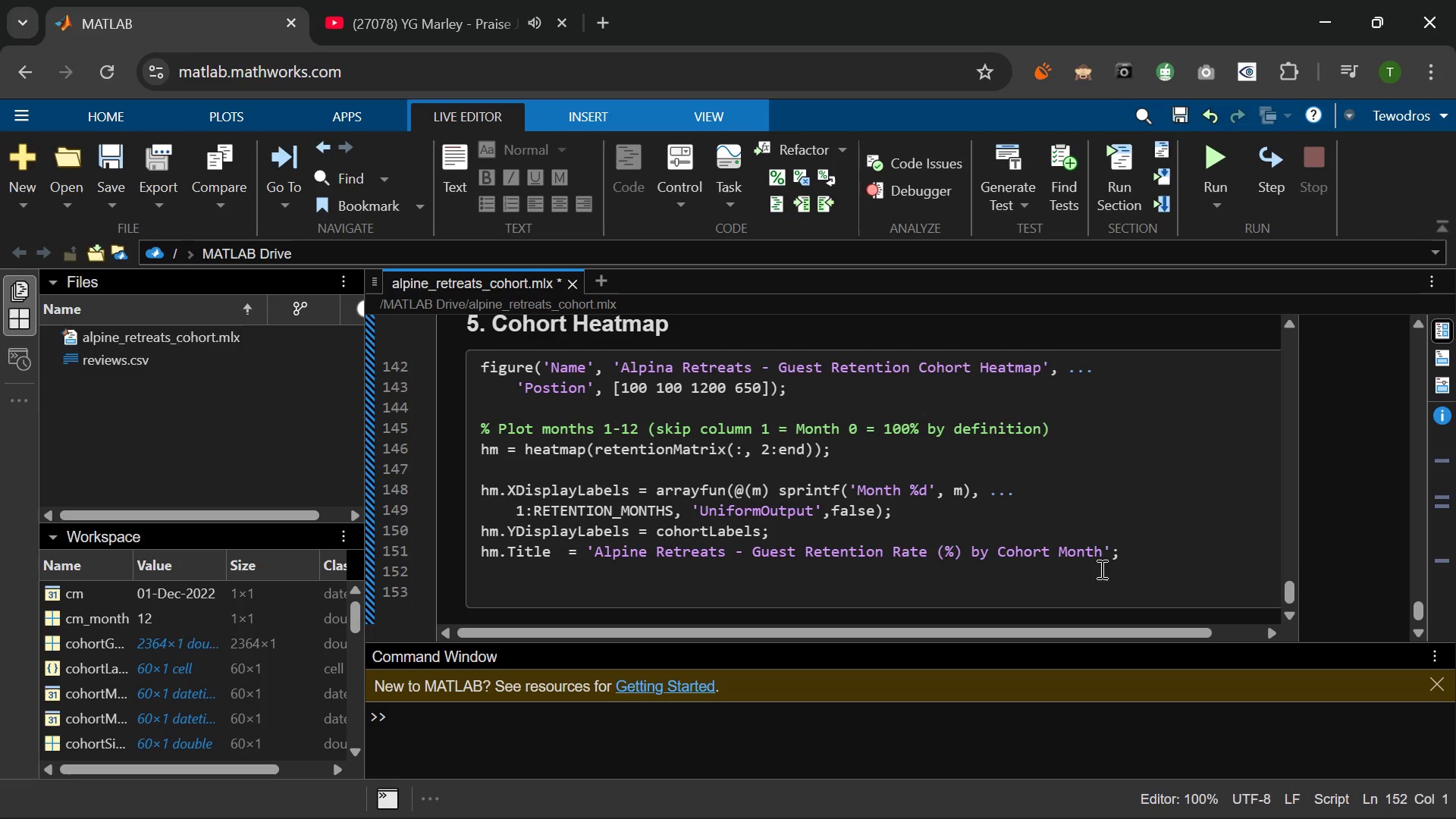 
type(hm.Y)
key(Backspace)
type(X)
key(Tab)
type( = ')
key(Backspace)
type('Months si)
key(Backspace)
key(Backspace)
type(Since First Stay)
 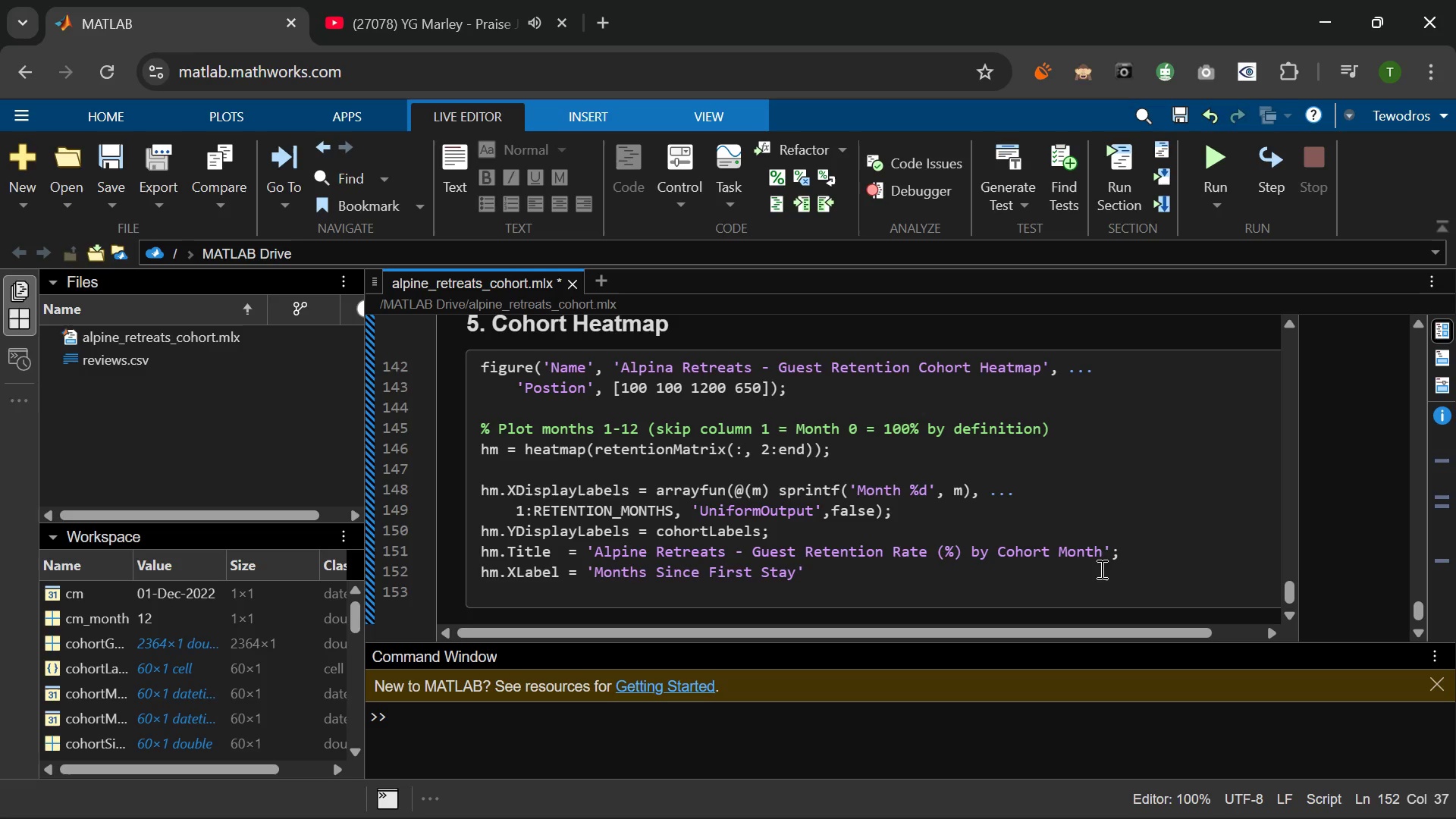 
key(ArrowRight)
 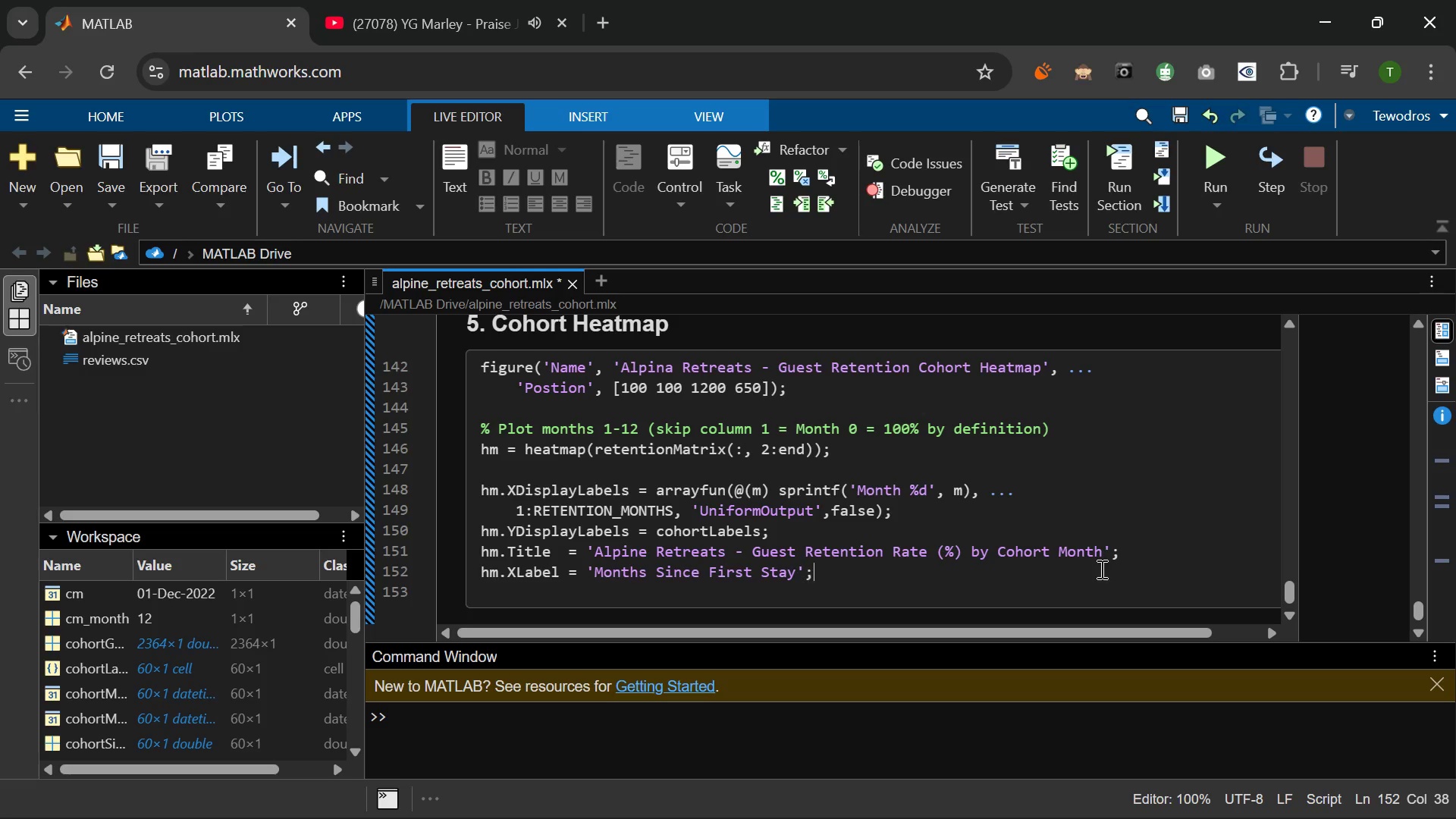 
key(Semicolon)
 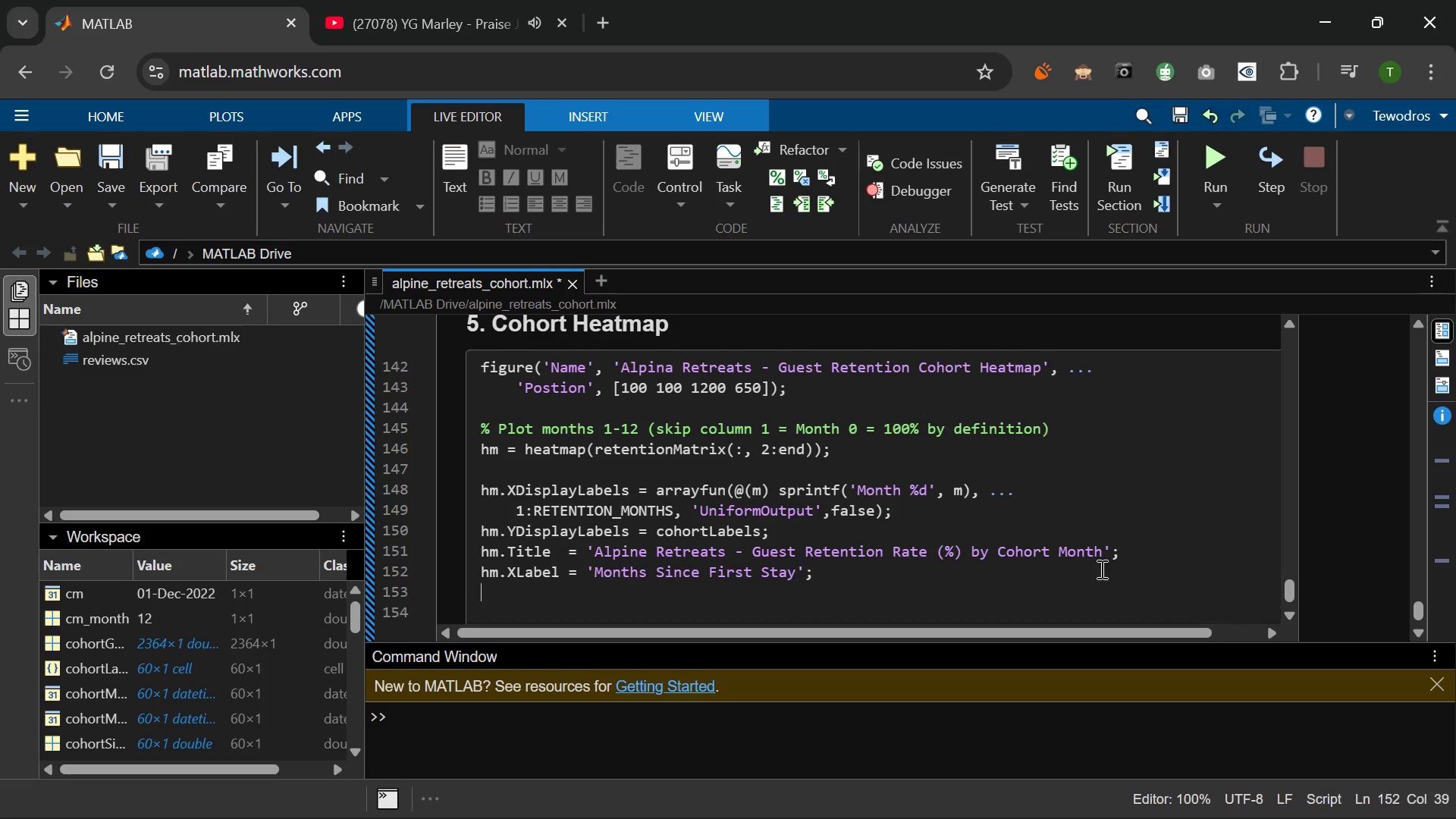 
key(Enter)
 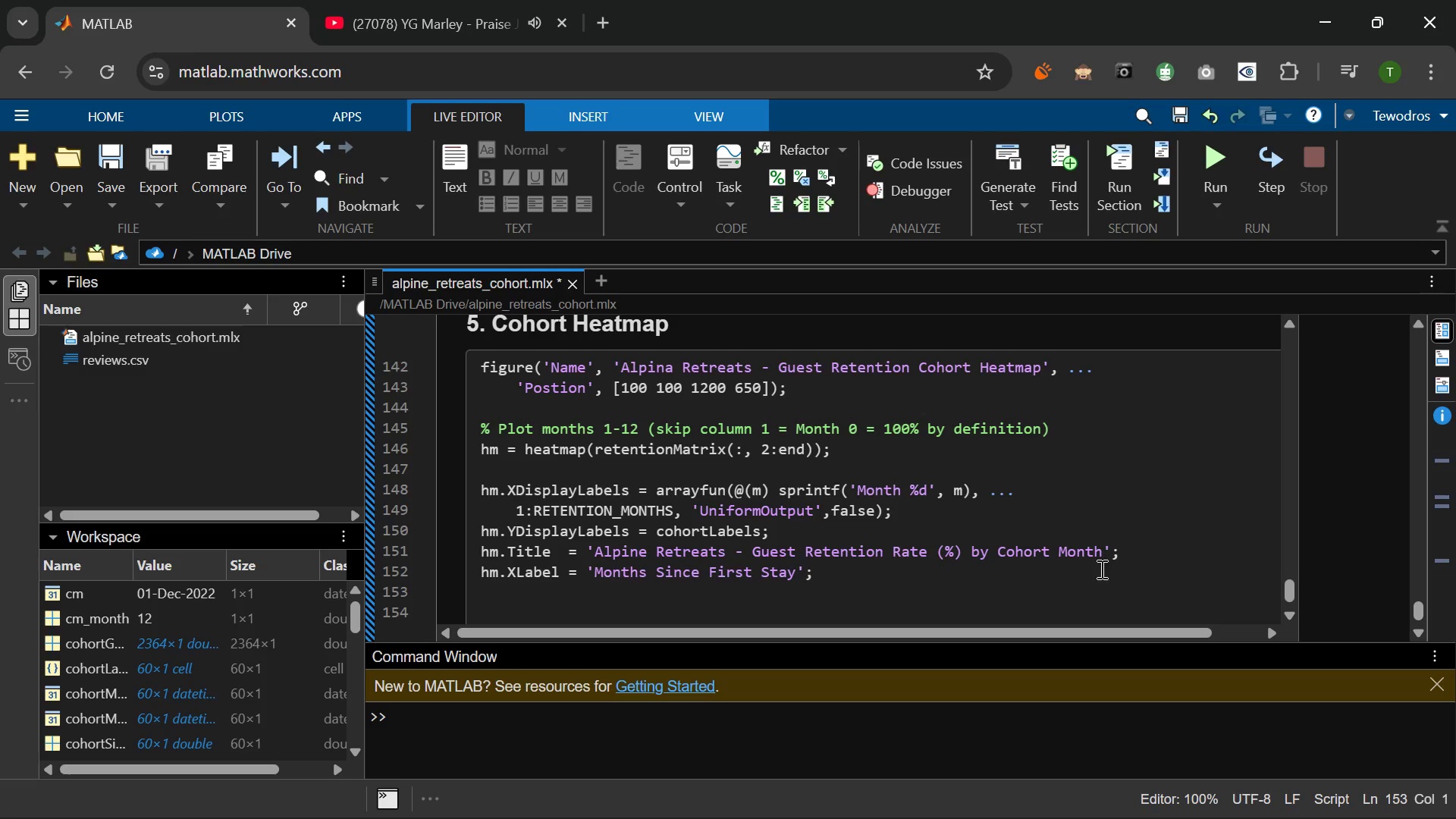 
type(hm.Y)
key(Tab)
type( = )
 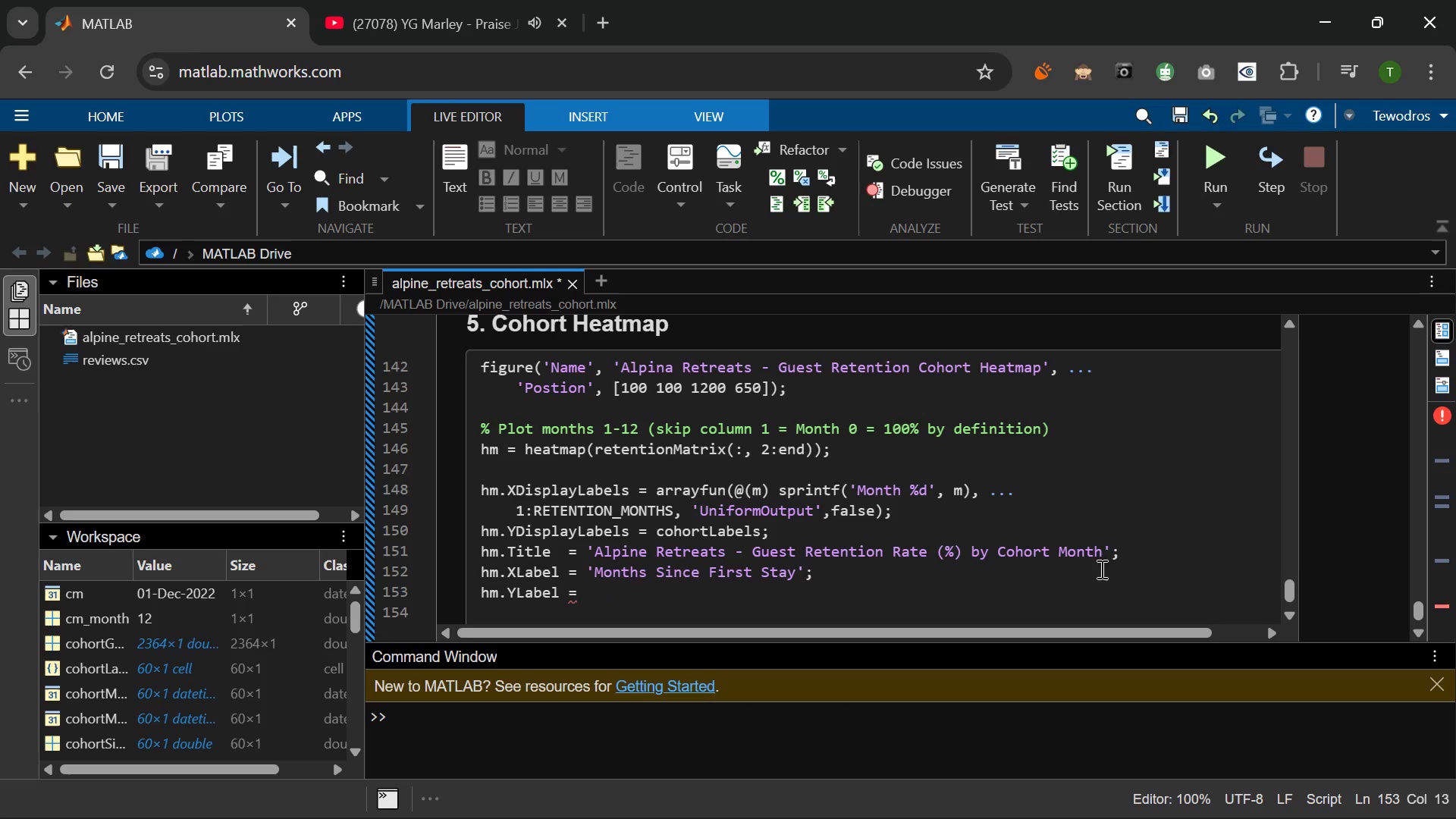 
wait(11.39)
 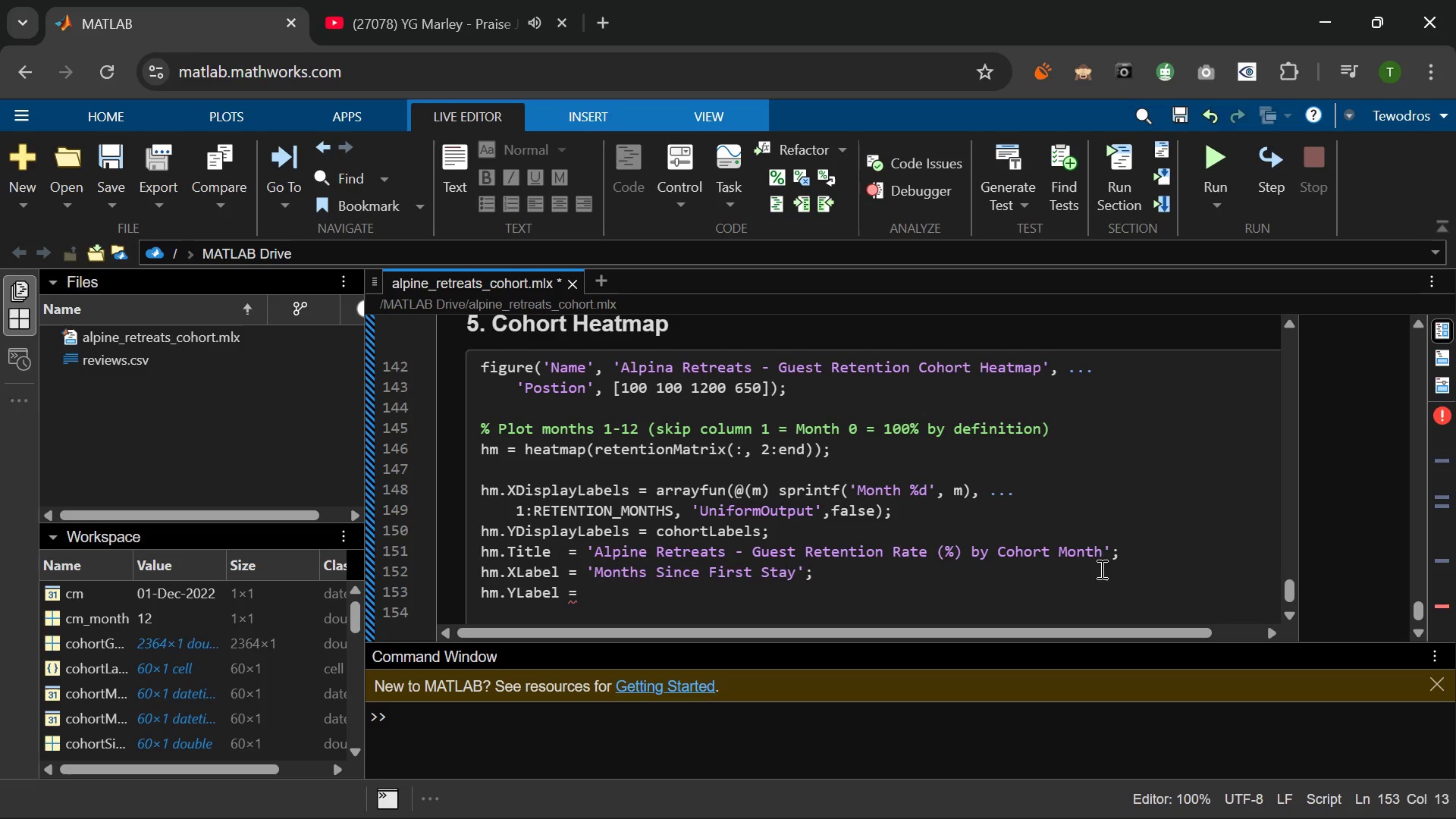 
left_click([827, 528])
 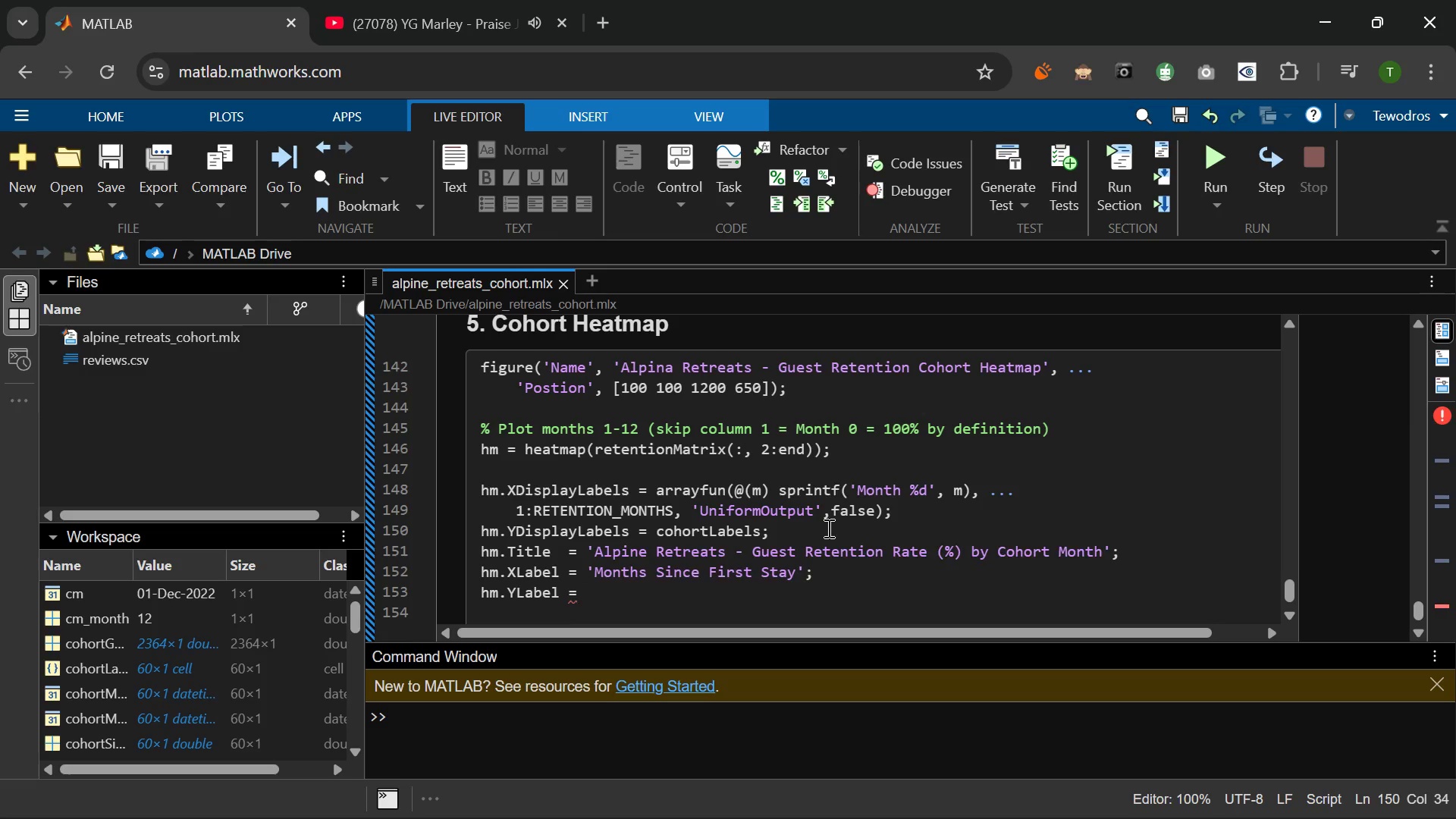 
key(Enter)
 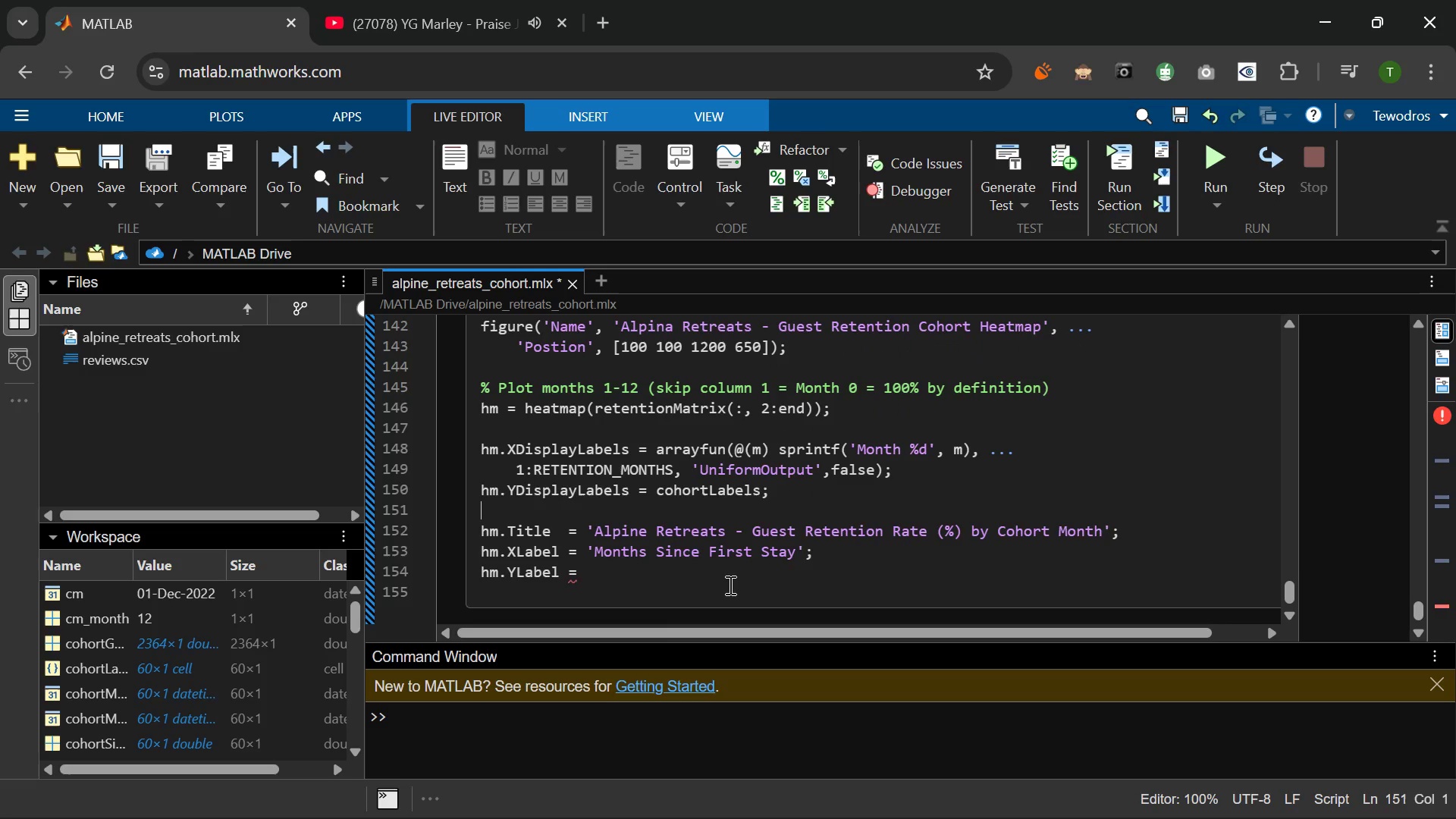 
left_click([626, 576])
 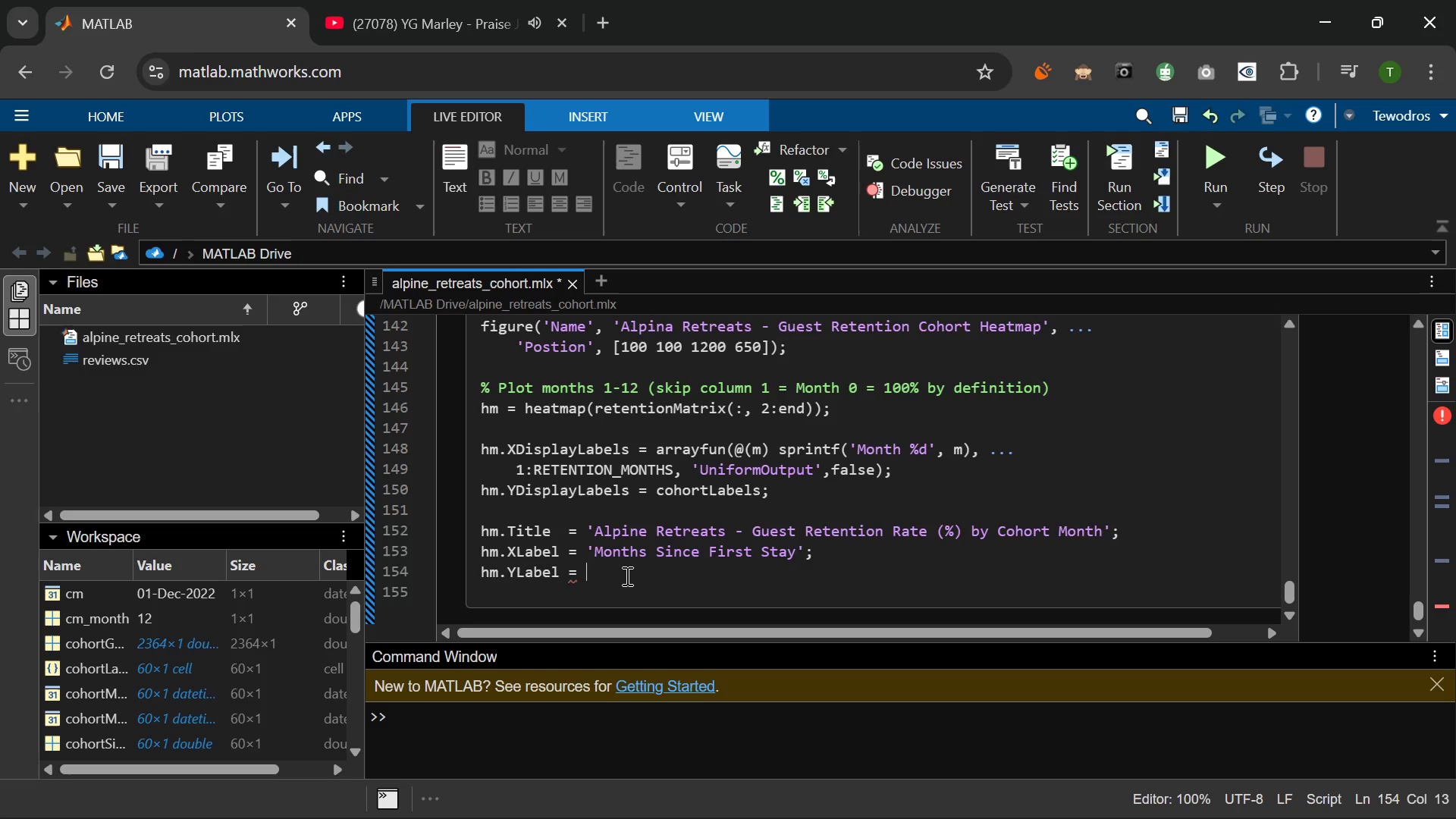 
type('Cohort [(w) )
 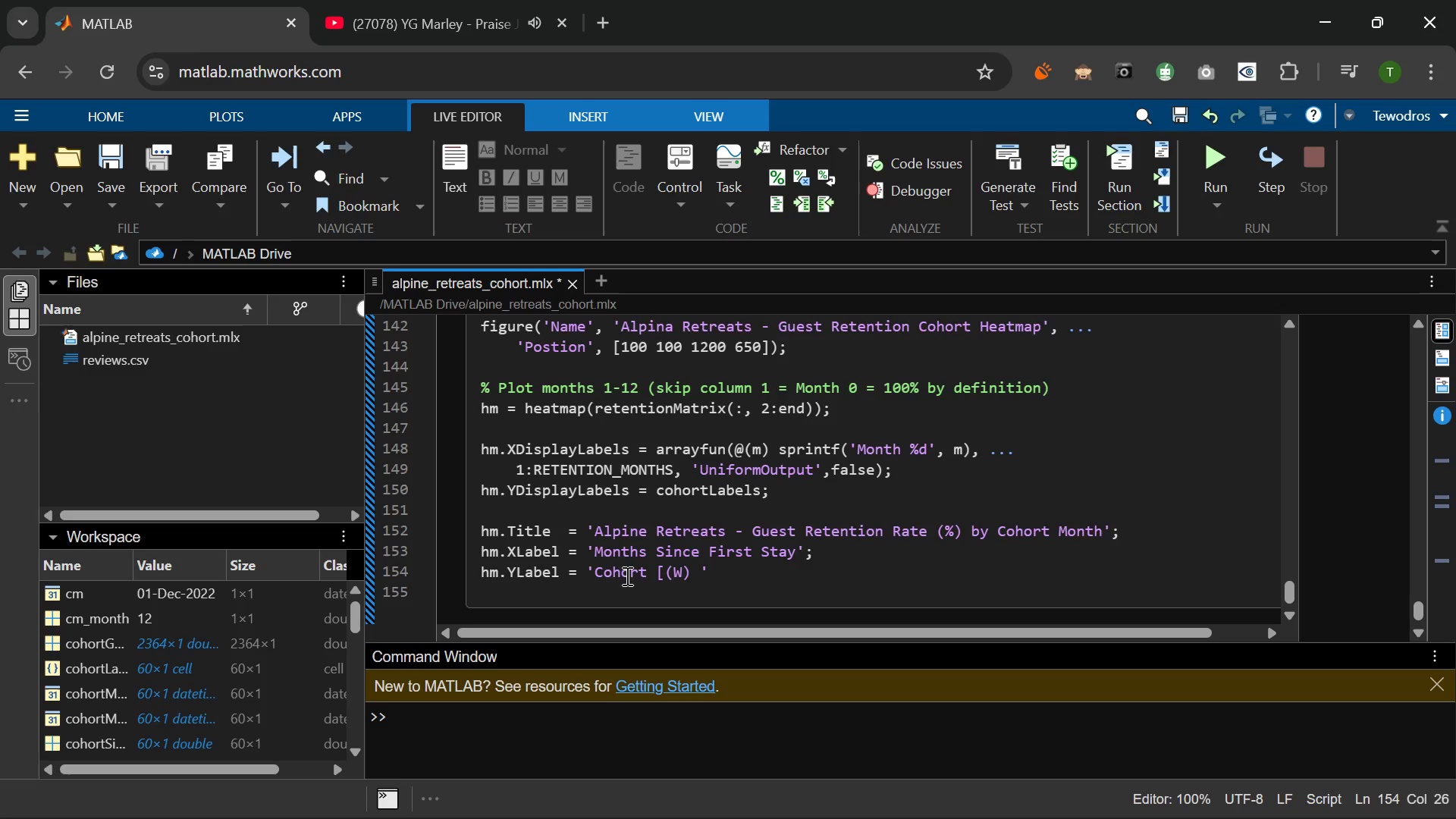 
wait(5.83)
 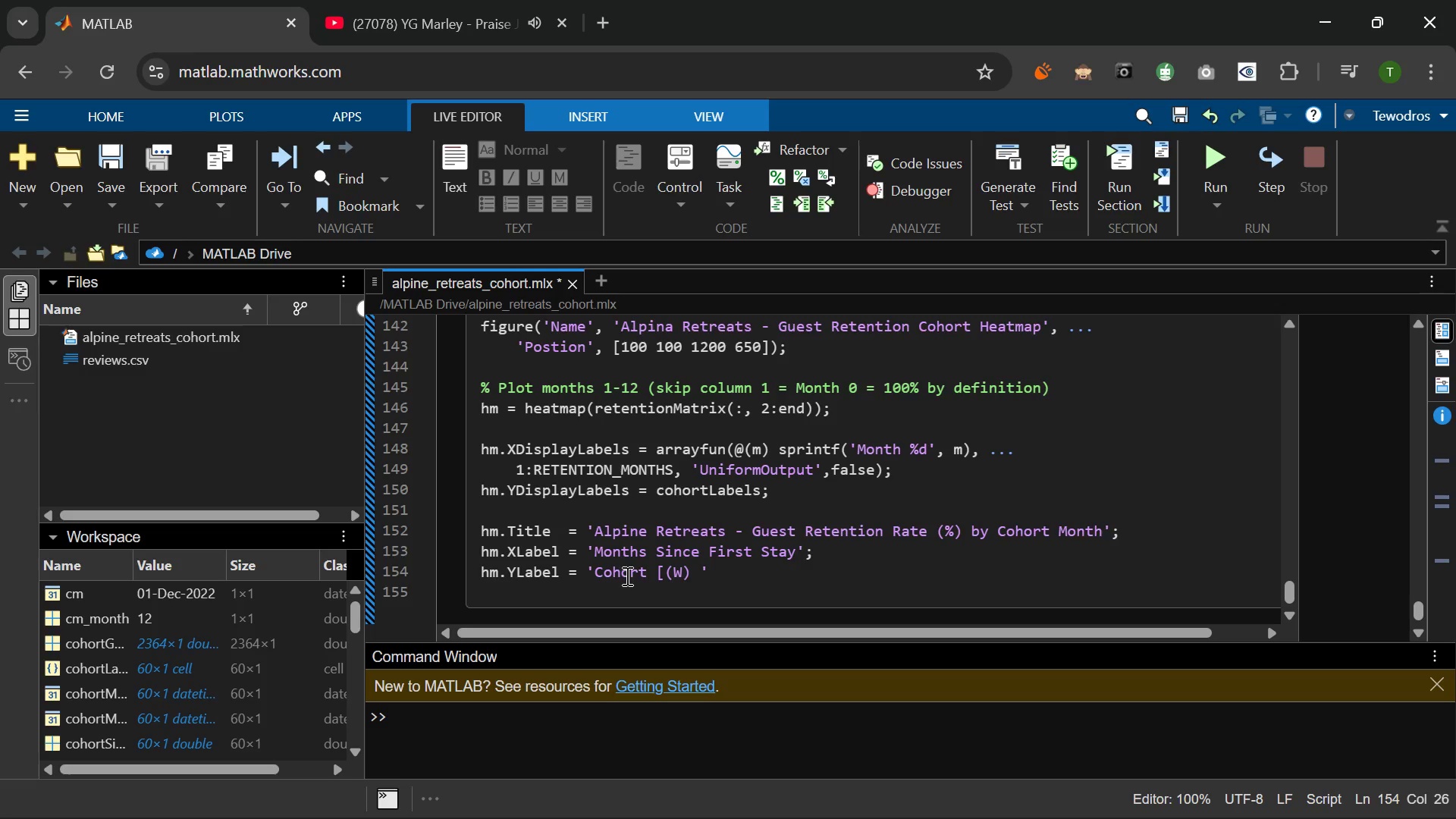 
type(= Winter)
 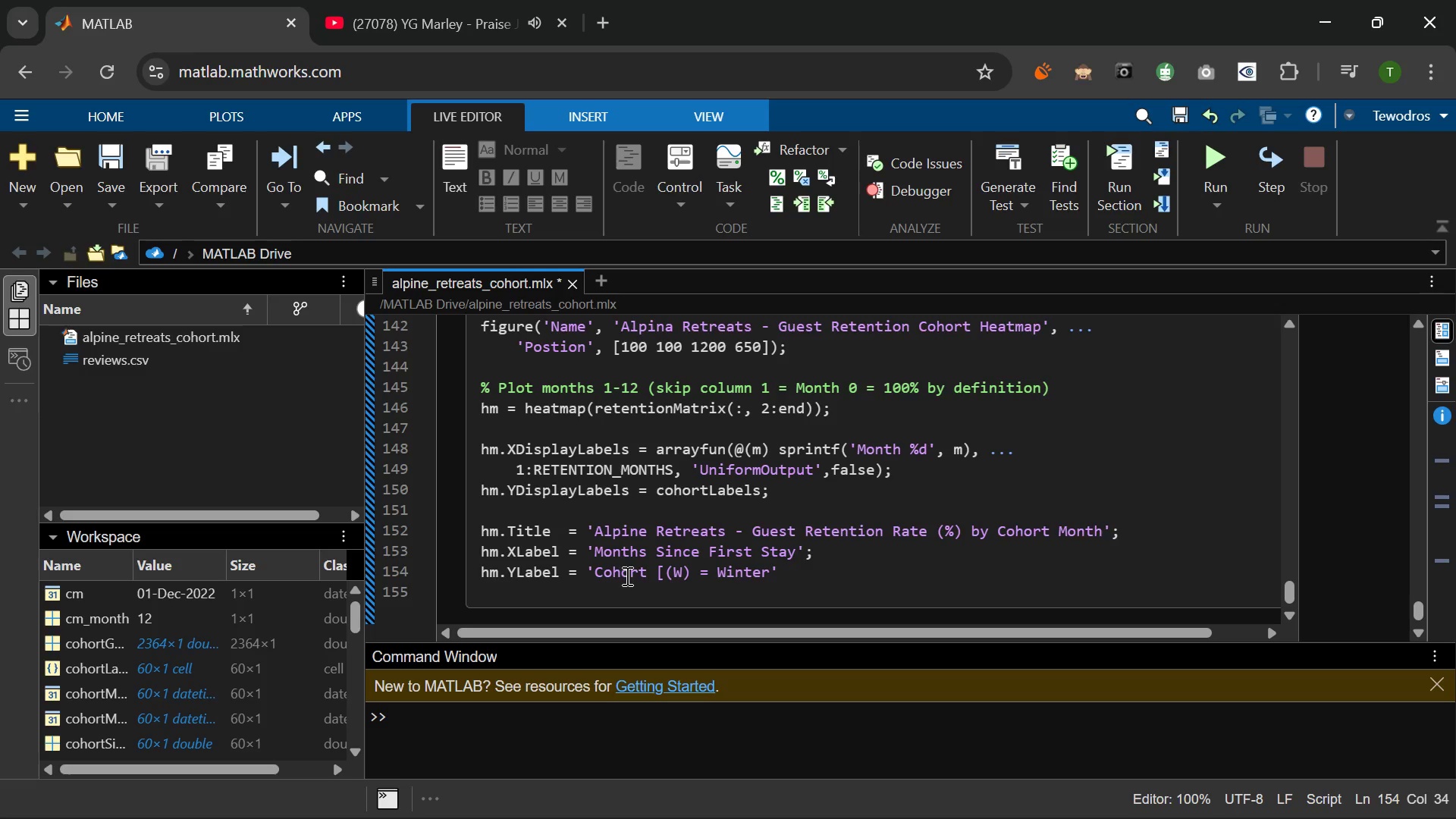 
type(   () = Summer])
 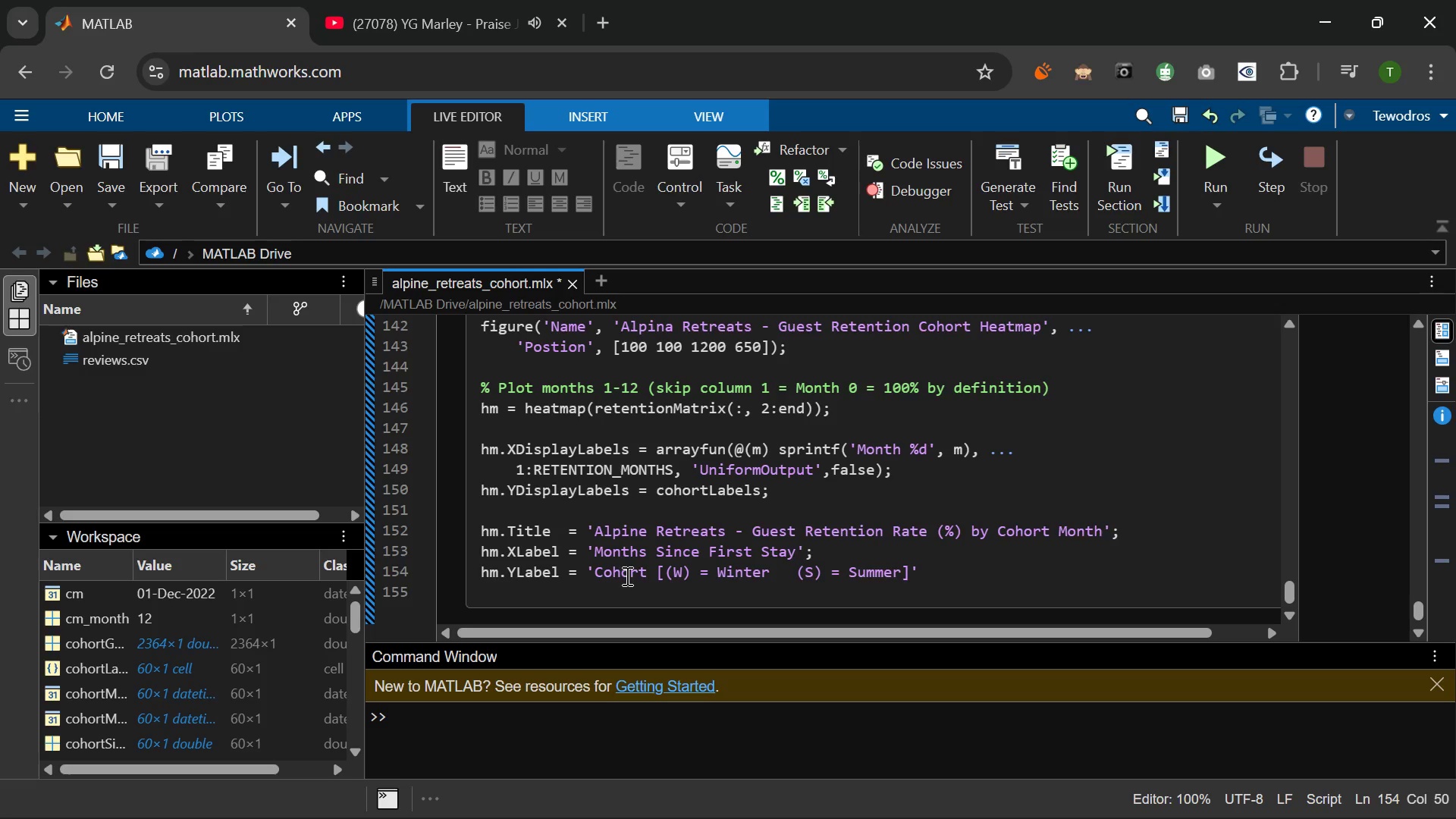 
key(ArrowRight)
 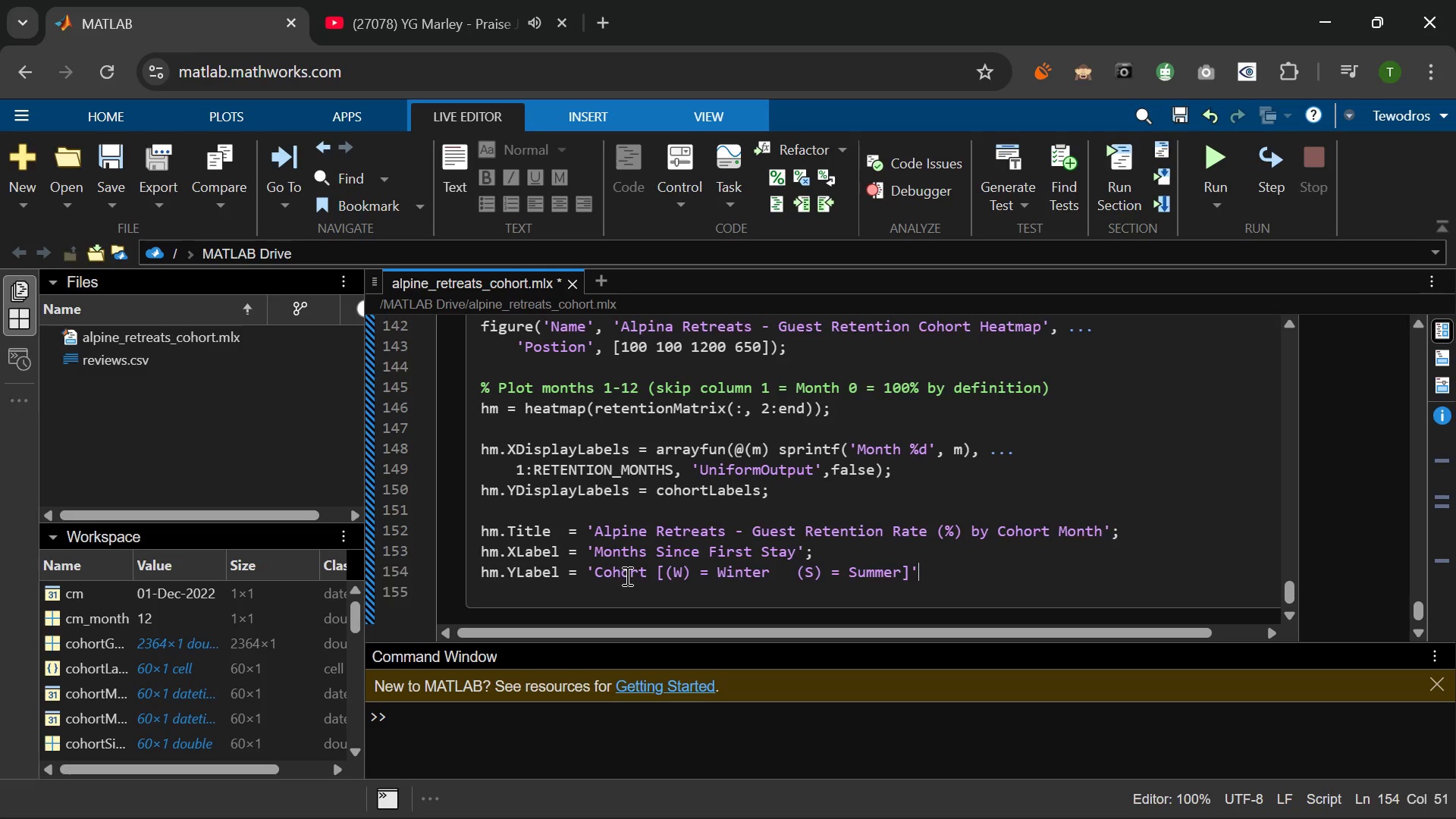 
key(Semicolon)
 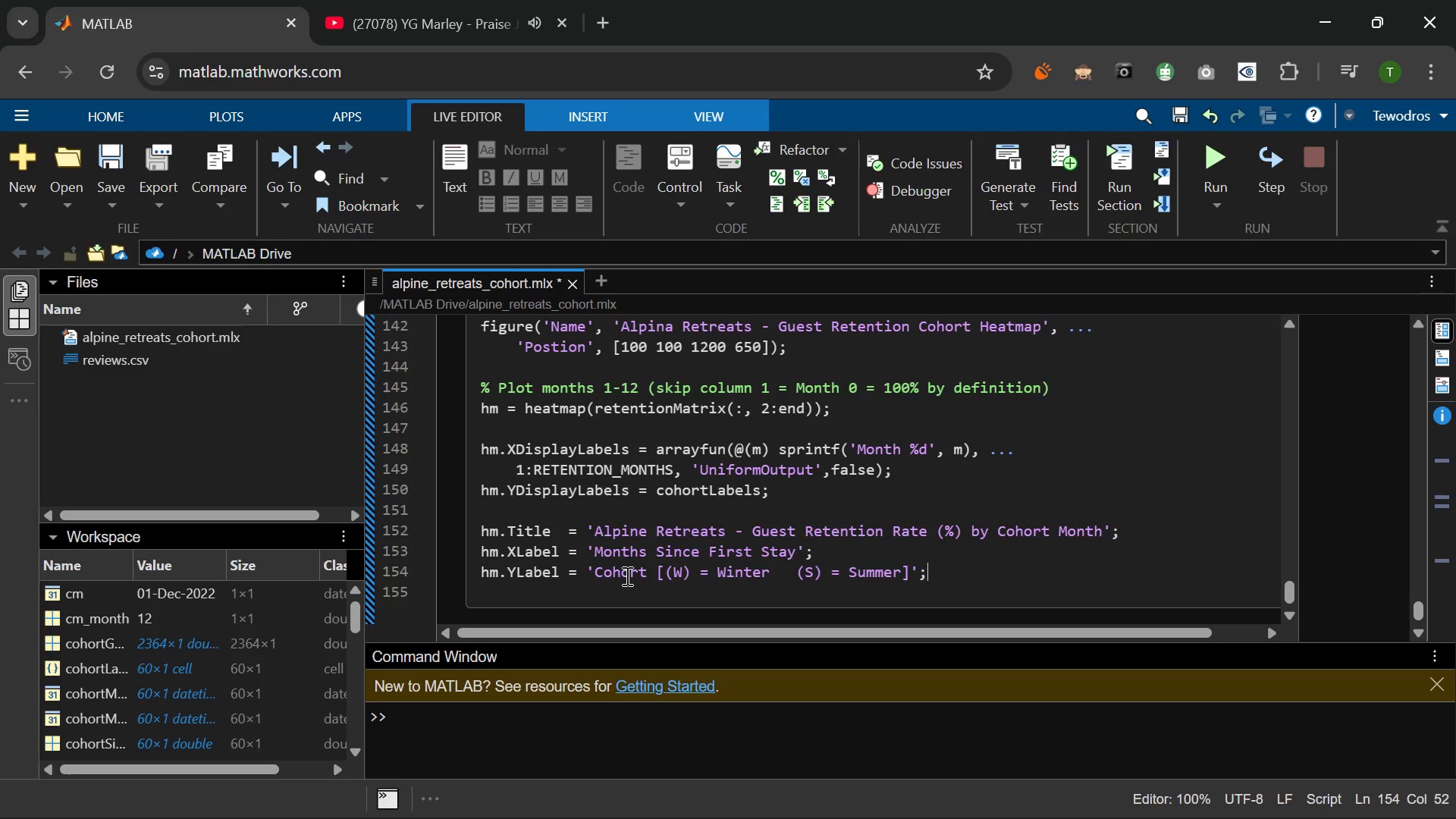 
key(Enter)
 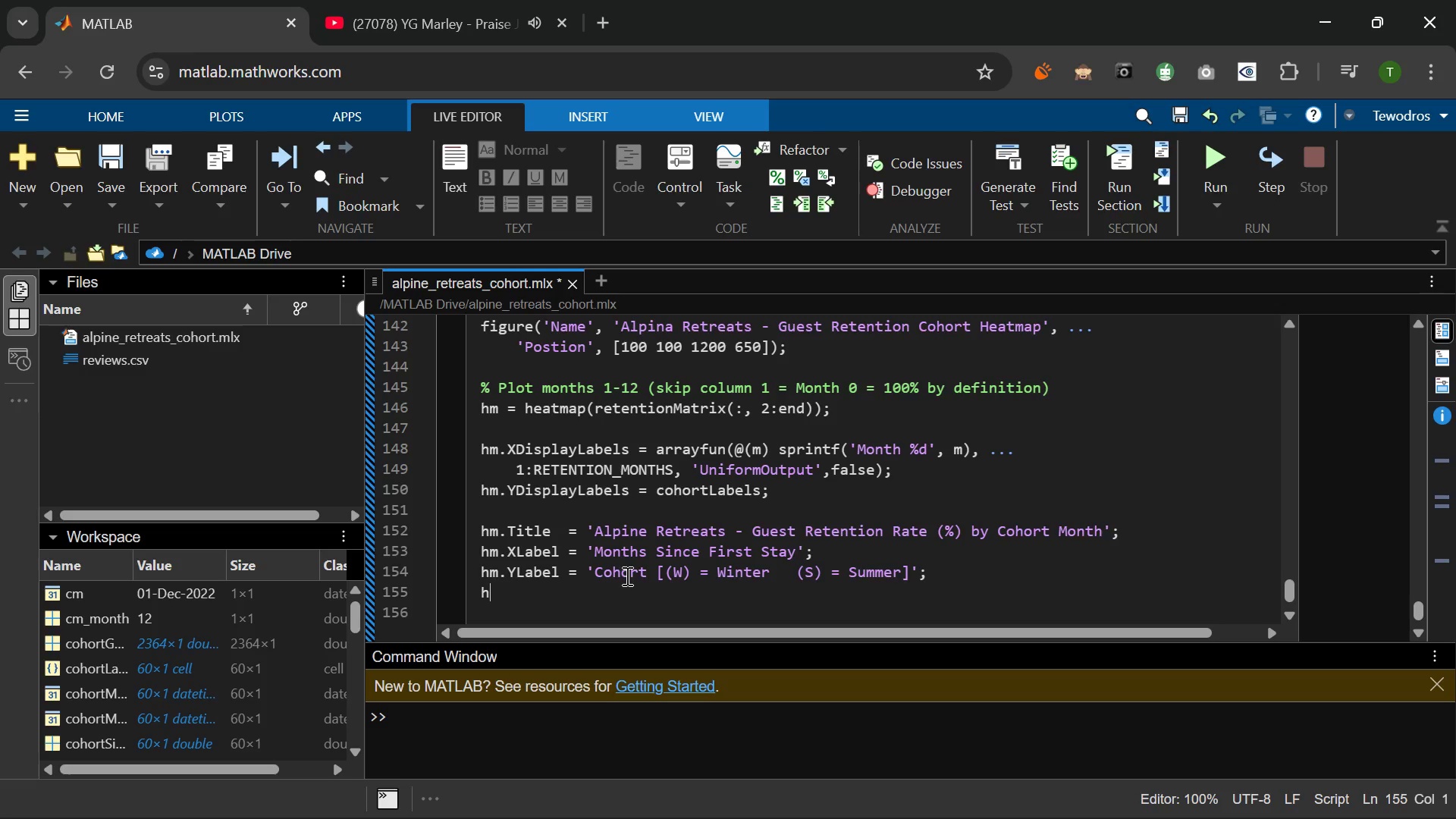 
type(hm.Colormap )
 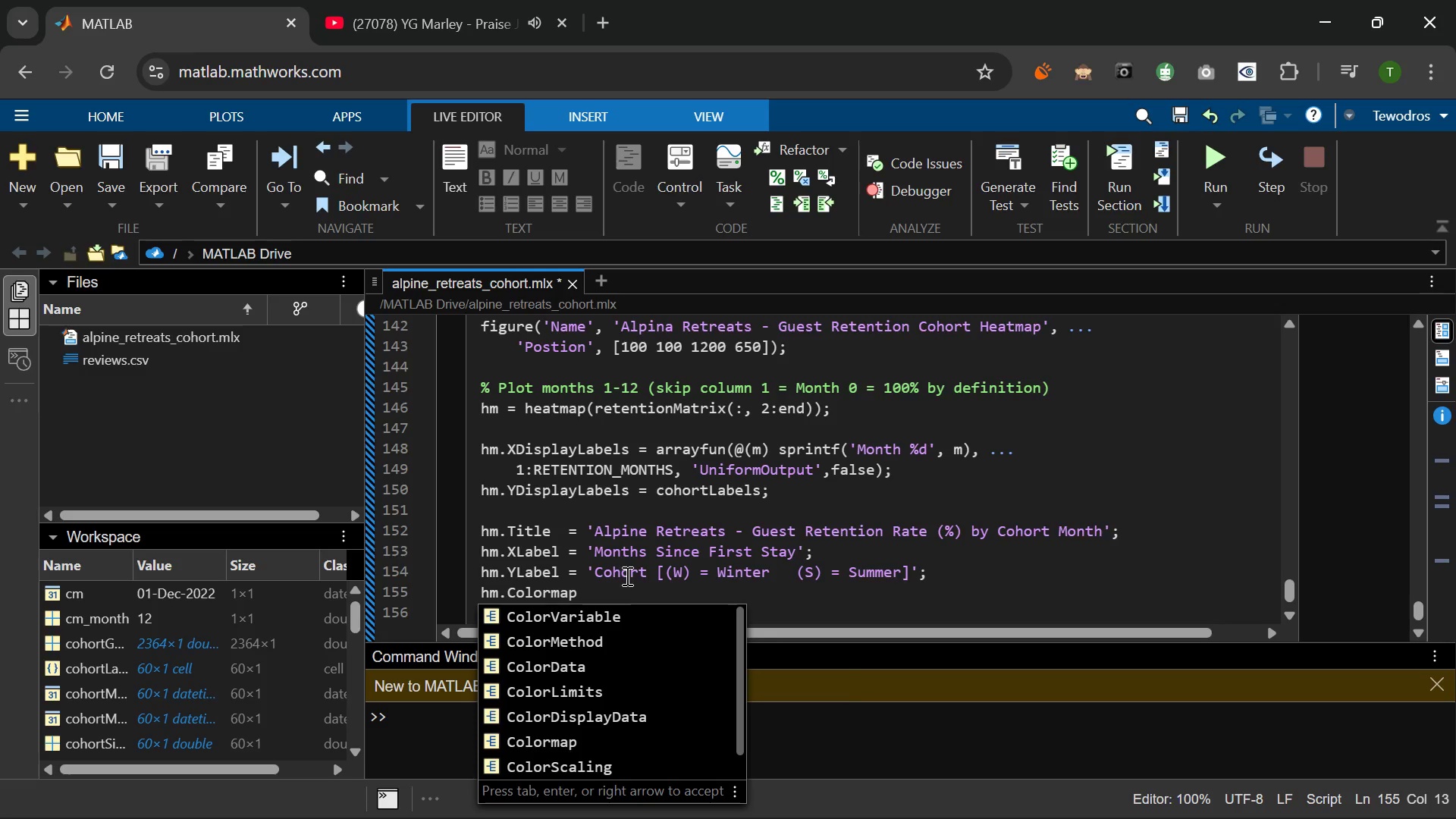 
wait(5.47)
 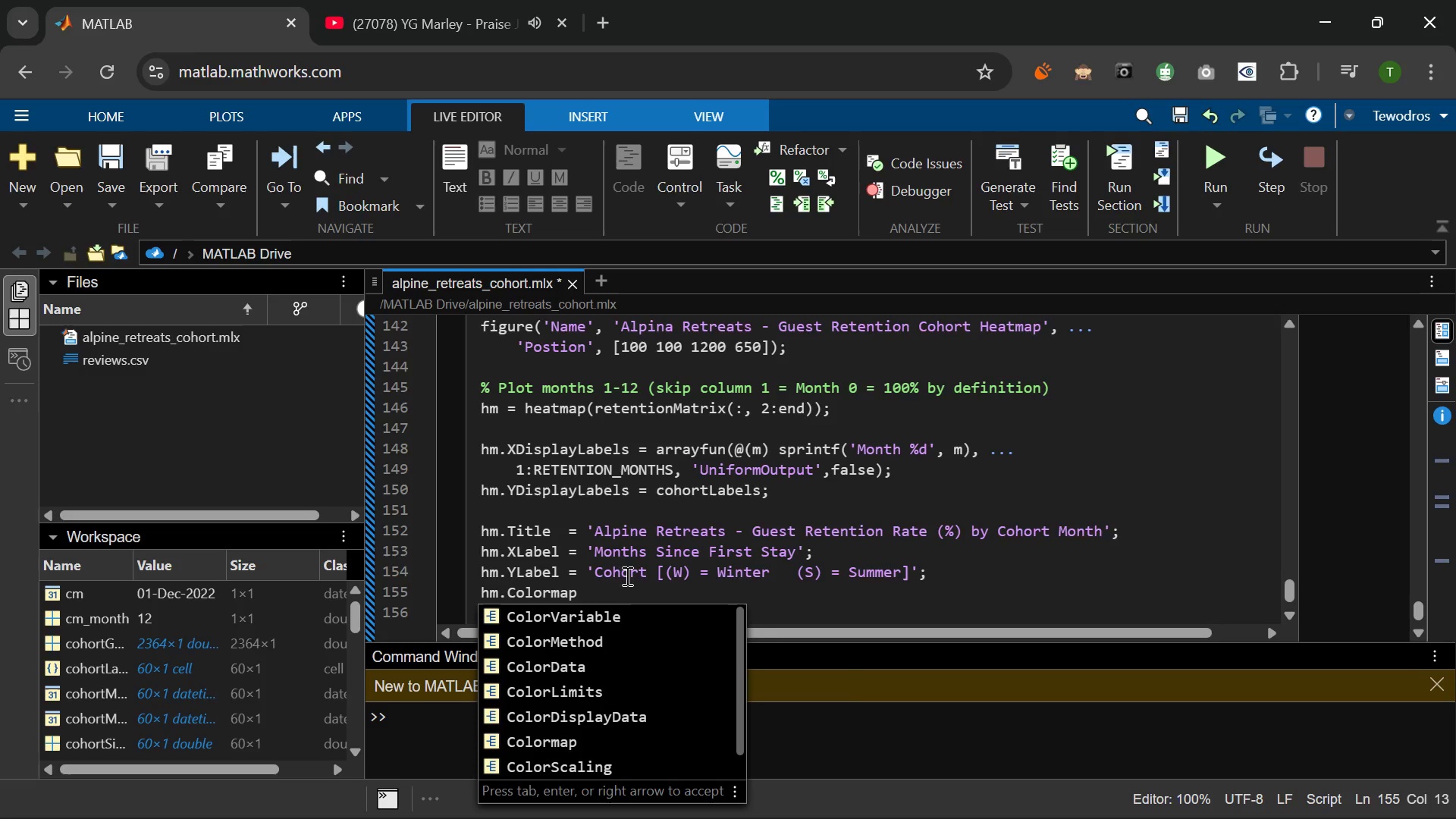 
key(Equal)
 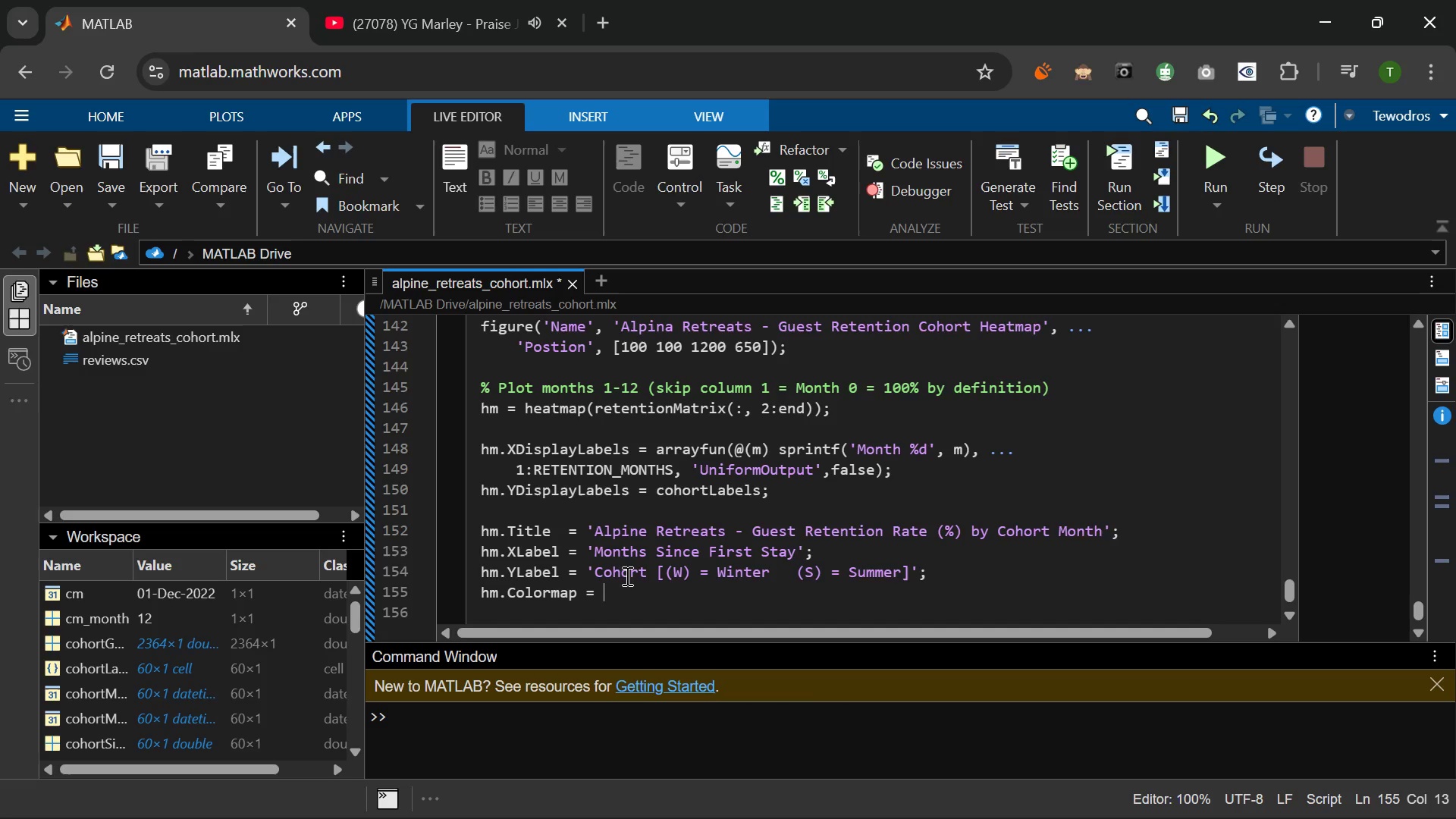 
key(Space)
 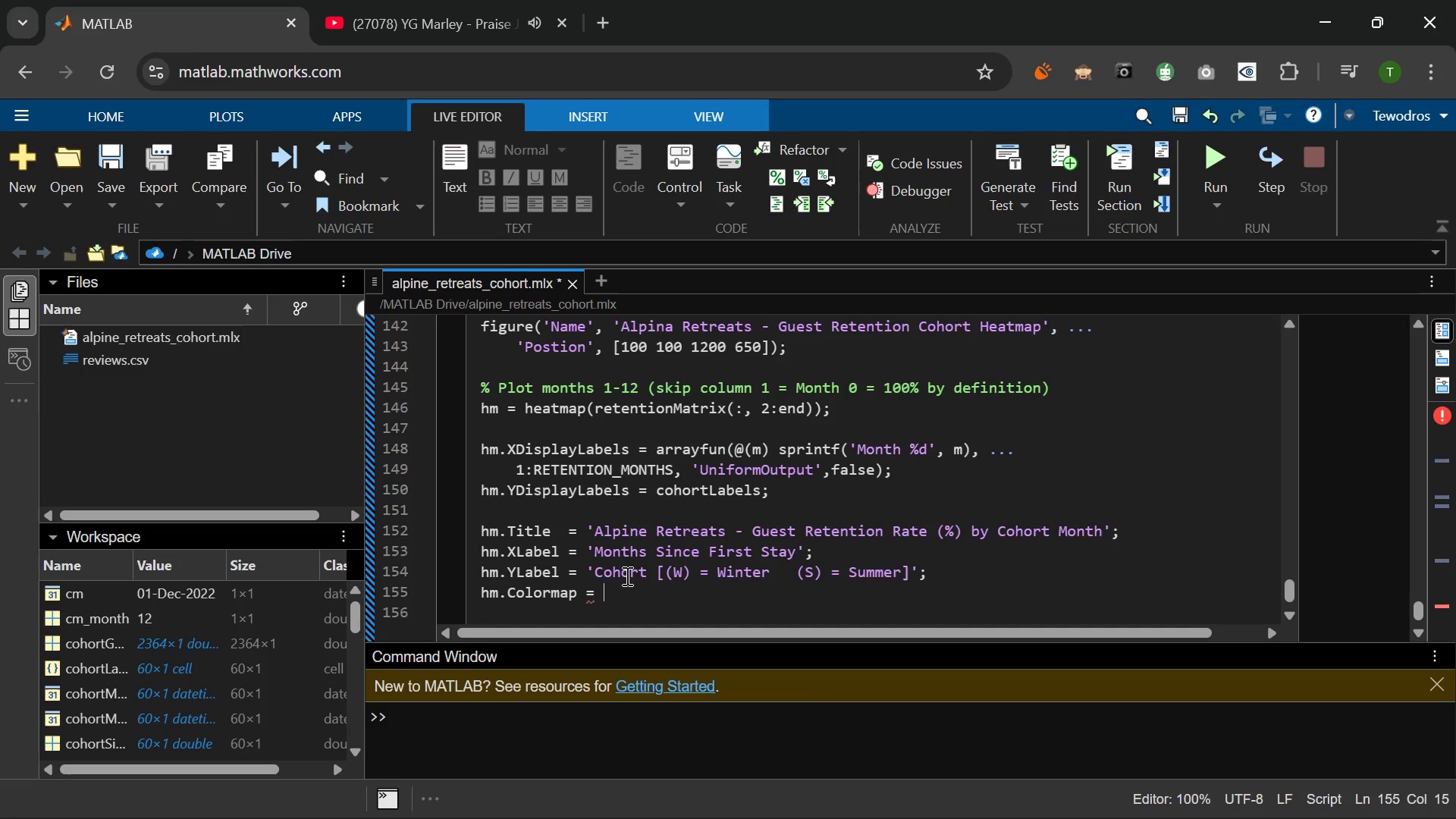 
key(Shift+Quote)
 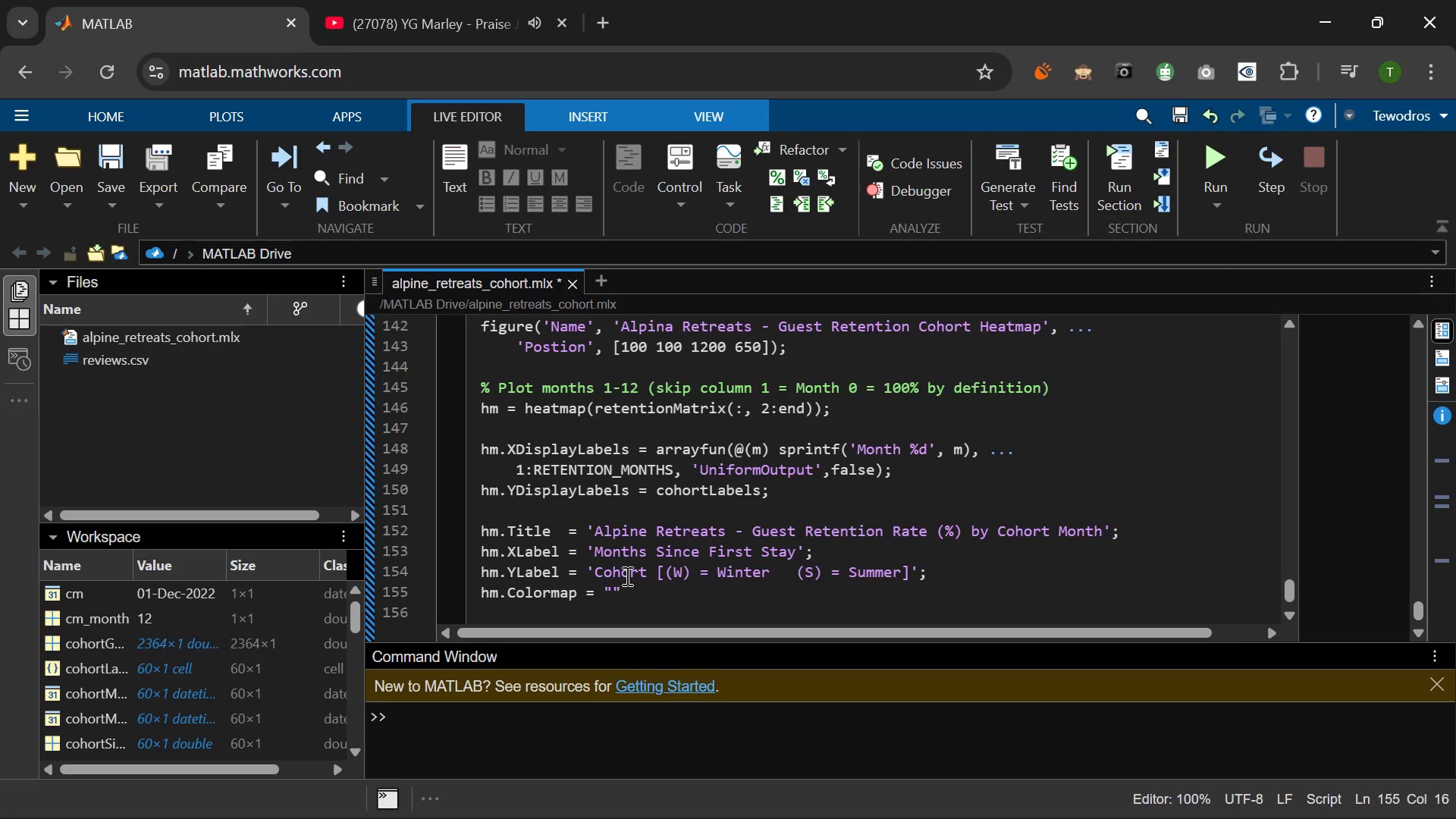 
key(Backspace)
 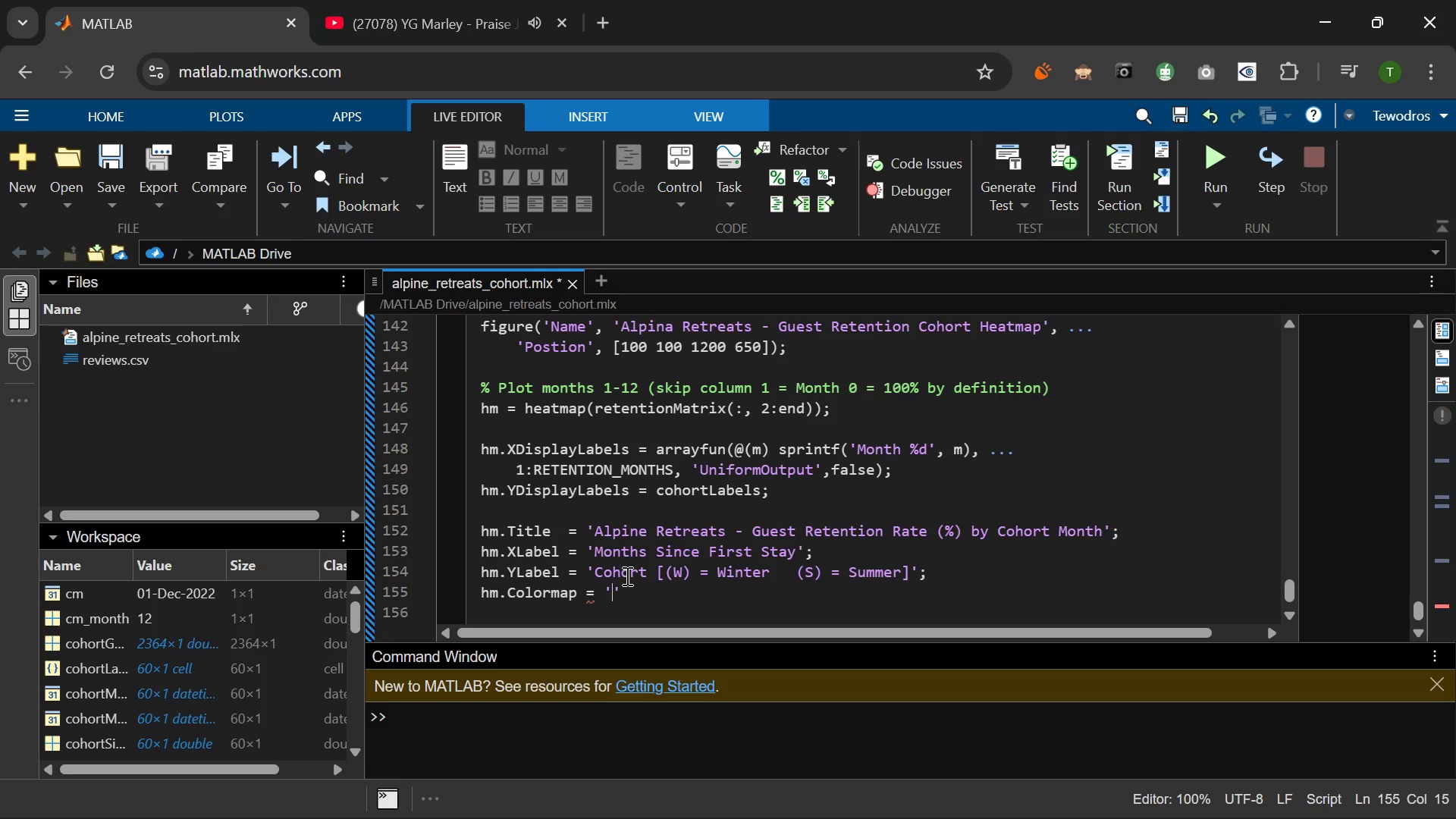 
key(Quote)
 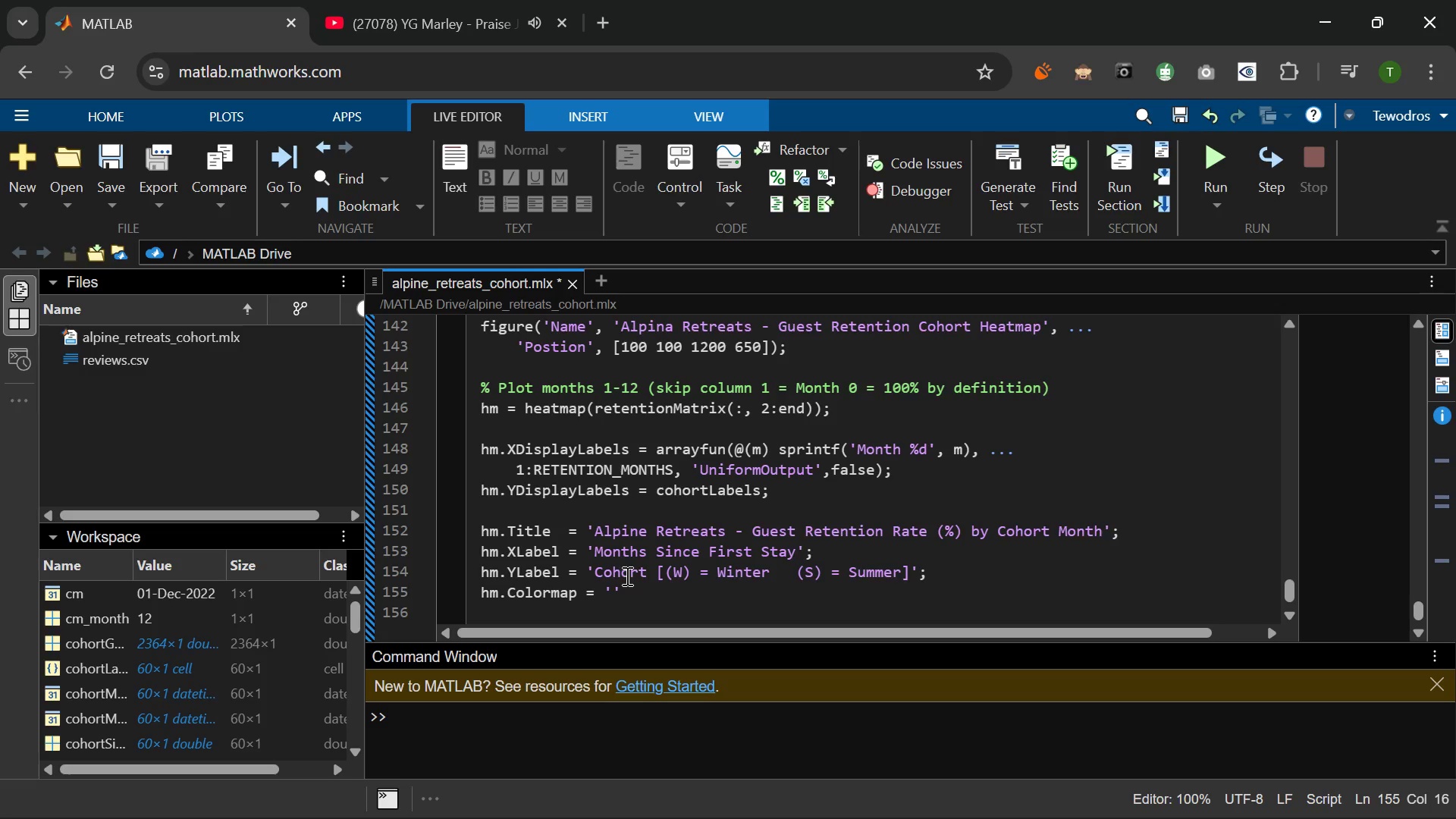 
type(p)
key(Backspace)
key(Backspace)
type(parula;)
 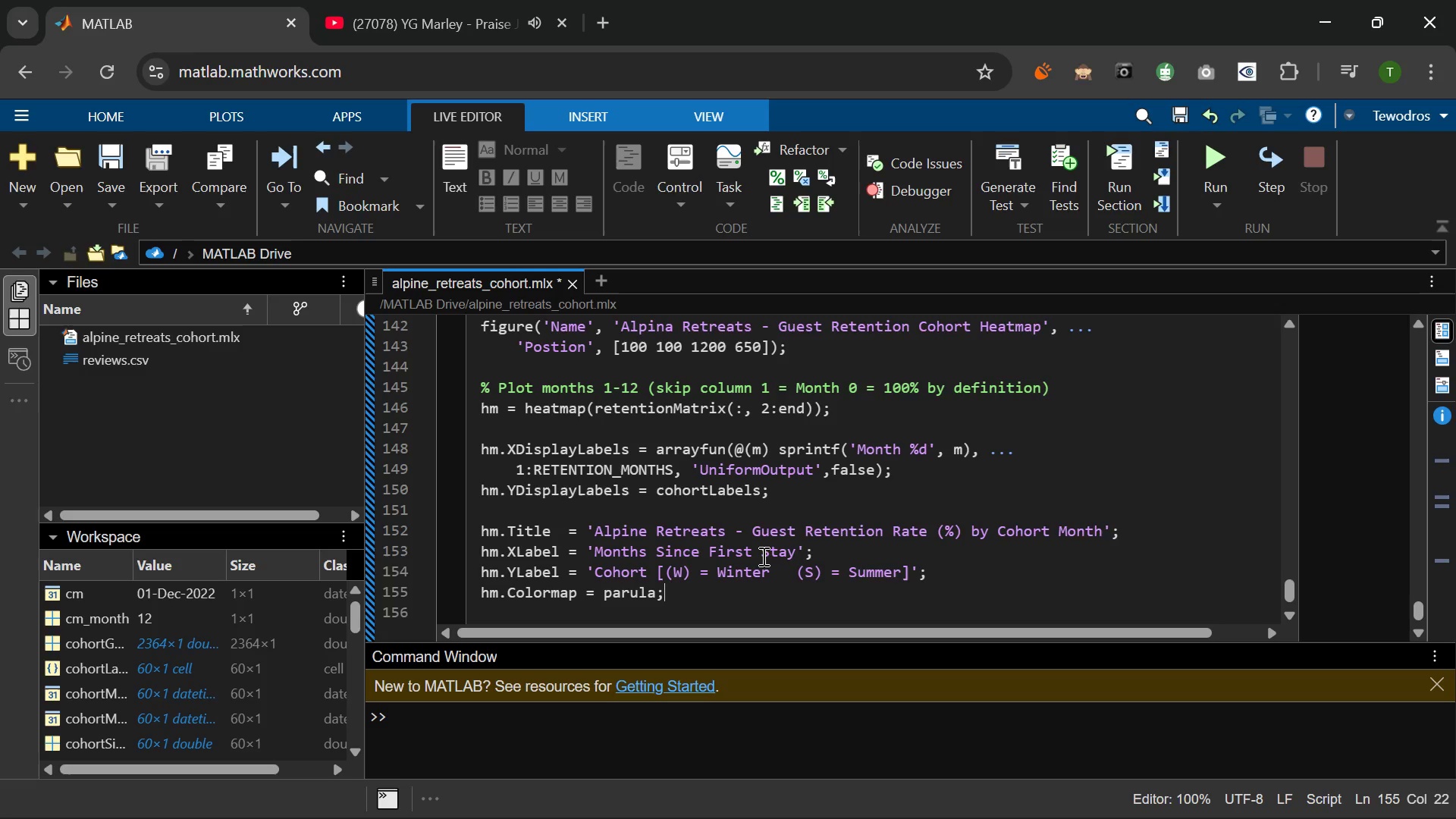 
key(Enter)
 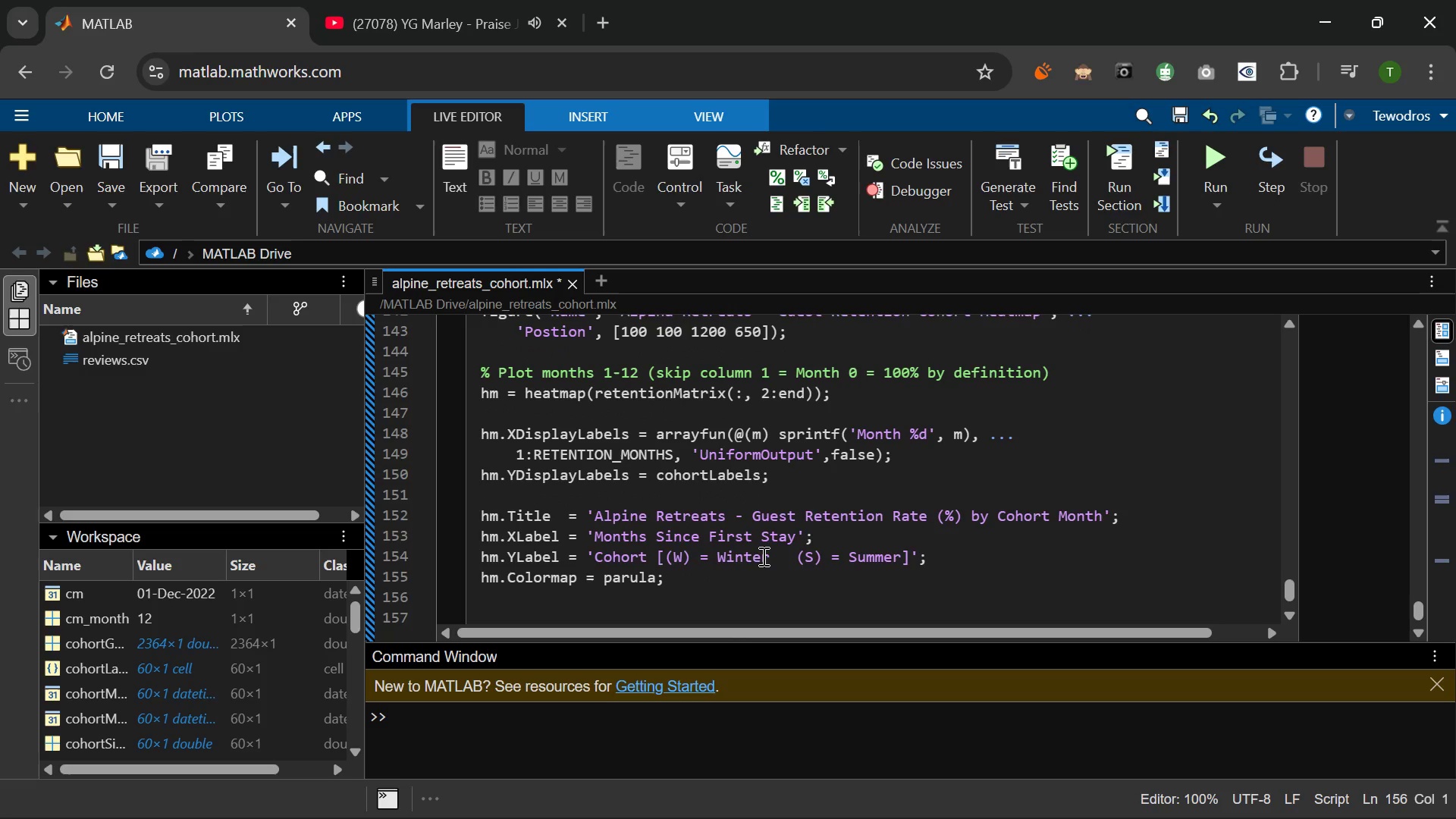 
key(Enter)
 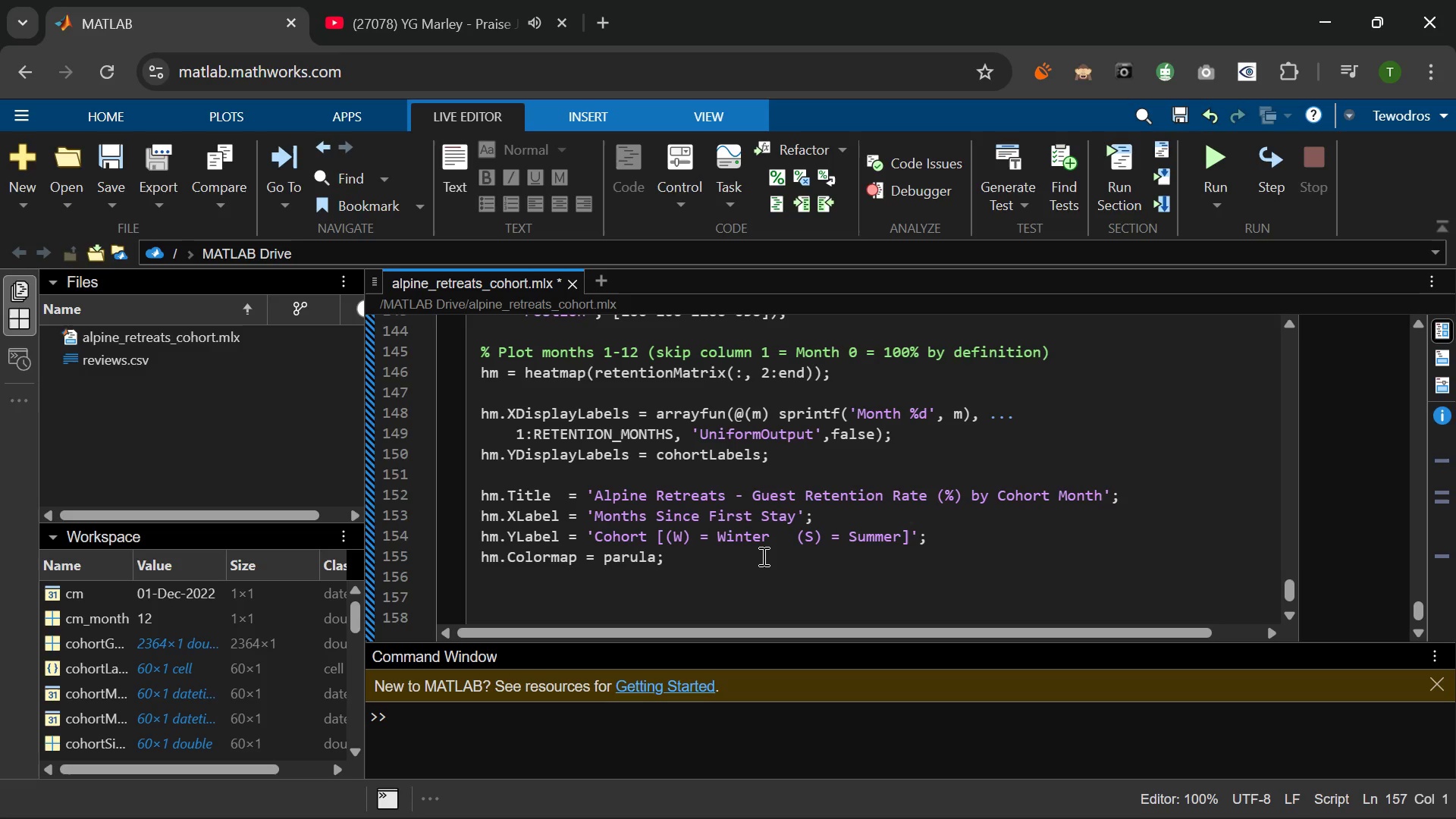 
type(maxBA)
key(Backspace)
key(Backspace)
type(VA)
key(Backspace)
type(al = max( )
key(Backspace)
type(retentionMatrix()
 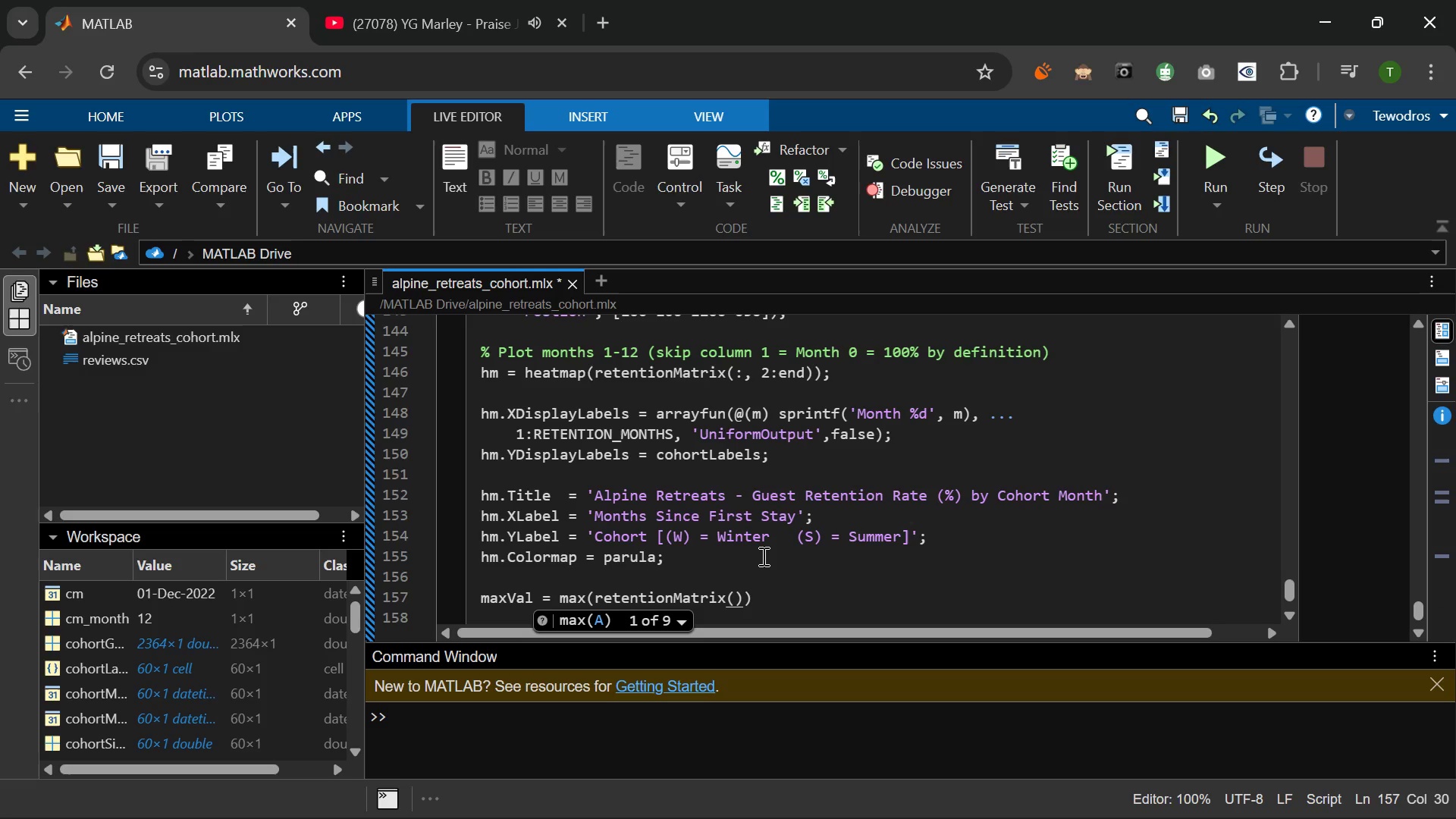 
type(:, 2:end)
 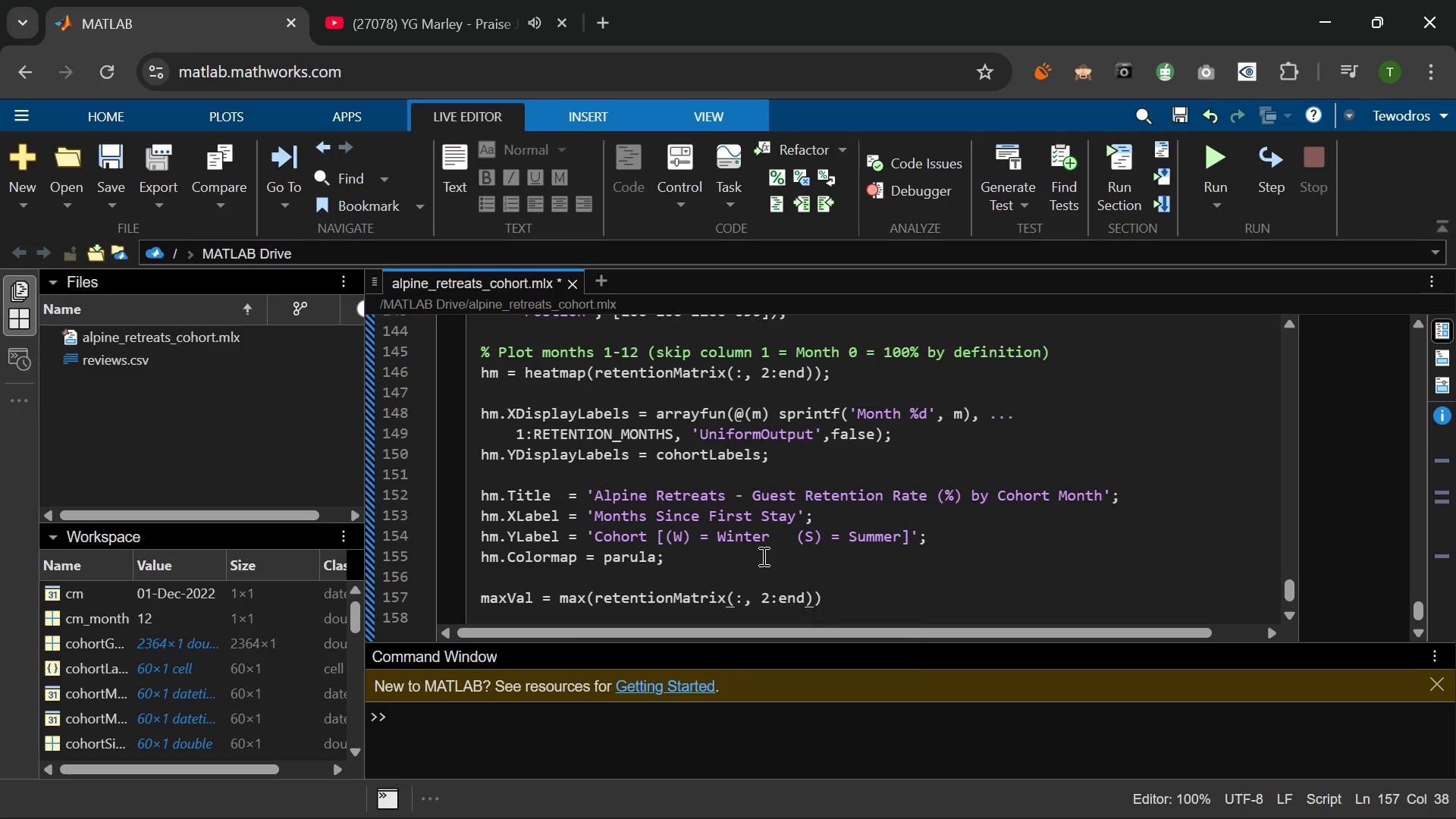 
key(ArrowRight)
 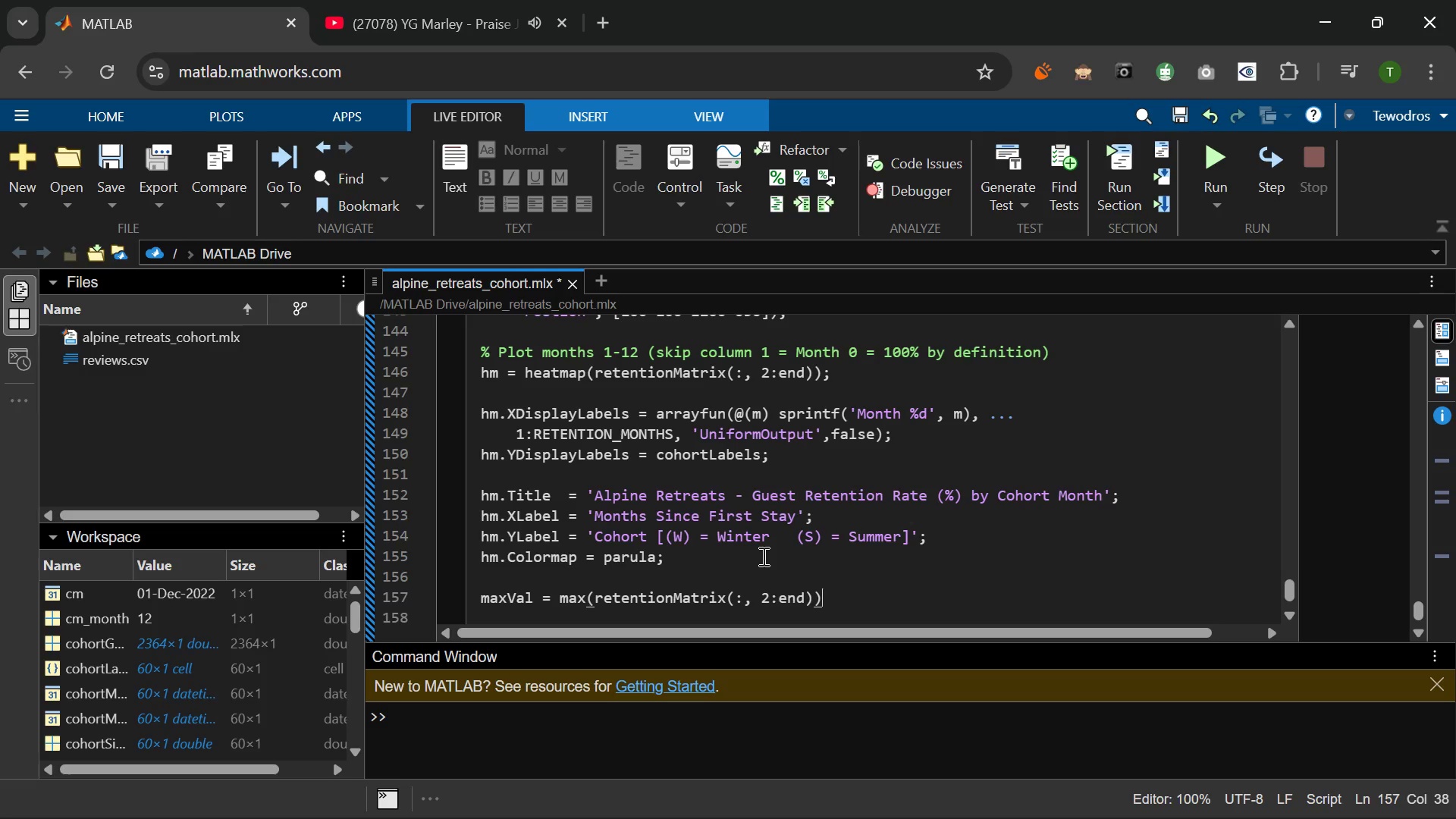 
key(ArrowRight)
 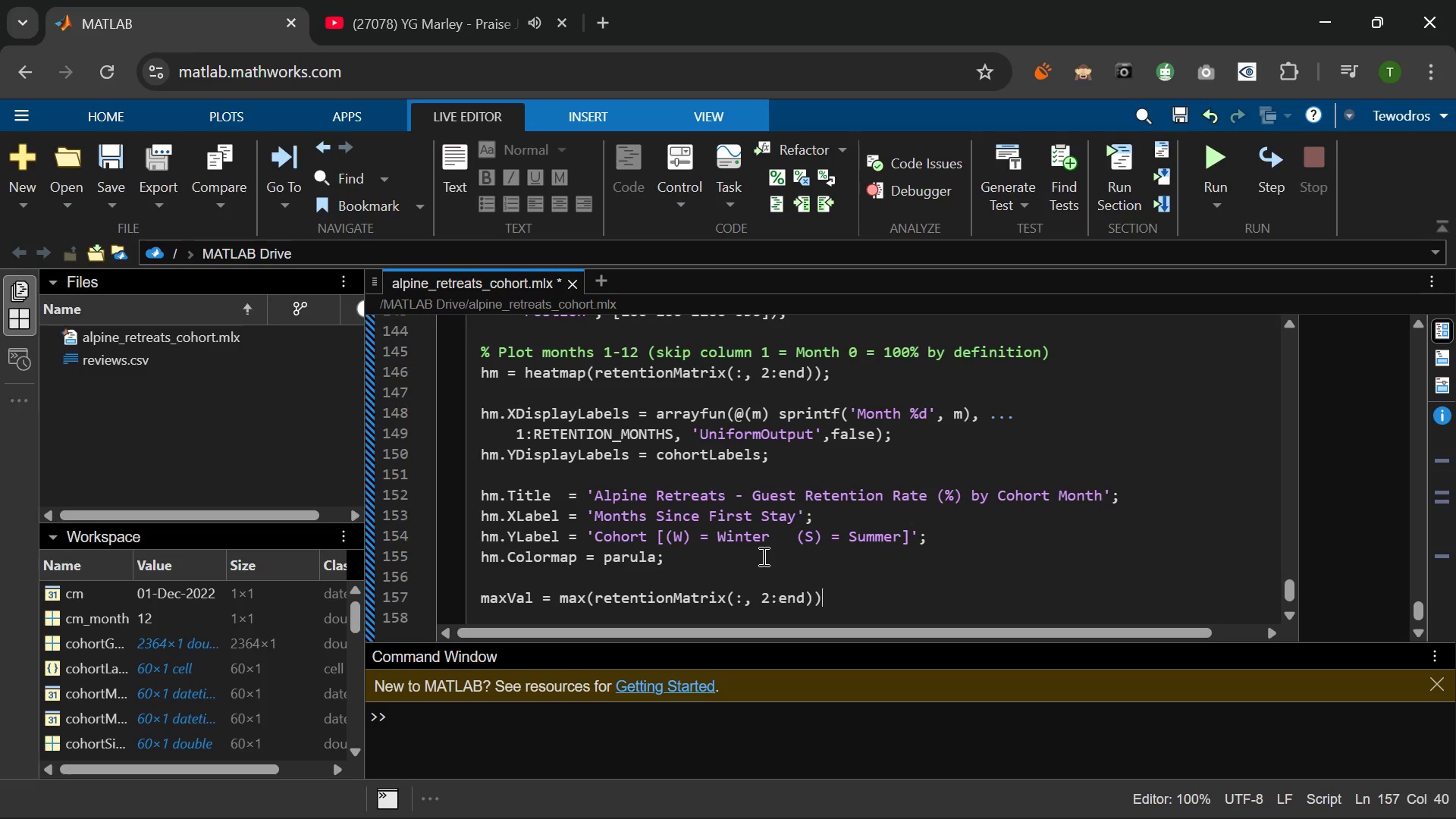 
key(ArrowLeft)
 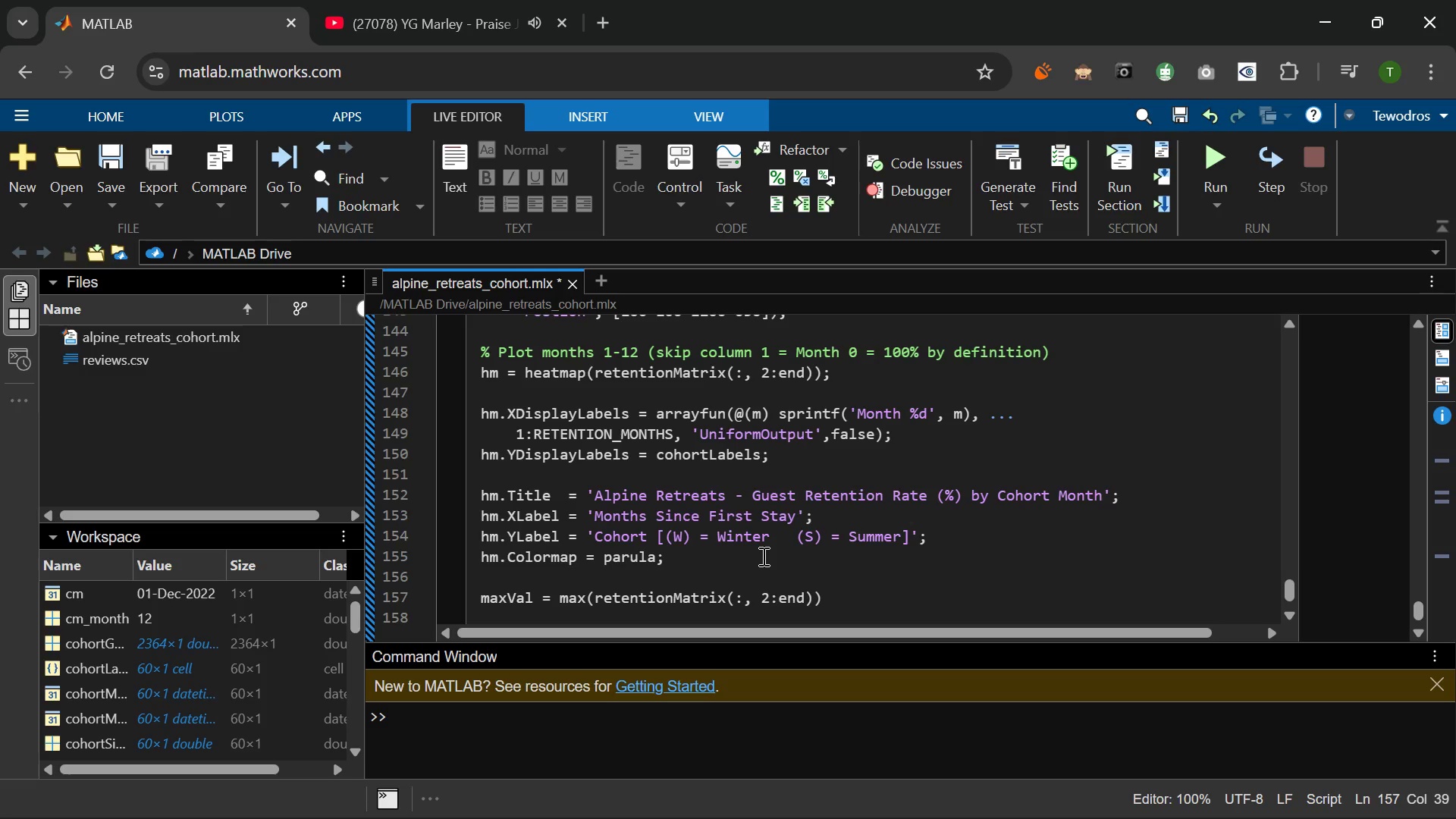 
key(Comma)
 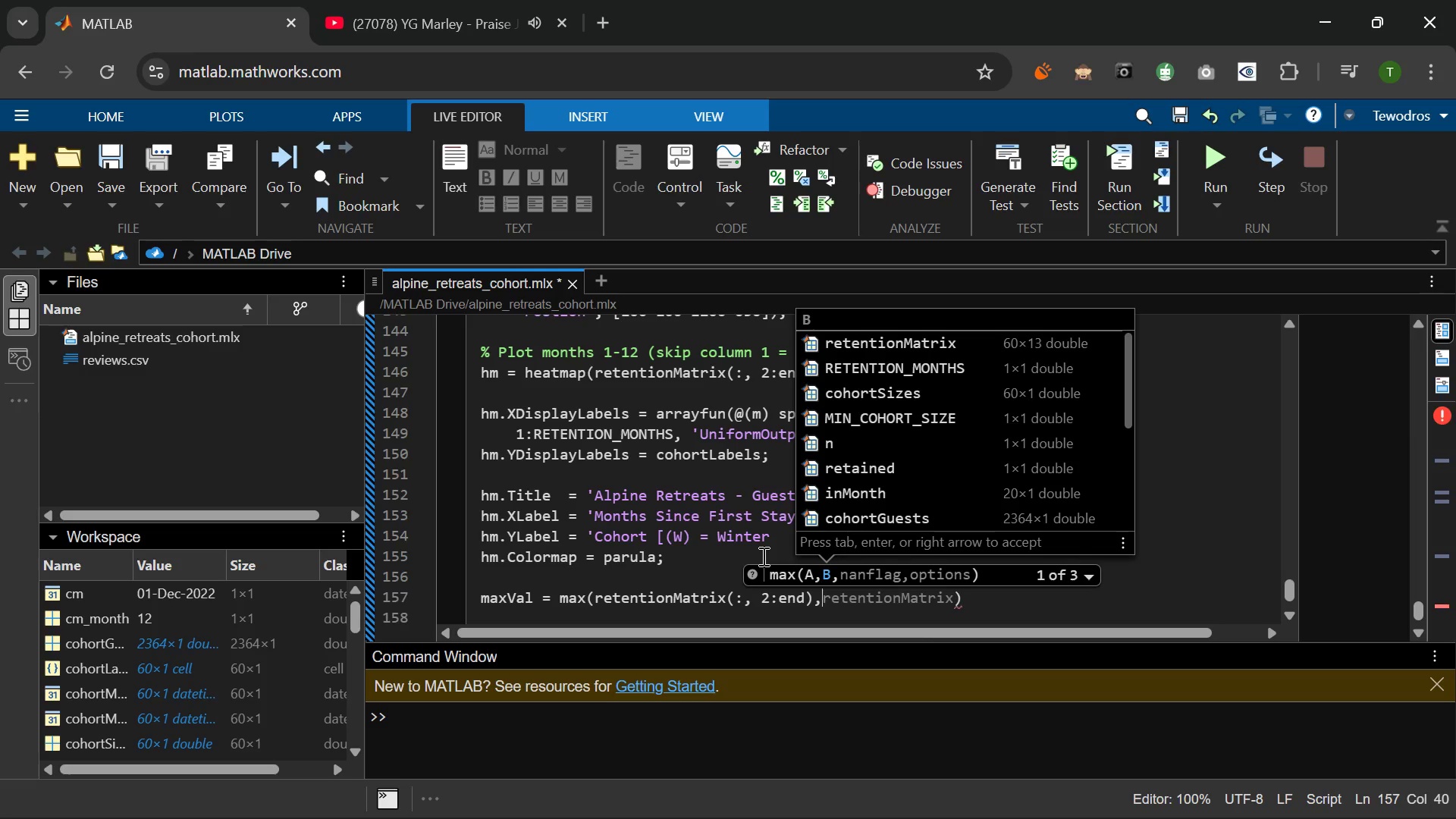 
key(Space)
 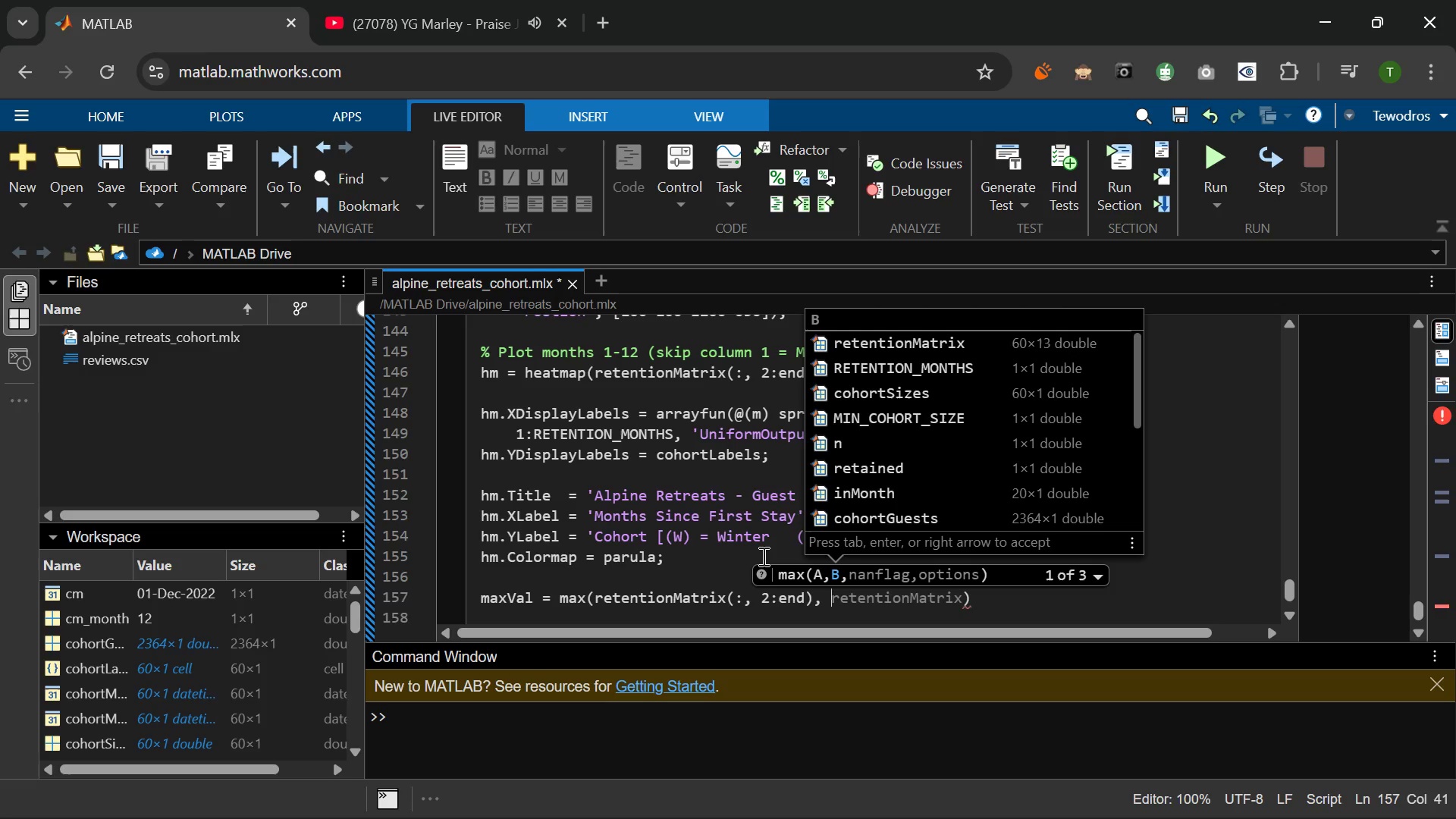 
key(BracketLeft)
 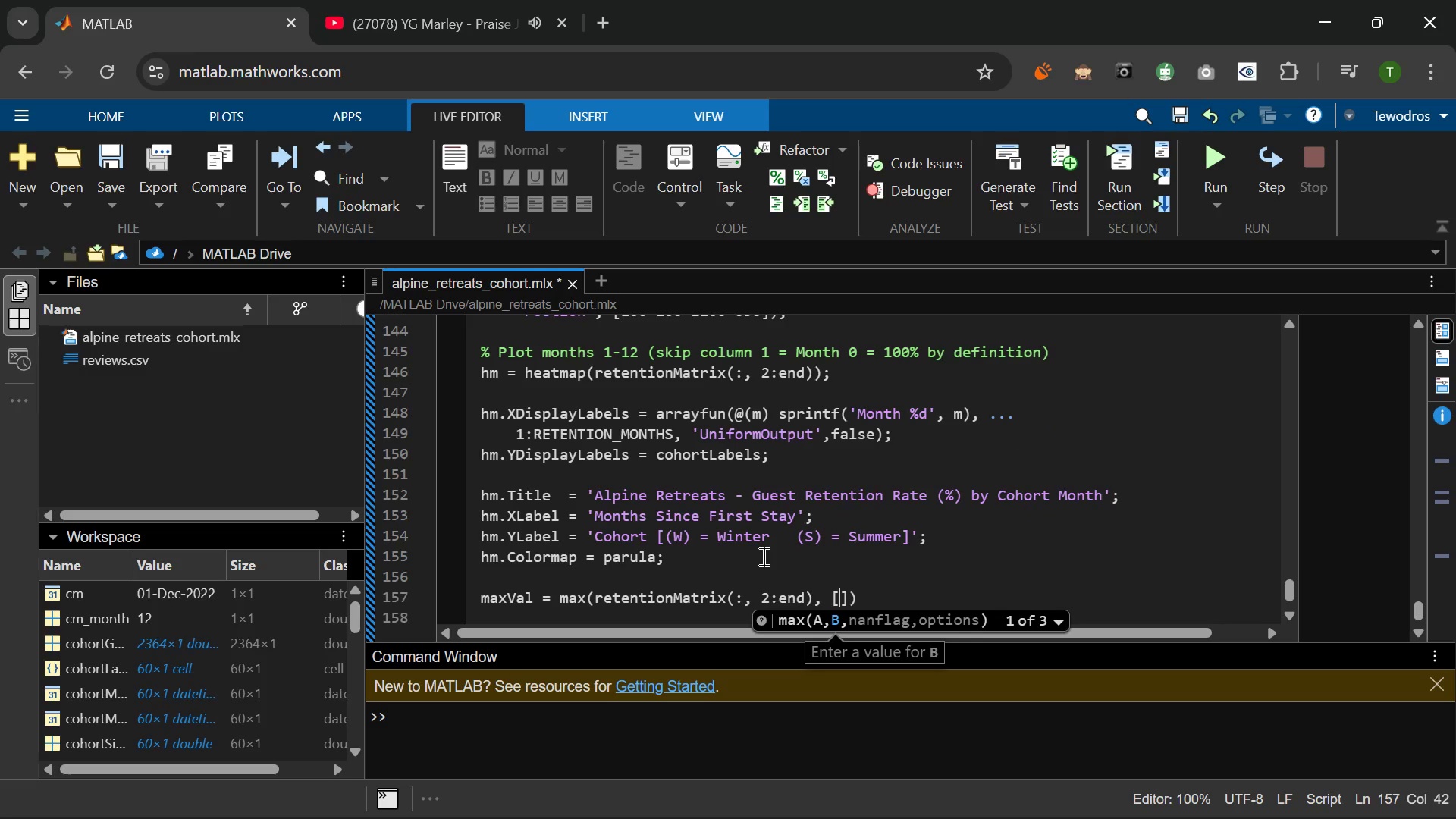 
key(K)
 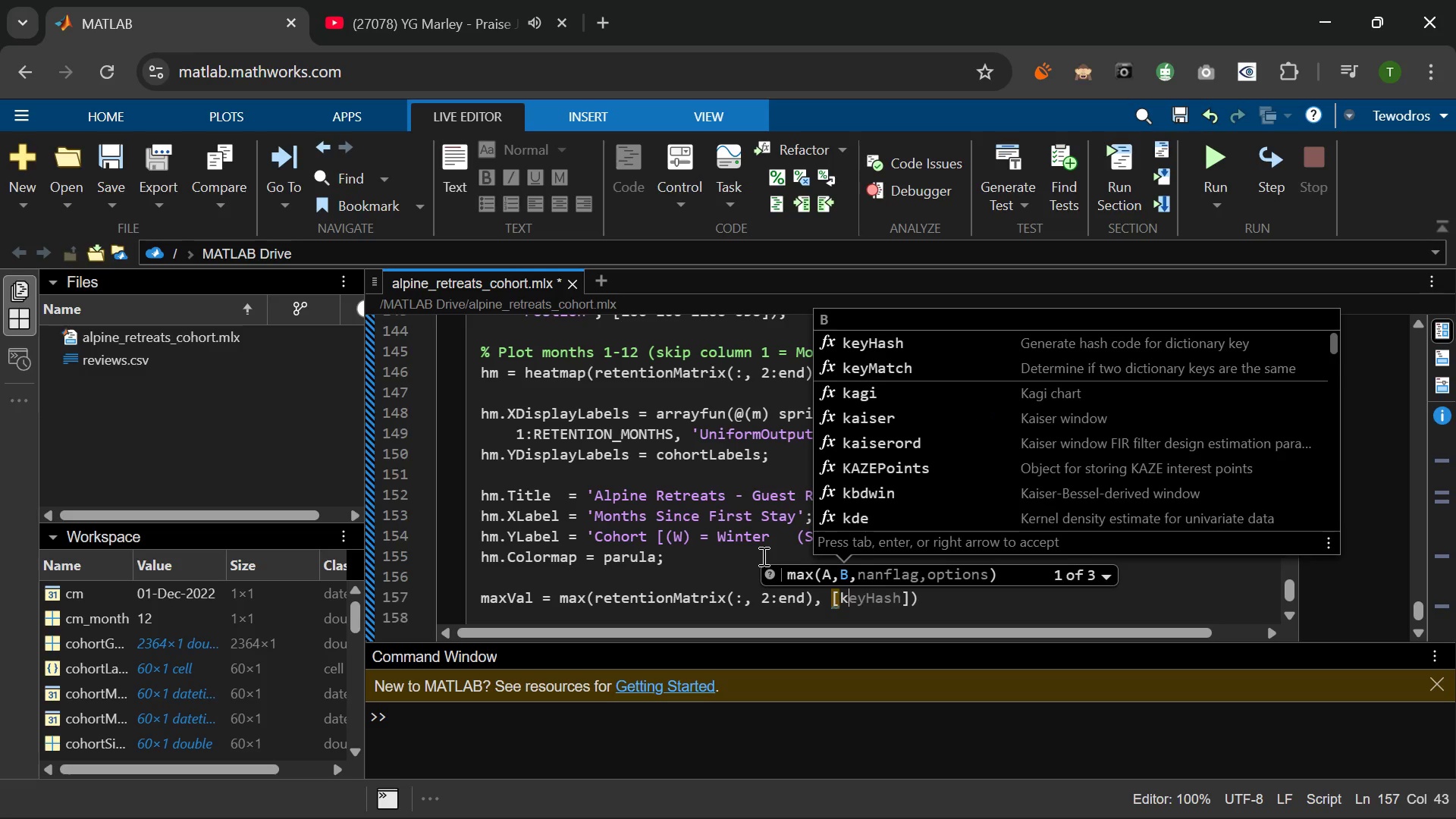 
key(Backspace)
 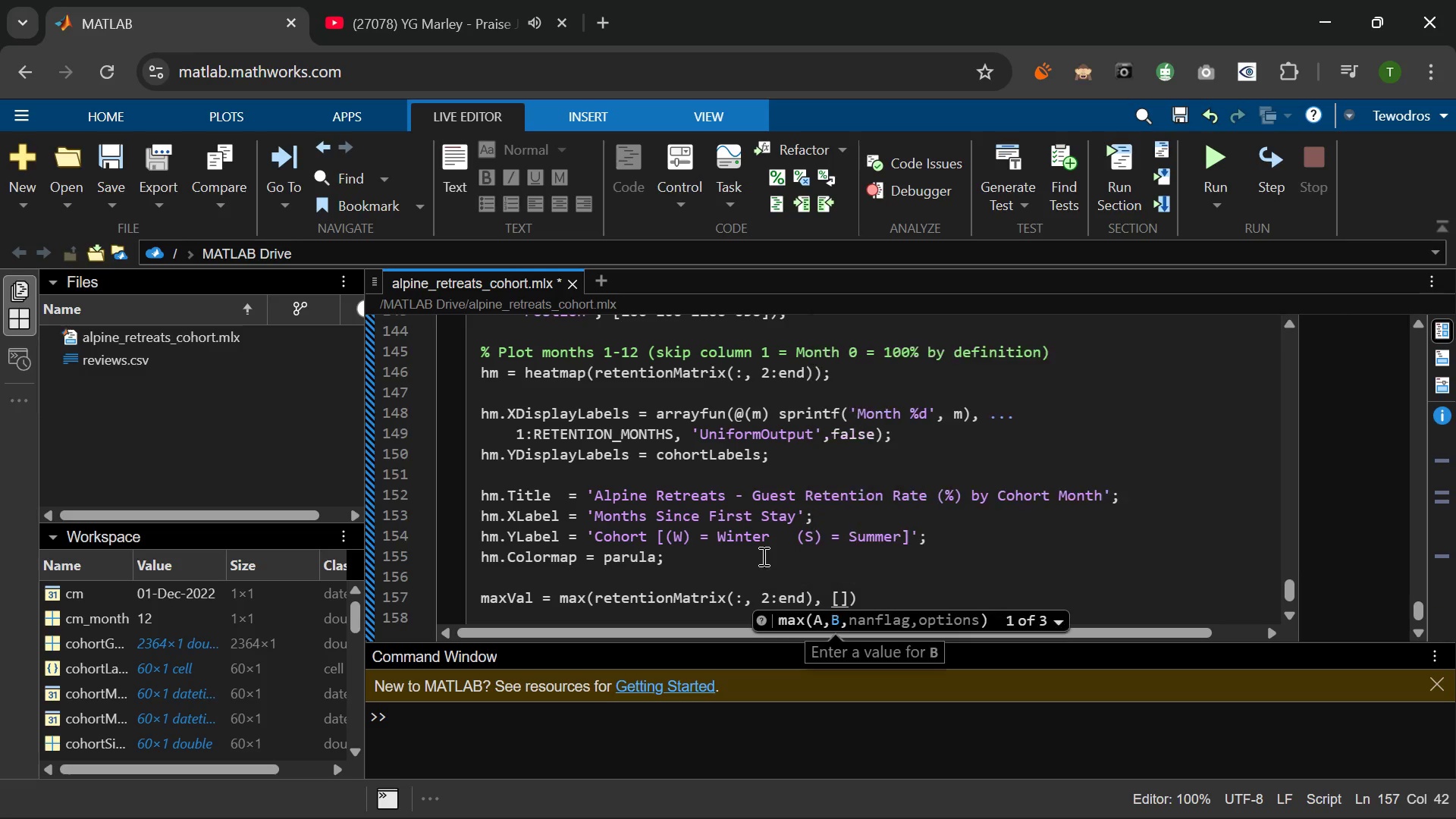 
key(ArrowRight)
 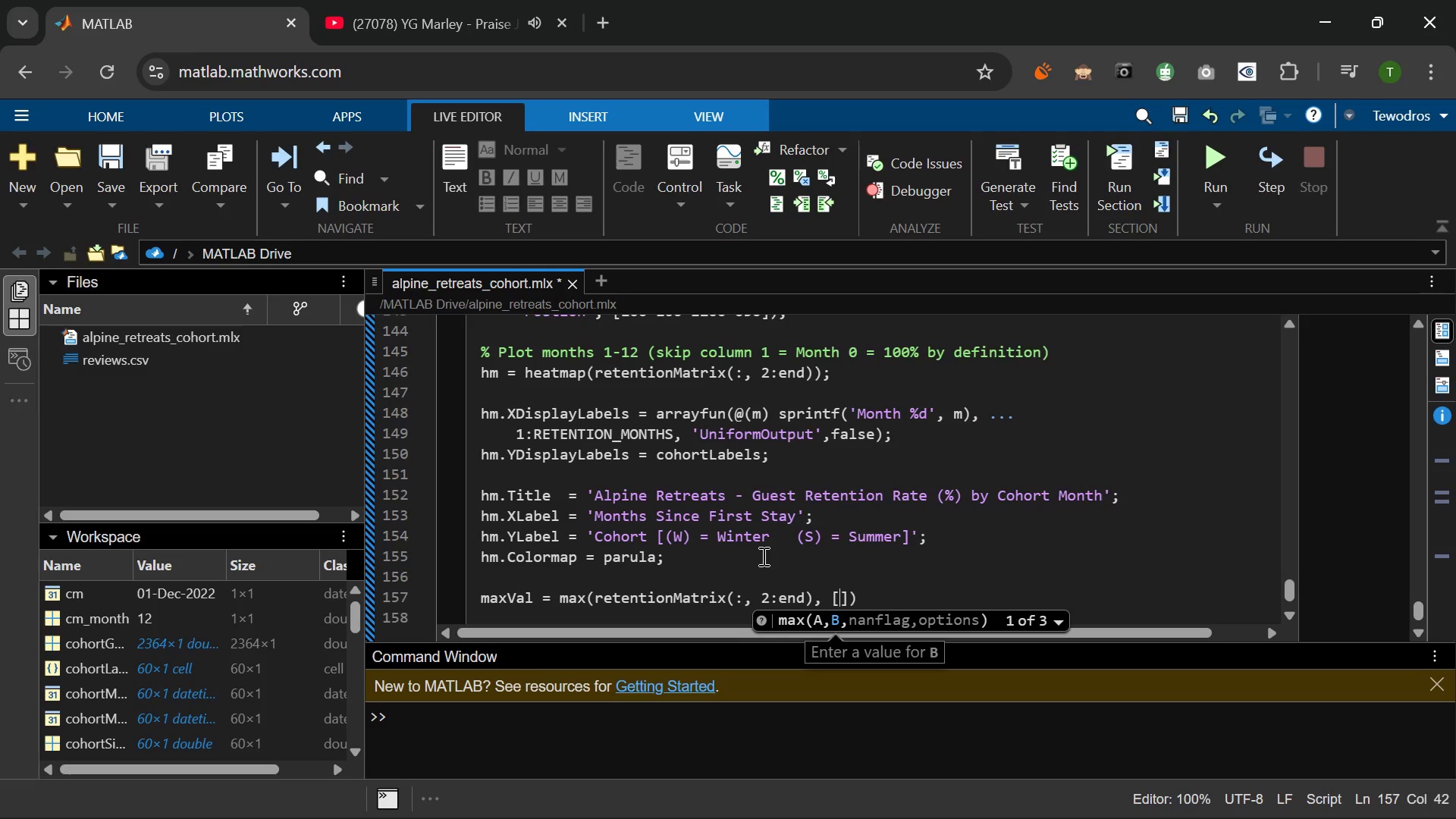 
key(ArrowRight)
 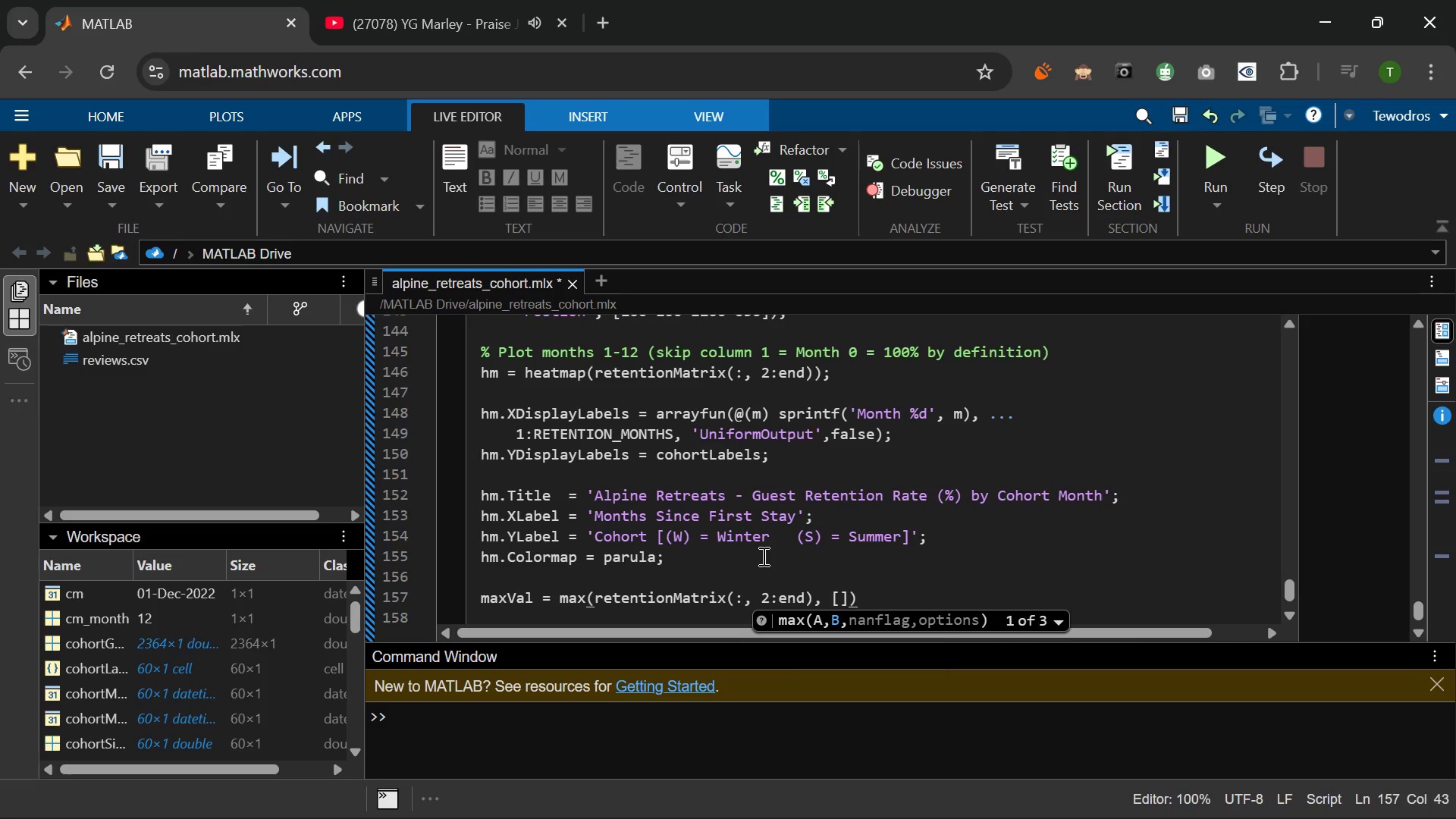 
type(, 'all)
 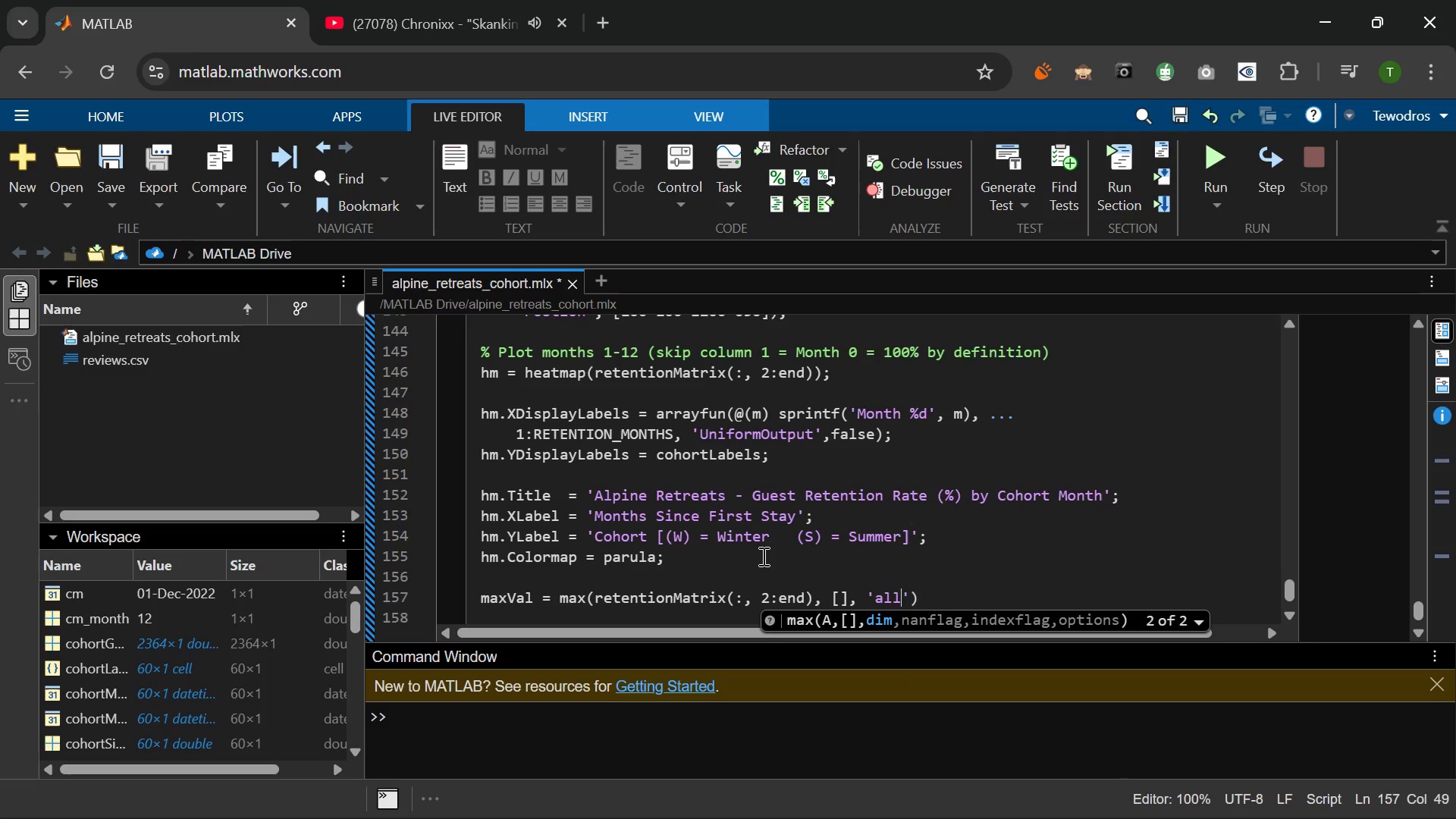 
key(ArrowRight)
 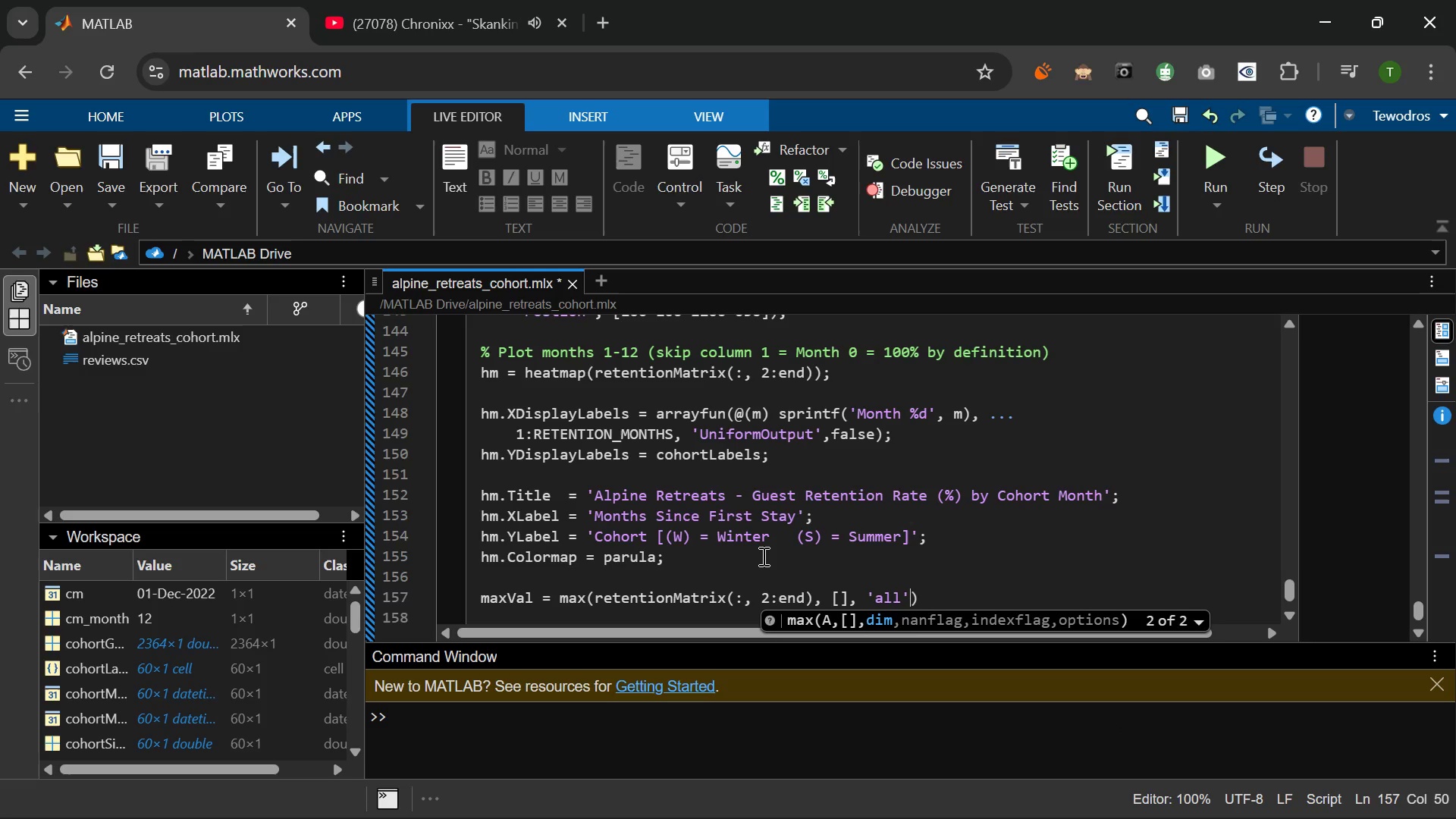 
type(, ")
key(Backspace)
type('omitanan)
 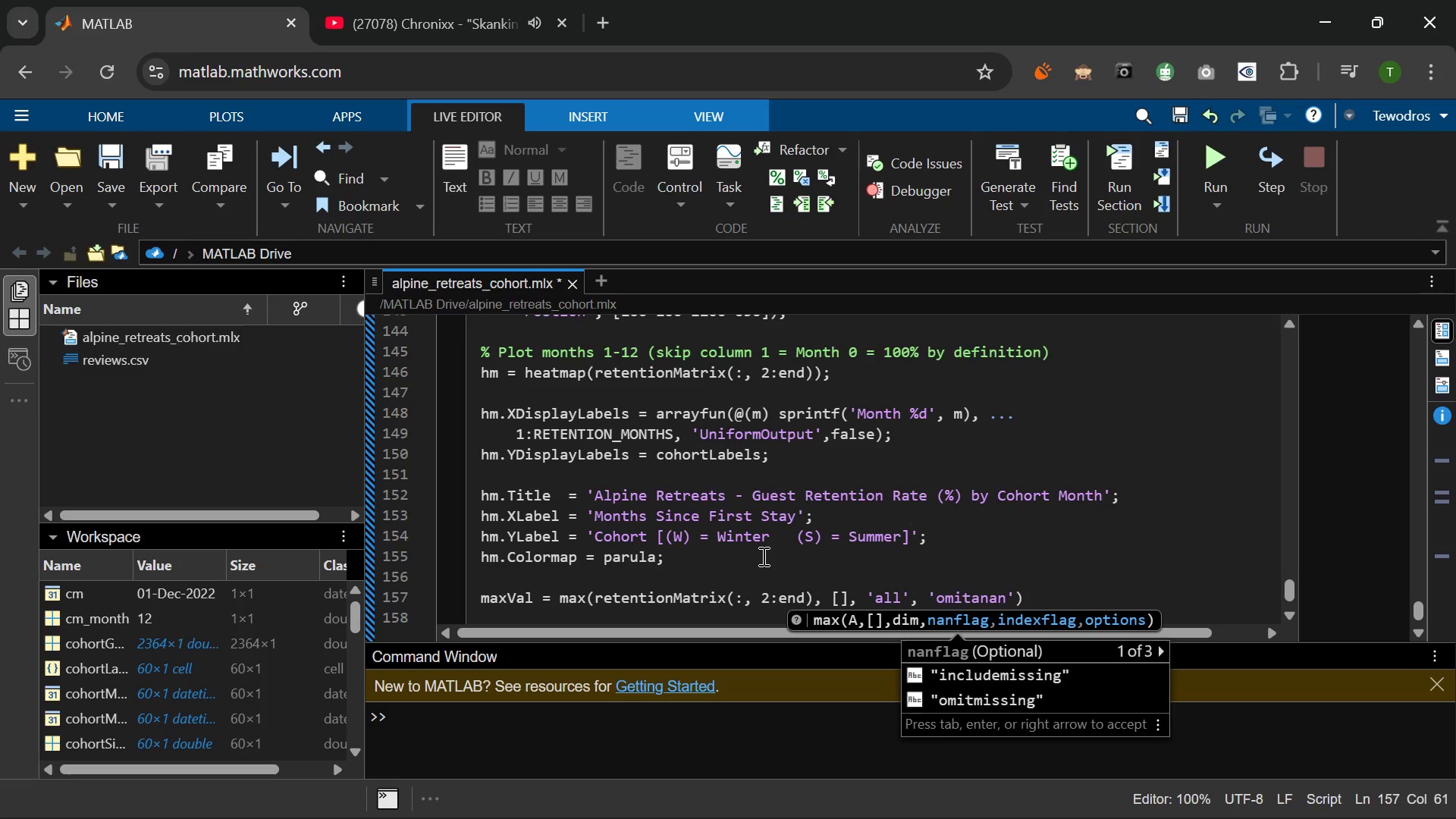 
key(ArrowRight)
 